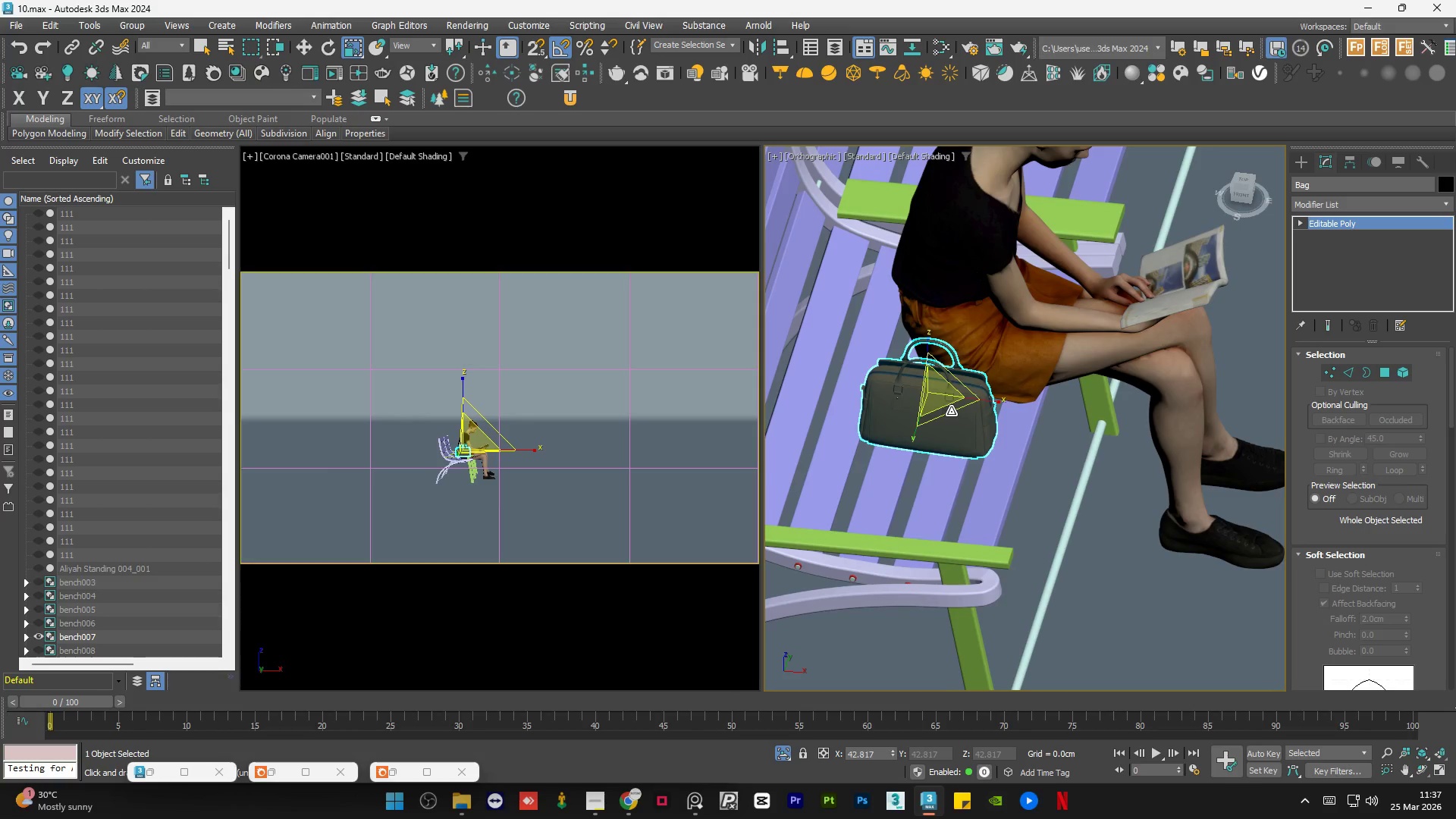 
key(W)
 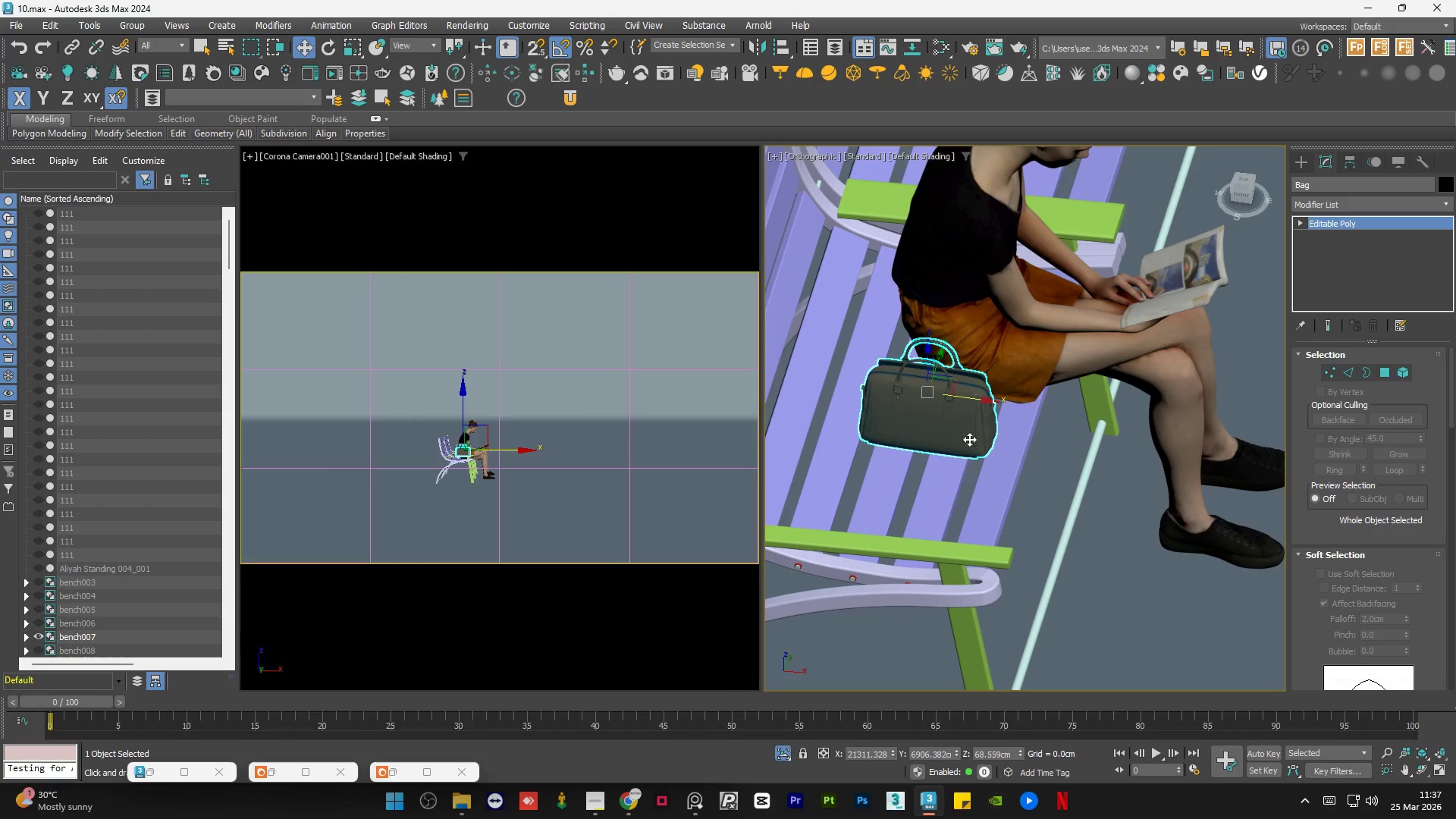 
hold_key(key=AltLeft, duration=0.92)
 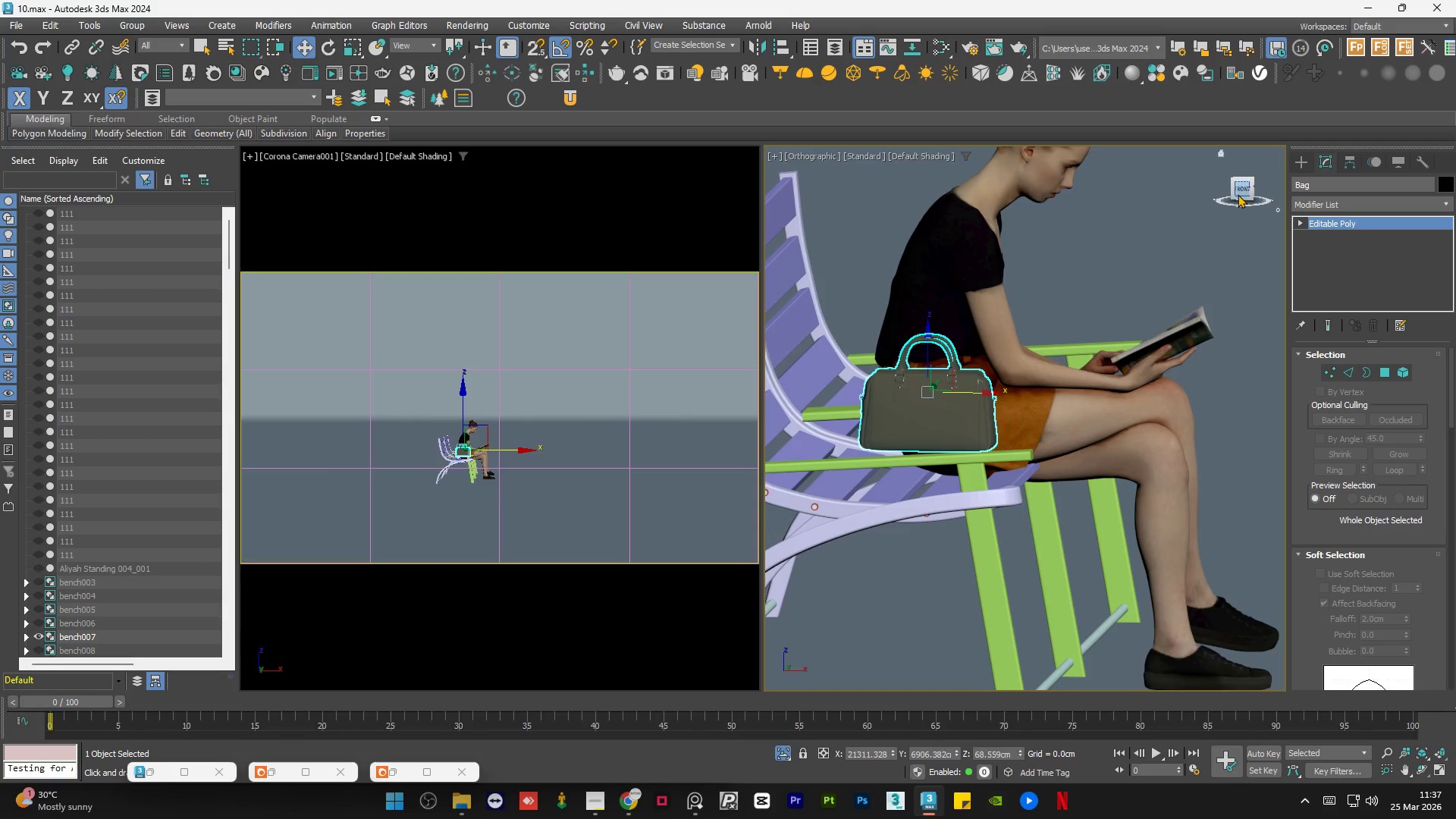 
left_click([1238, 187])
 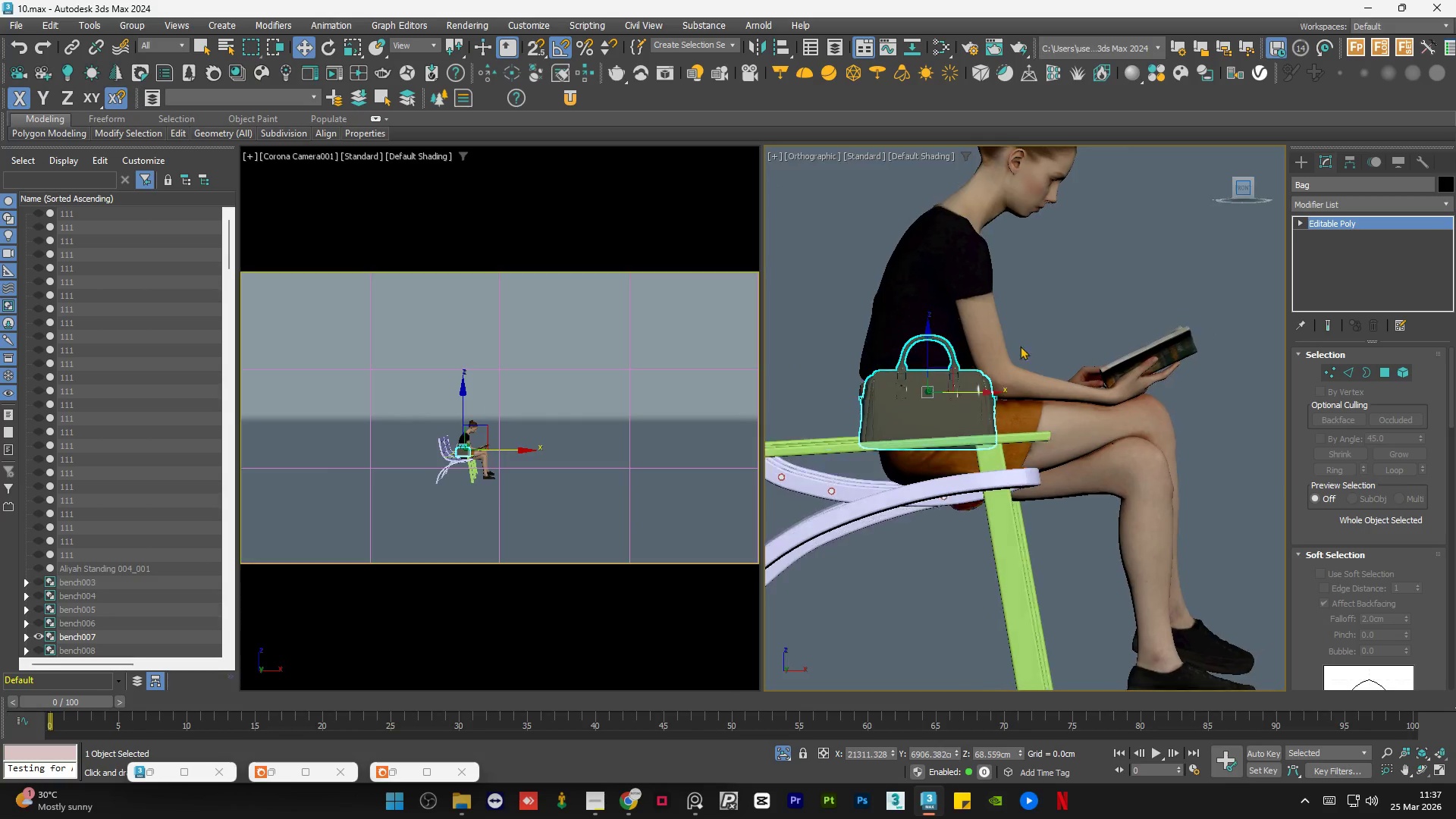 
scroll: coordinate [922, 429], scroll_direction: up, amount: 3.0
 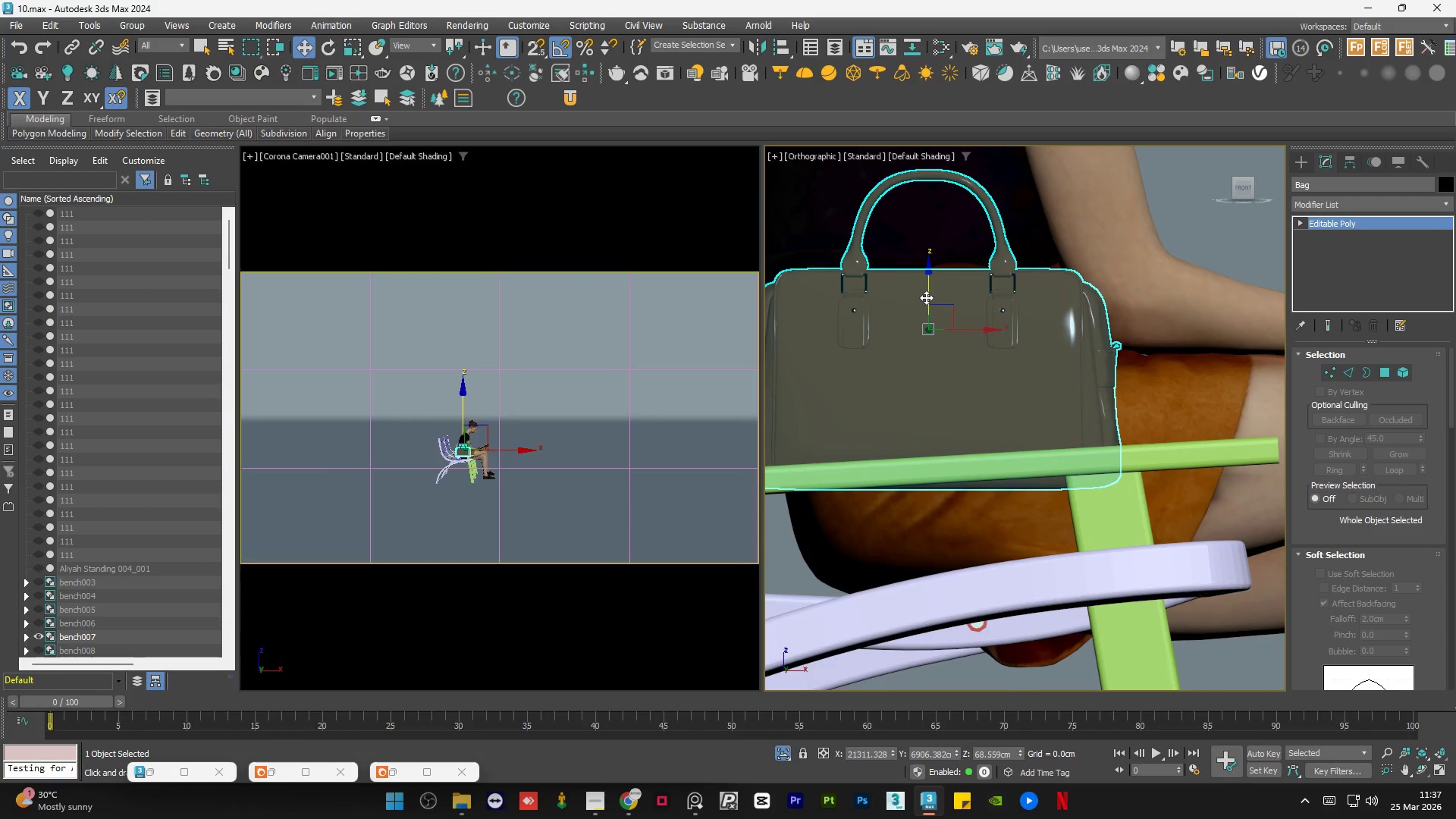 
left_click_drag(start_coordinate=[926, 286], to_coordinate=[969, 395])
 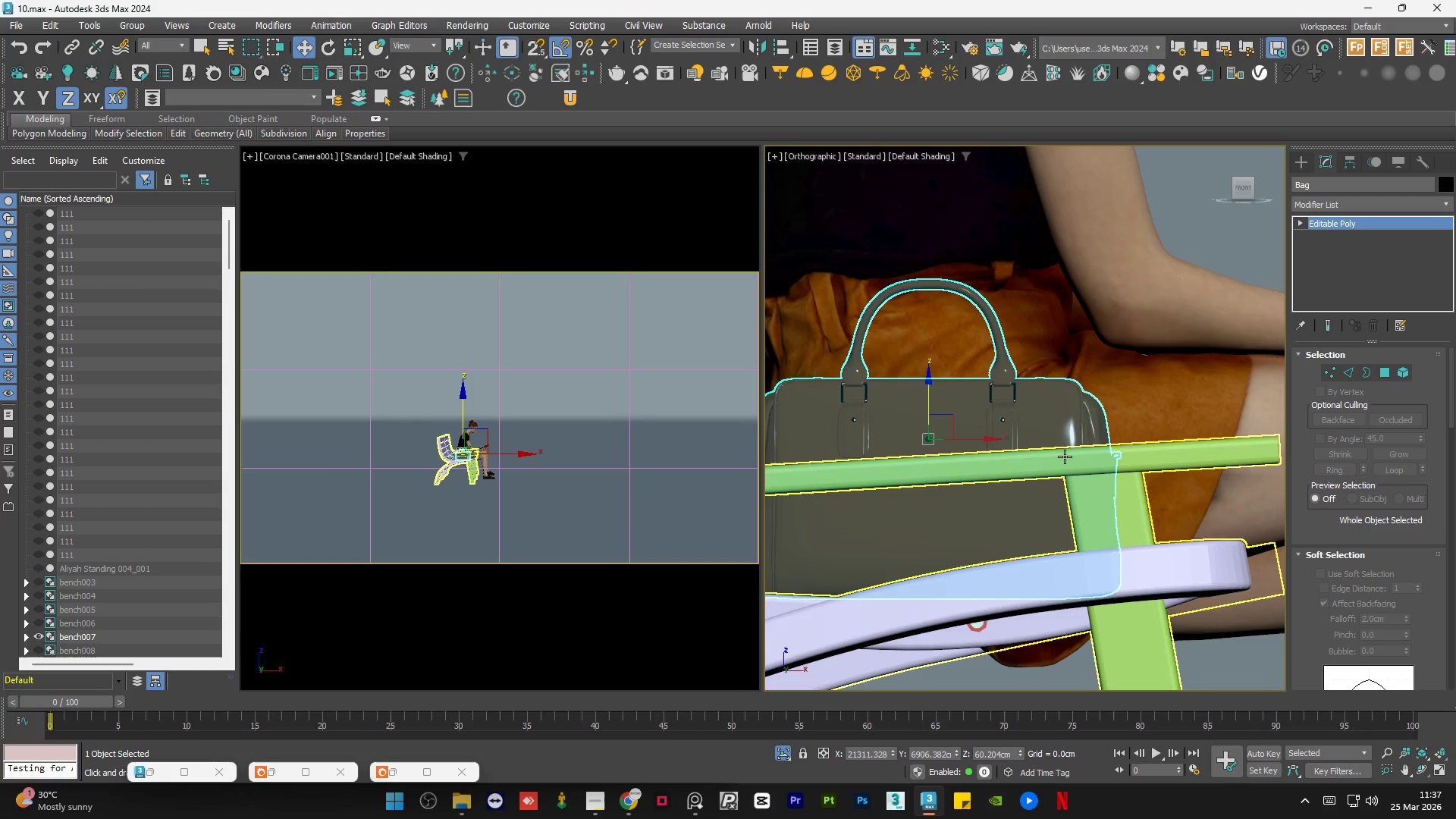 
scroll: coordinate [1065, 462], scroll_direction: down, amount: 1.0
 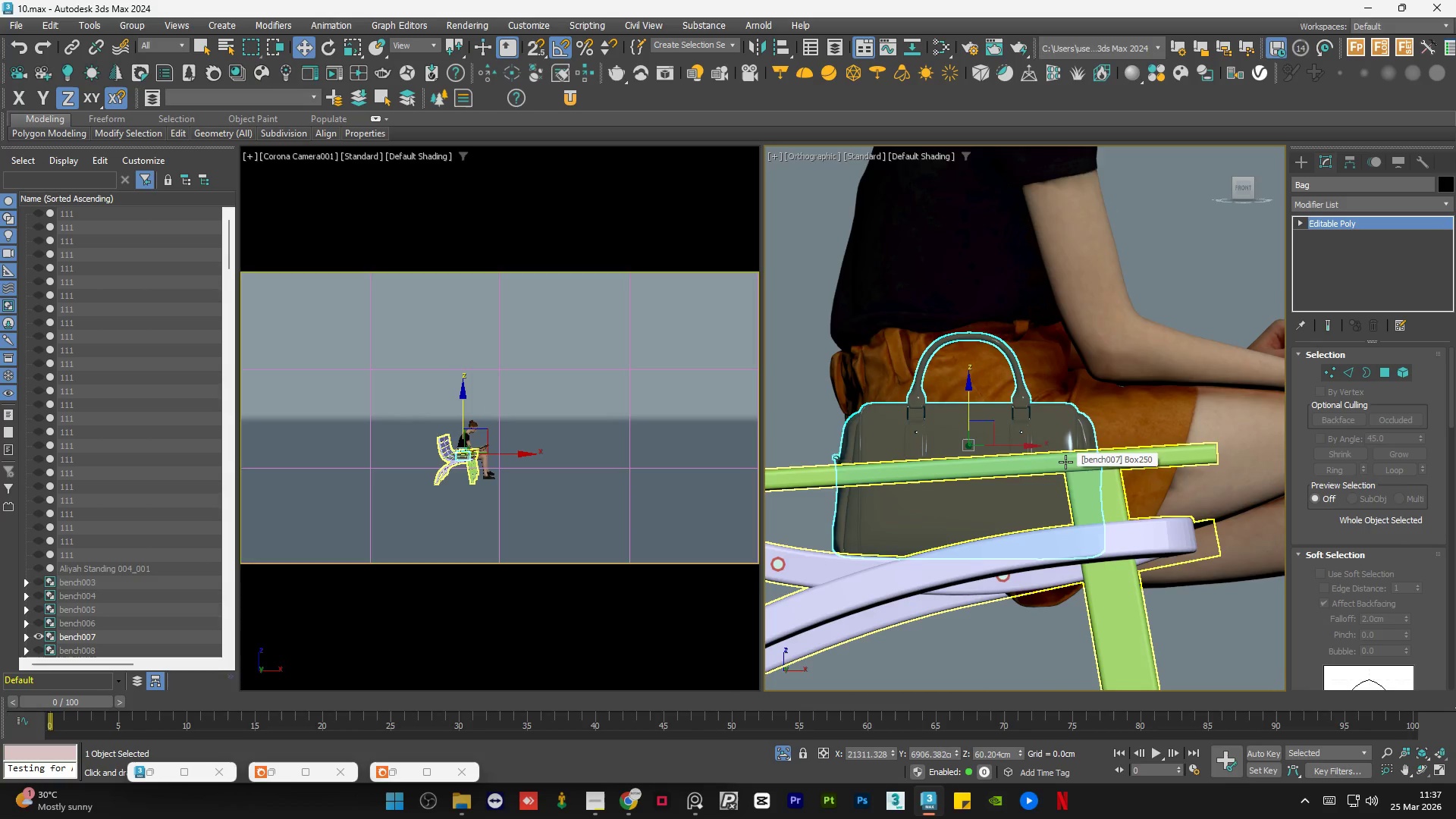 
key(F3)
 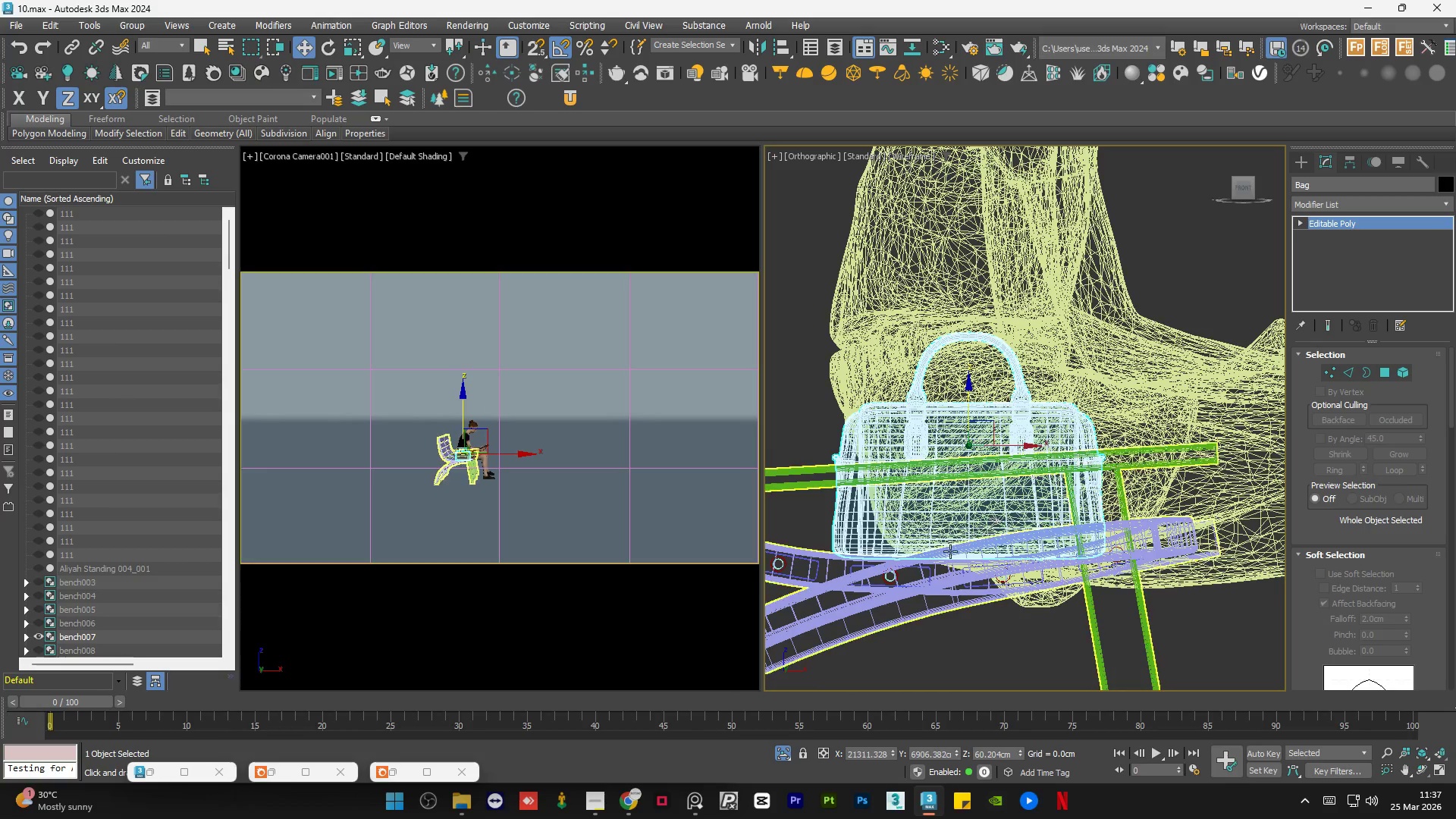 
scroll: coordinate [935, 557], scroll_direction: up, amount: 2.0
 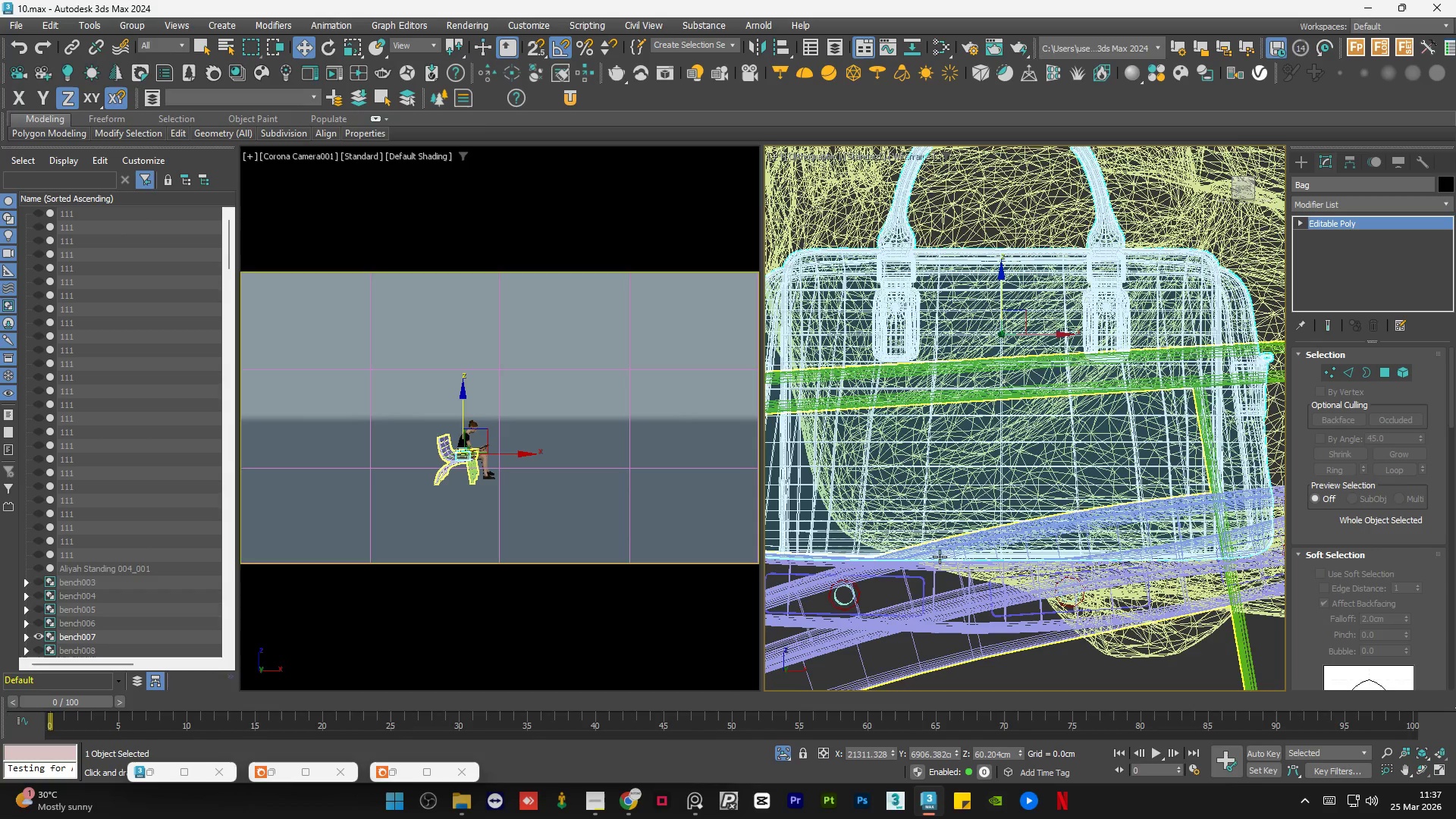 
scroll: coordinate [942, 556], scroll_direction: down, amount: 1.0
 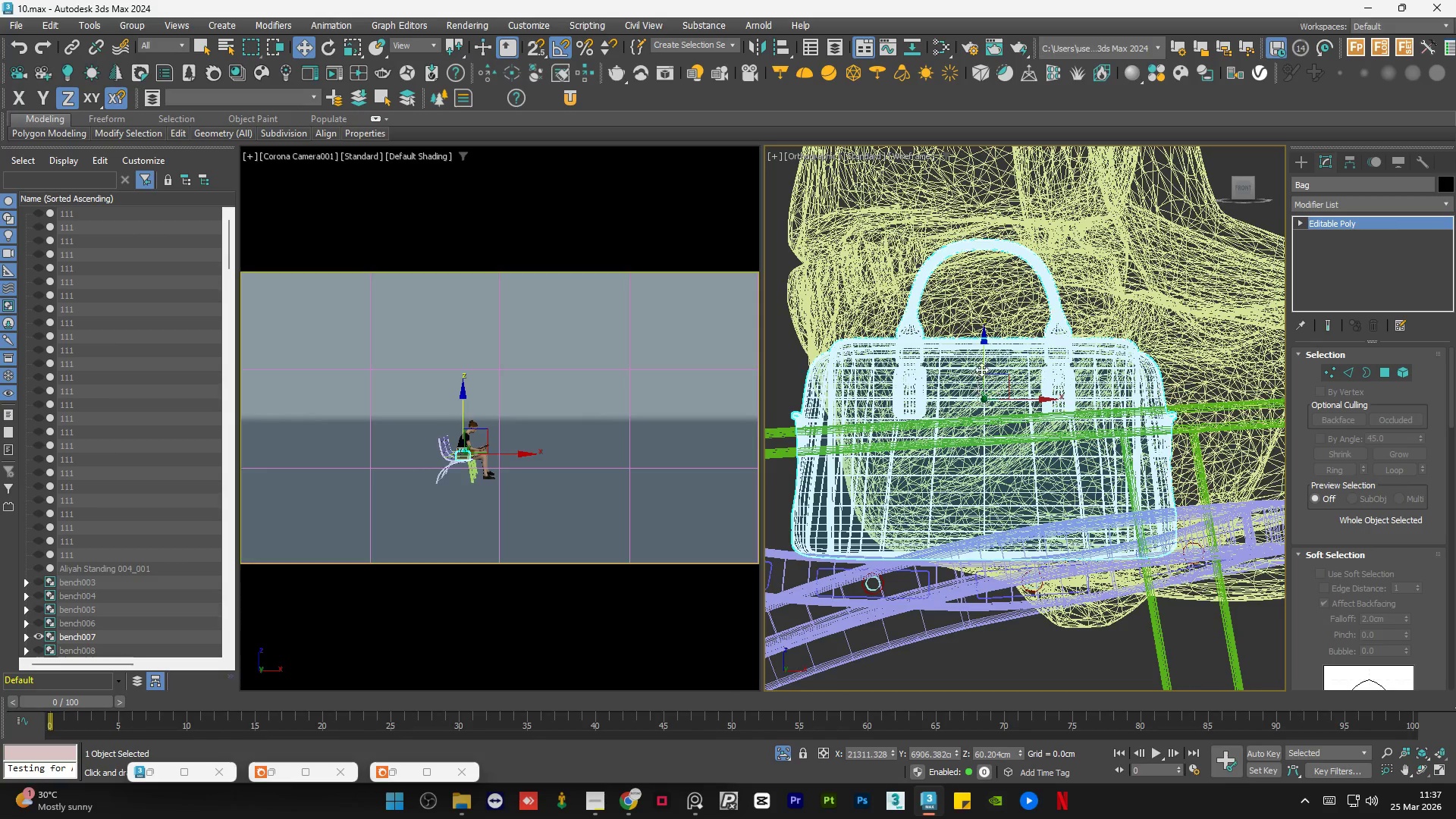 
left_click_drag(start_coordinate=[983, 364], to_coordinate=[995, 373])
 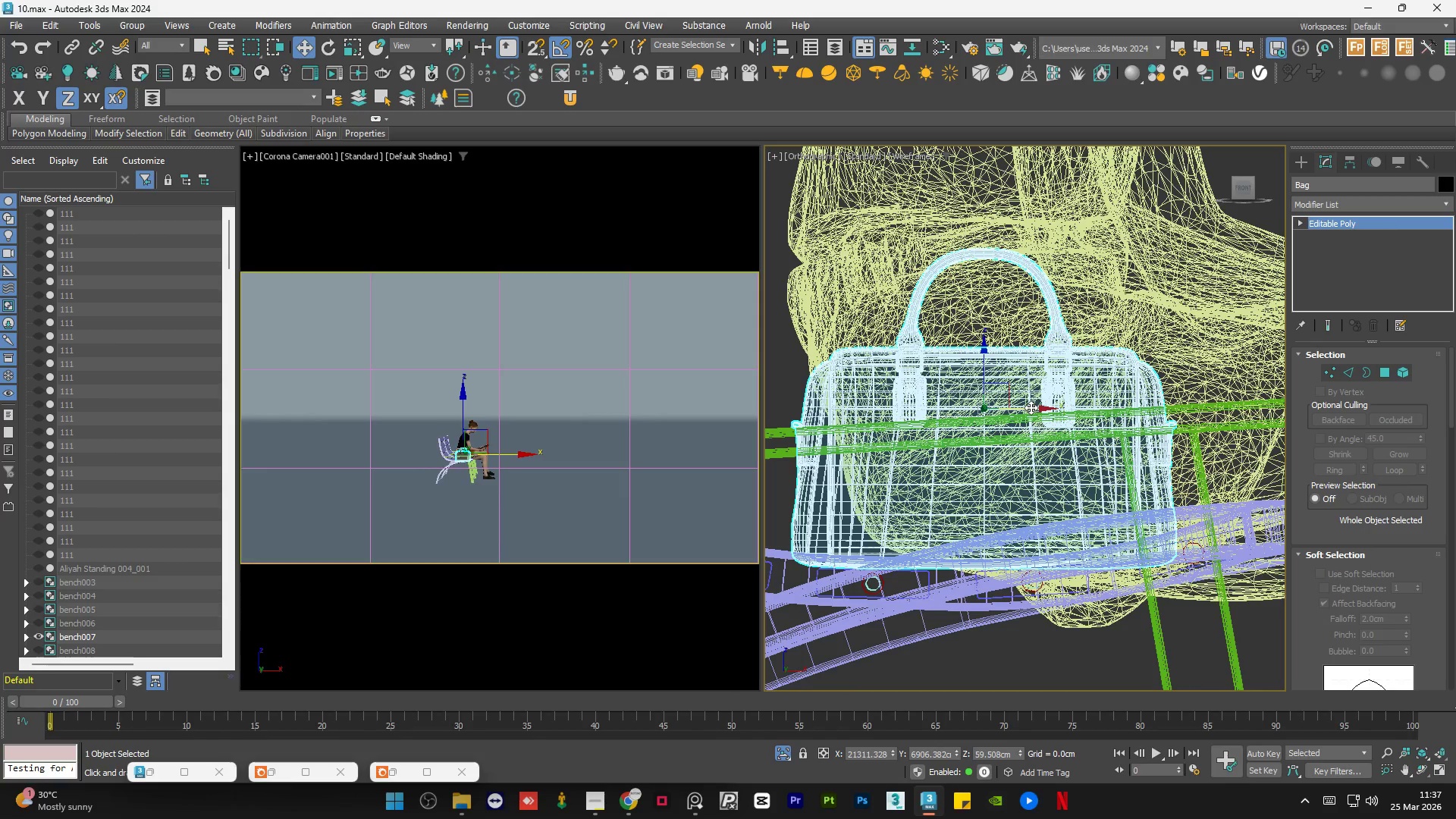 
left_click_drag(start_coordinate=[1031, 407], to_coordinate=[1044, 407])
 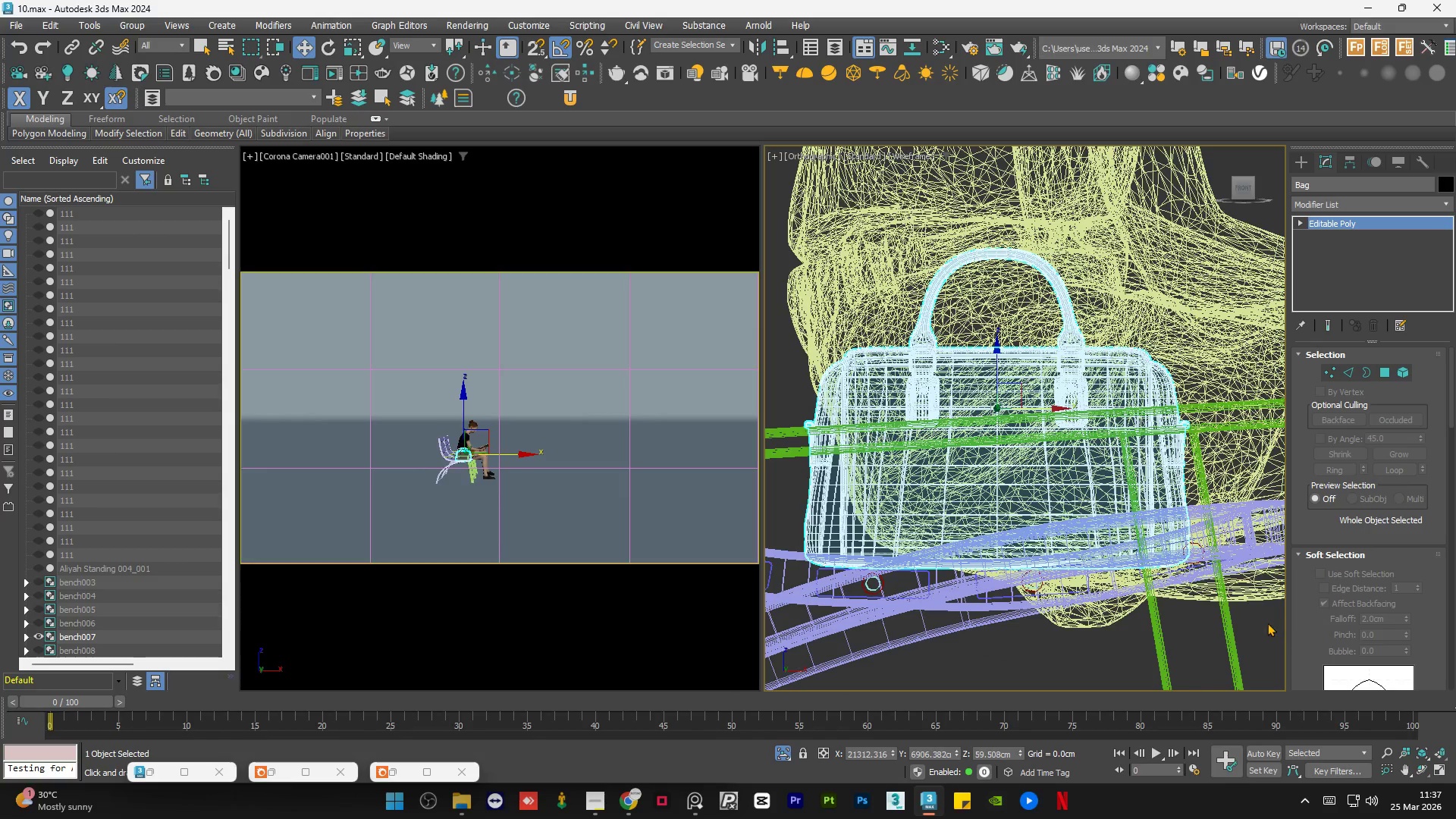 
scroll: coordinate [1210, 592], scroll_direction: up, amount: 3.0
 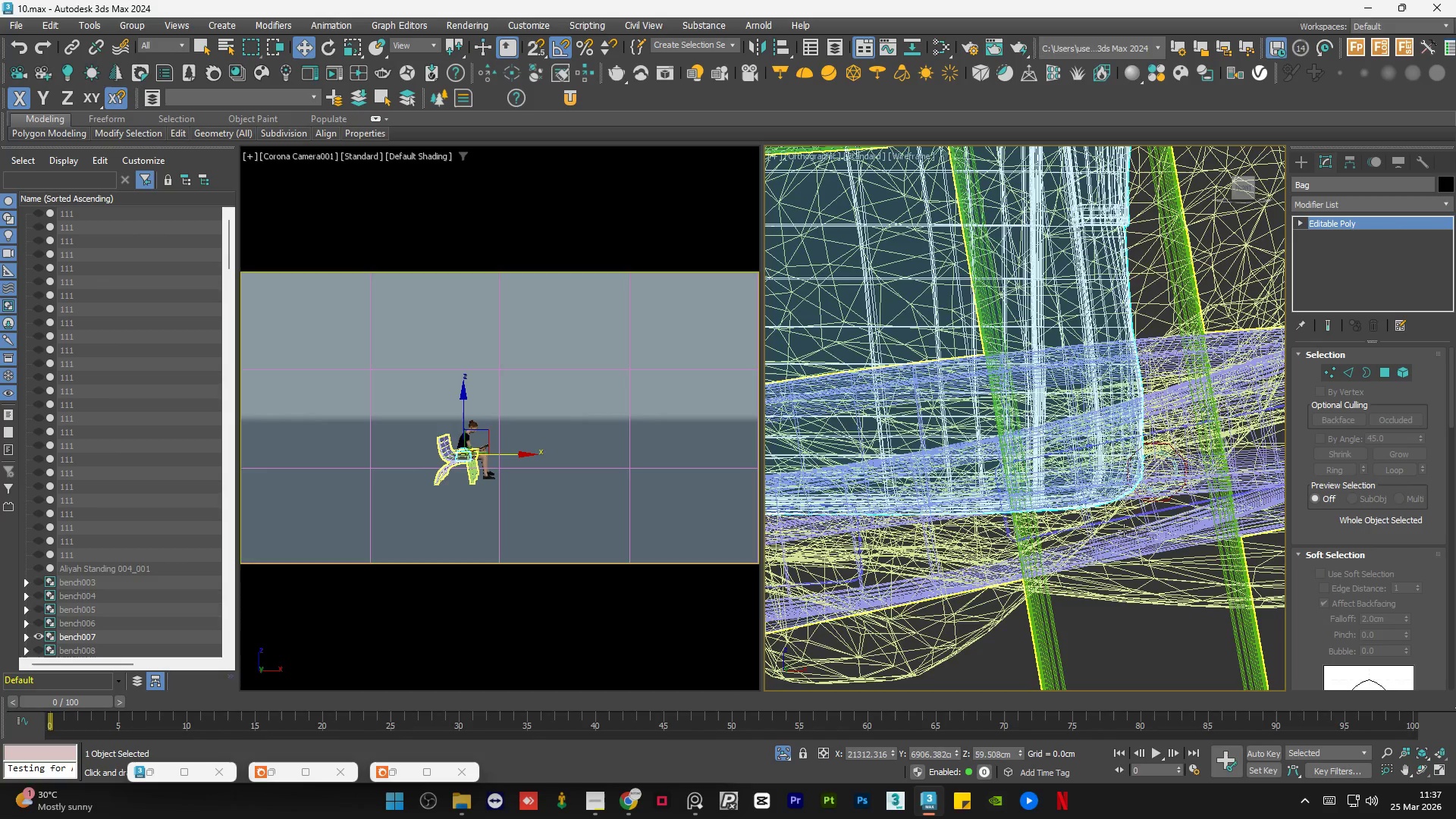 
key(F3)
 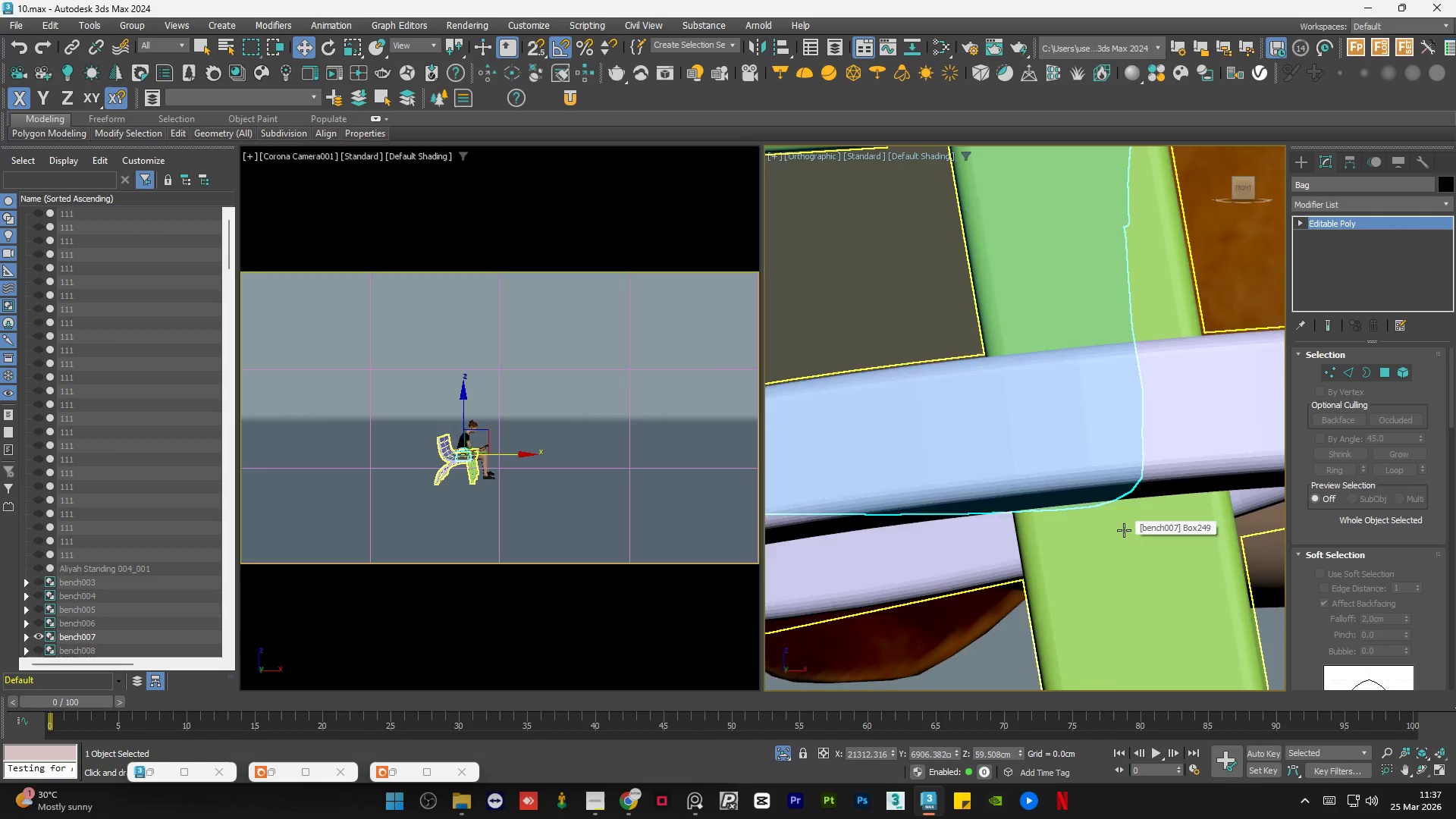 
hold_key(key=AltLeft, duration=1.3)
 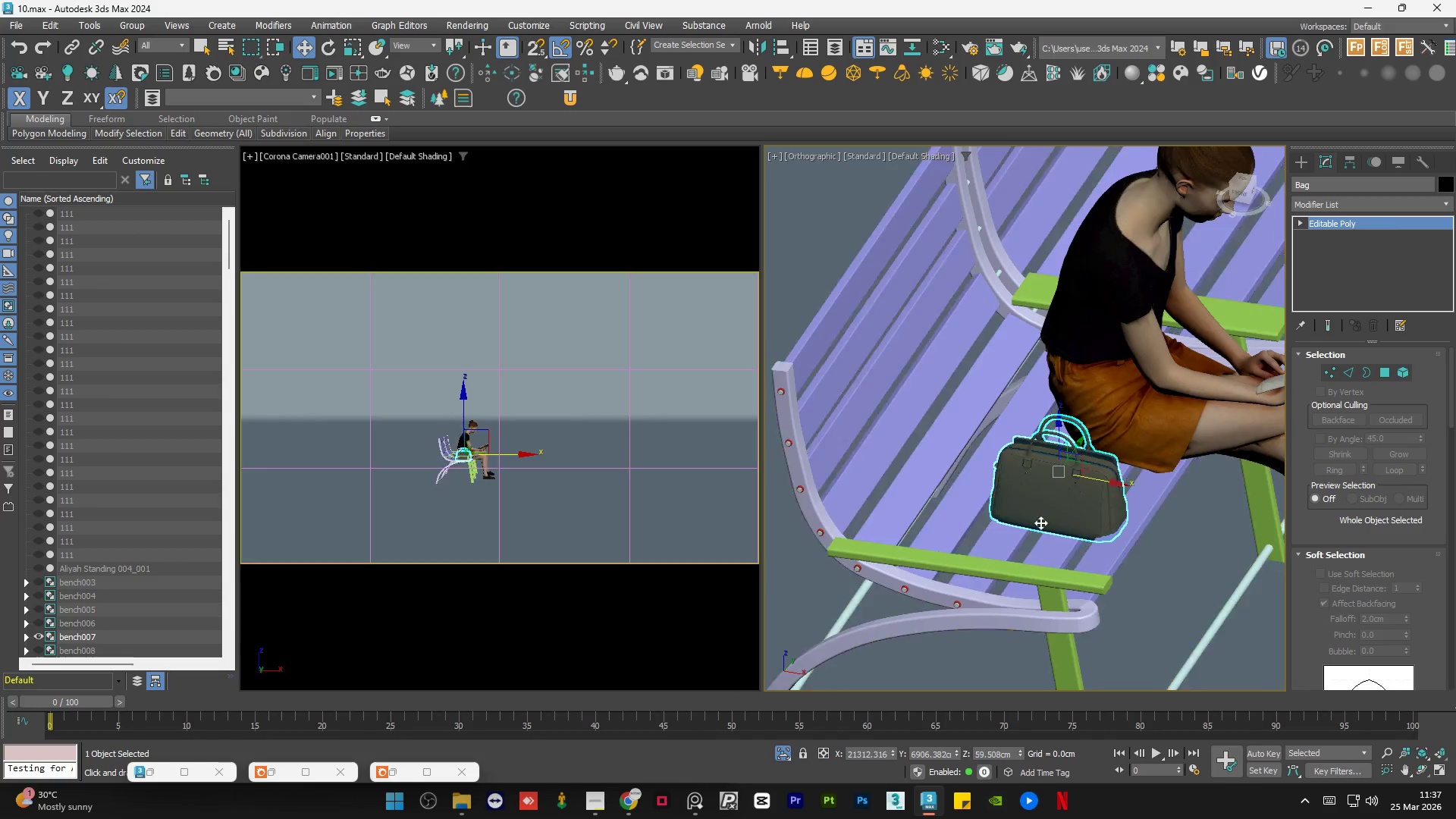 
scroll: coordinate [1124, 530], scroll_direction: down, amount: 6.0
 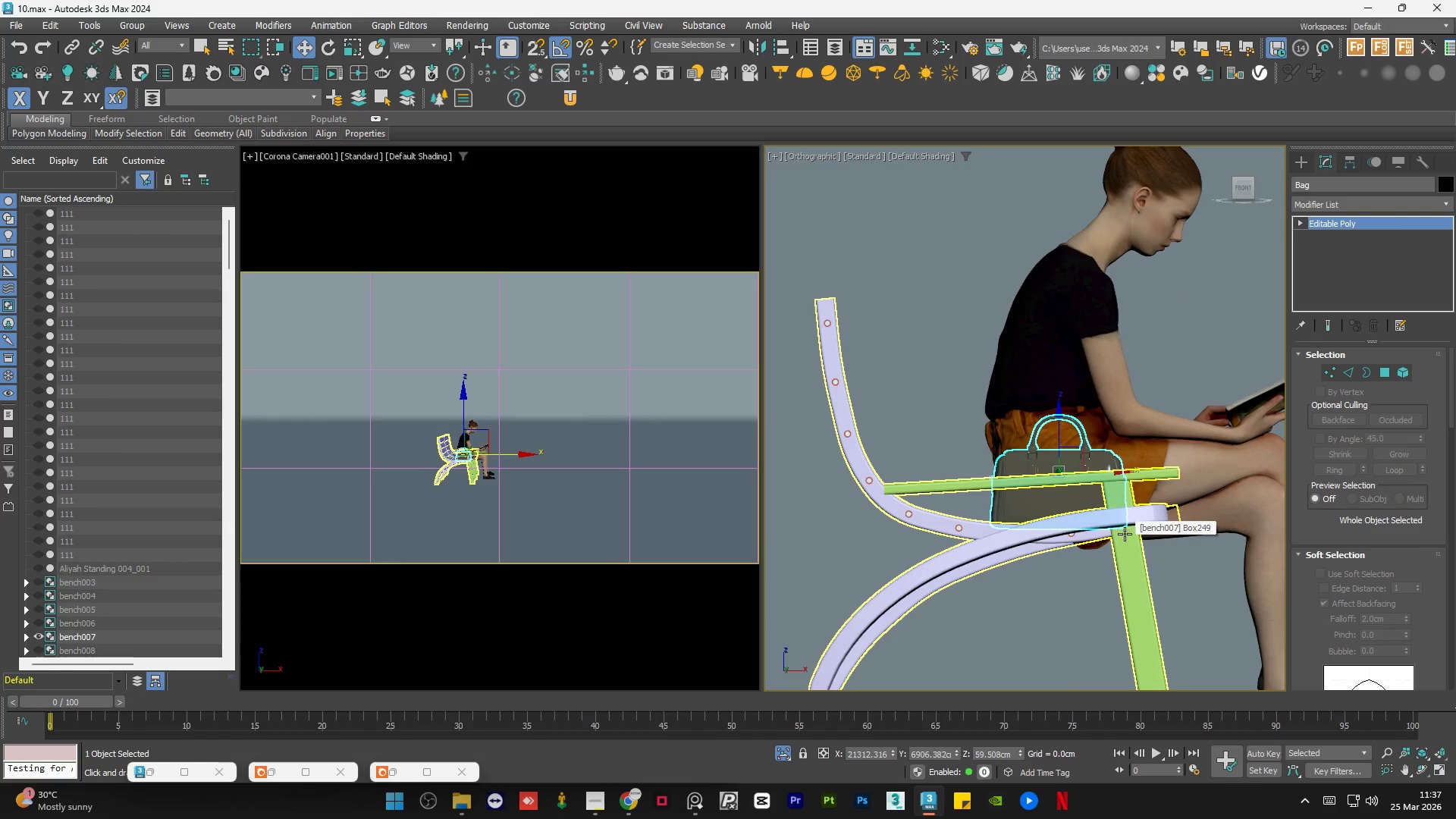 
scroll: coordinate [1040, 522], scroll_direction: up, amount: 2.0
 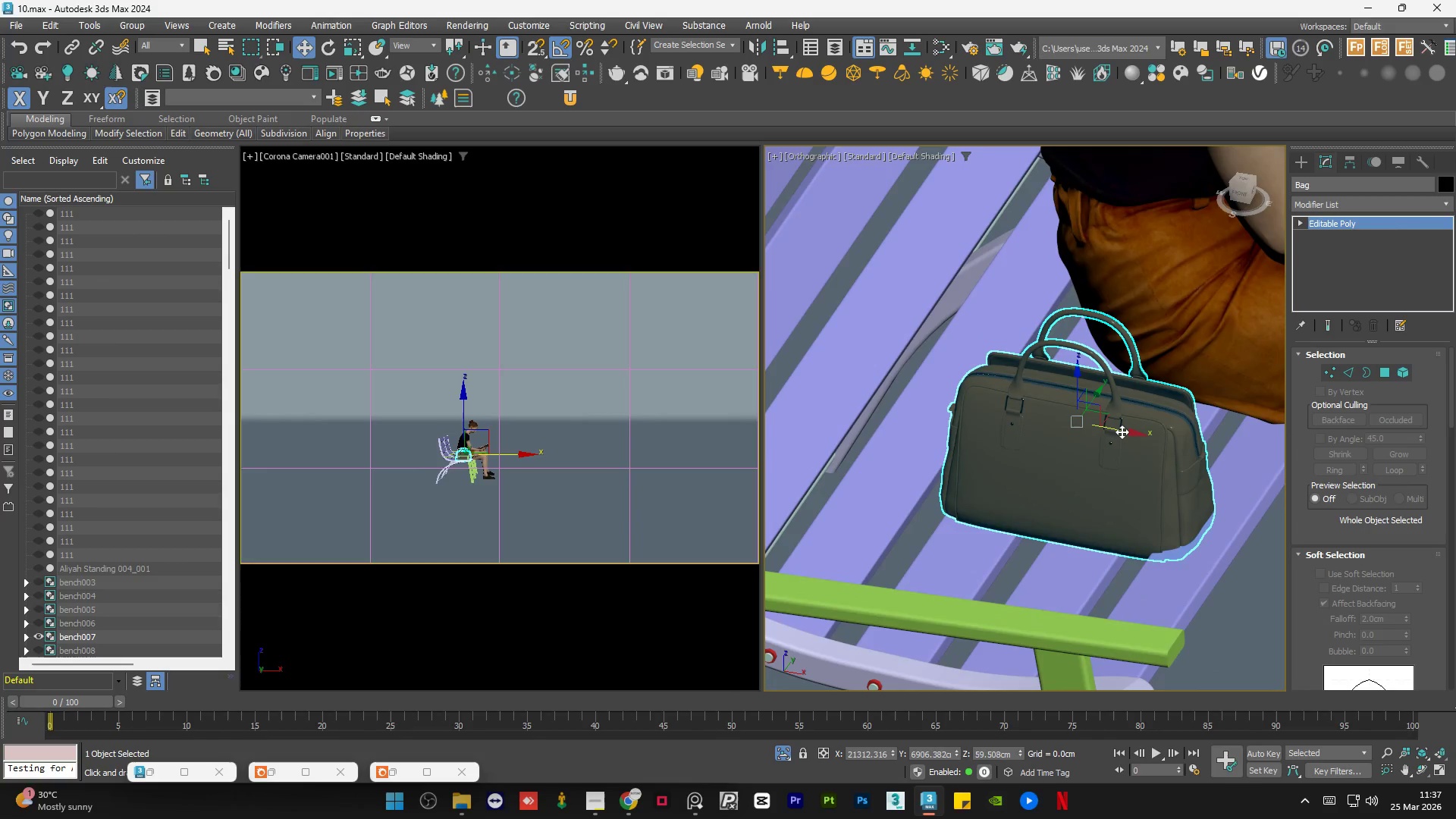 
left_click_drag(start_coordinate=[1122, 431], to_coordinate=[1112, 427])
 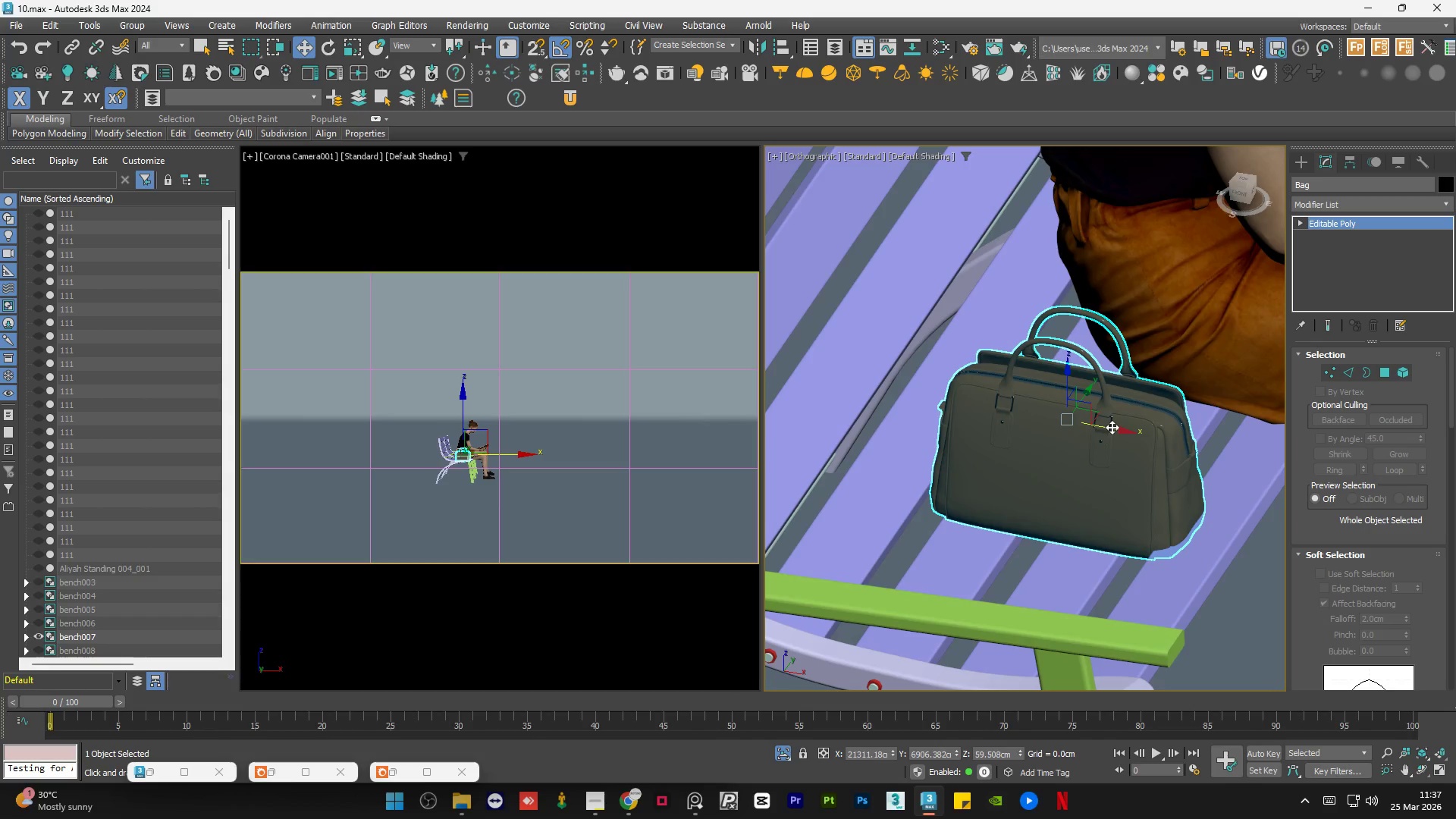 
key(E)
 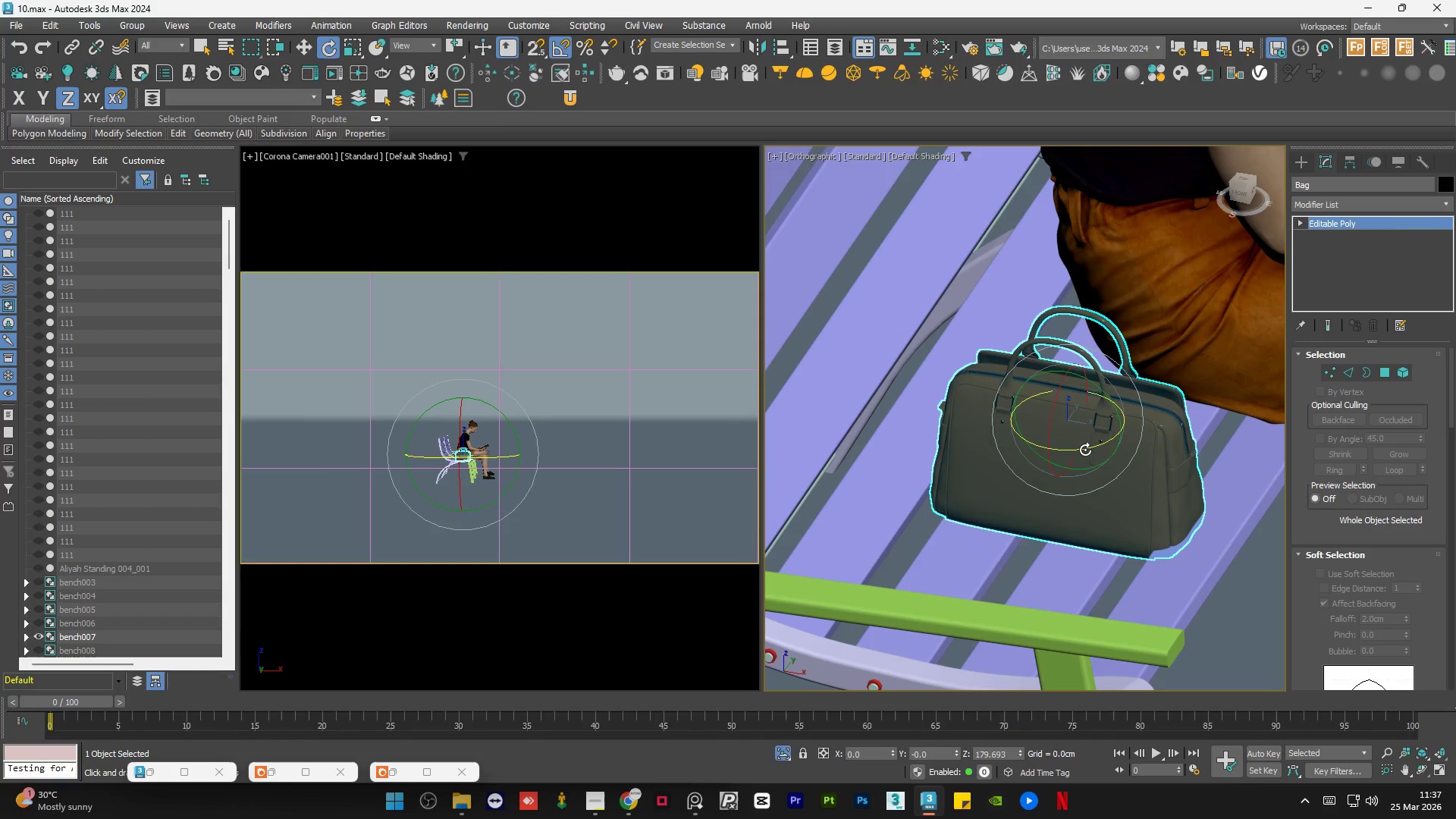 
left_click_drag(start_coordinate=[1082, 446], to_coordinate=[1126, 441])
 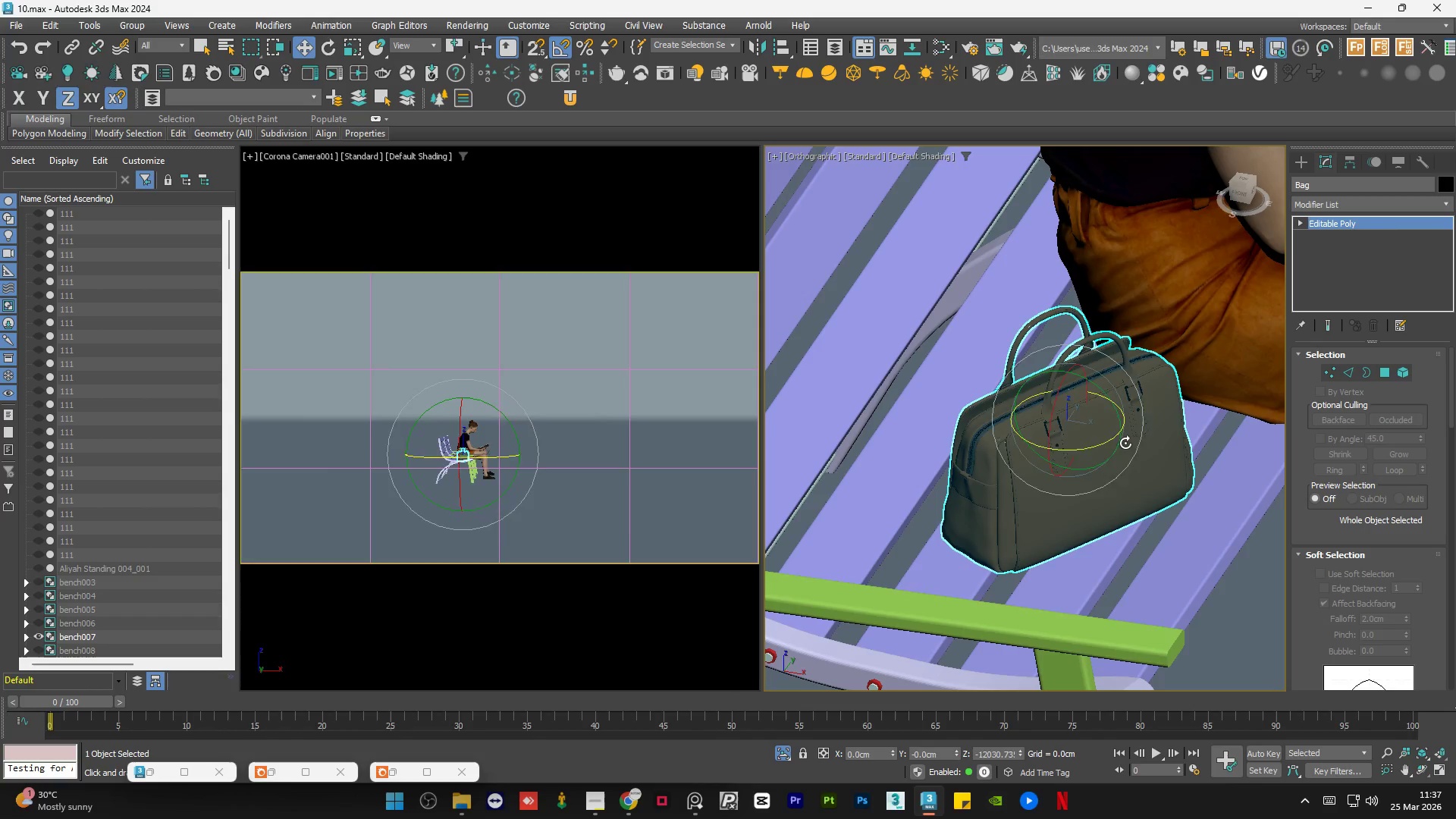 
key(W)
 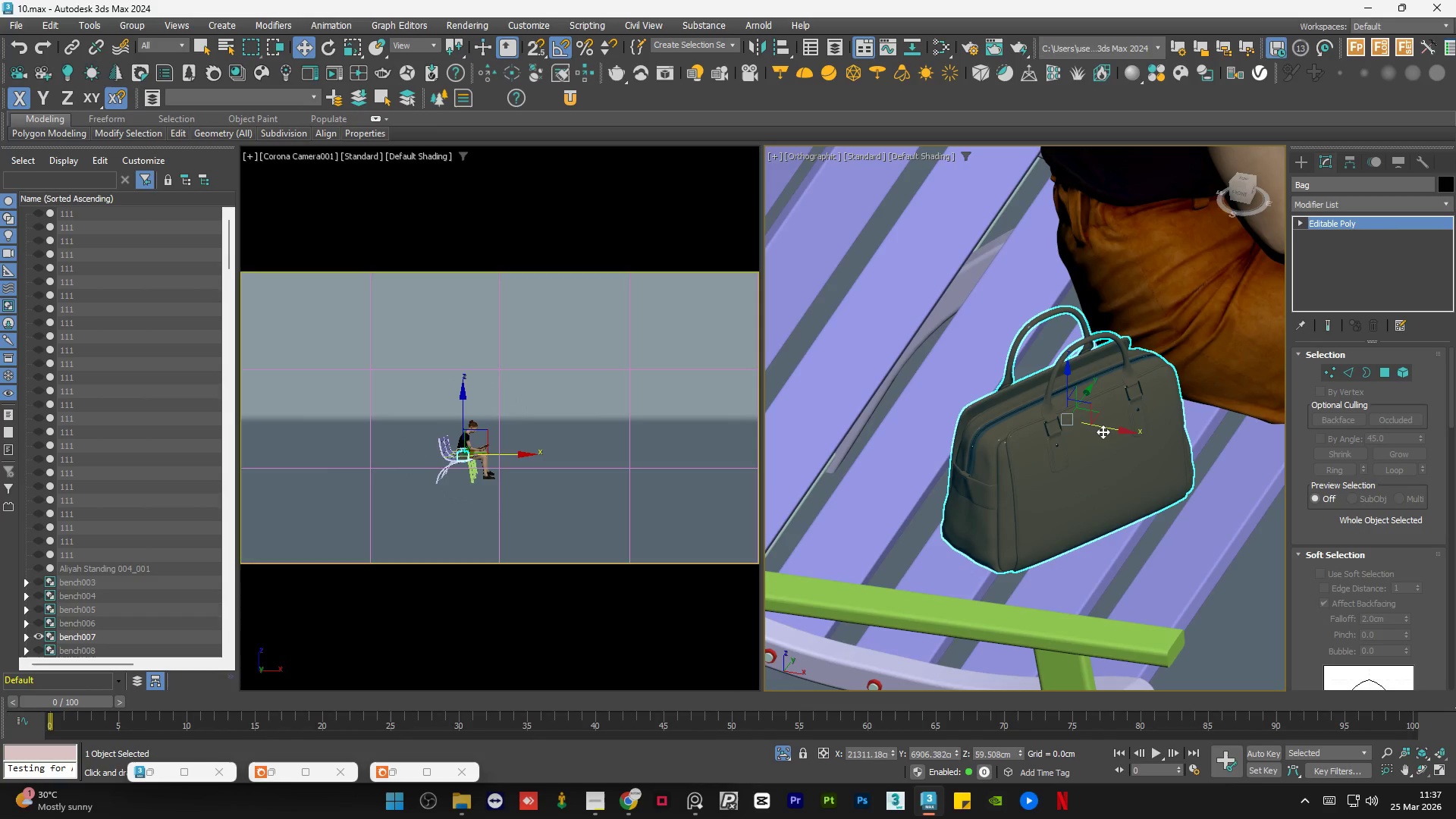 
left_click_drag(start_coordinate=[1105, 429], to_coordinate=[1098, 428])
 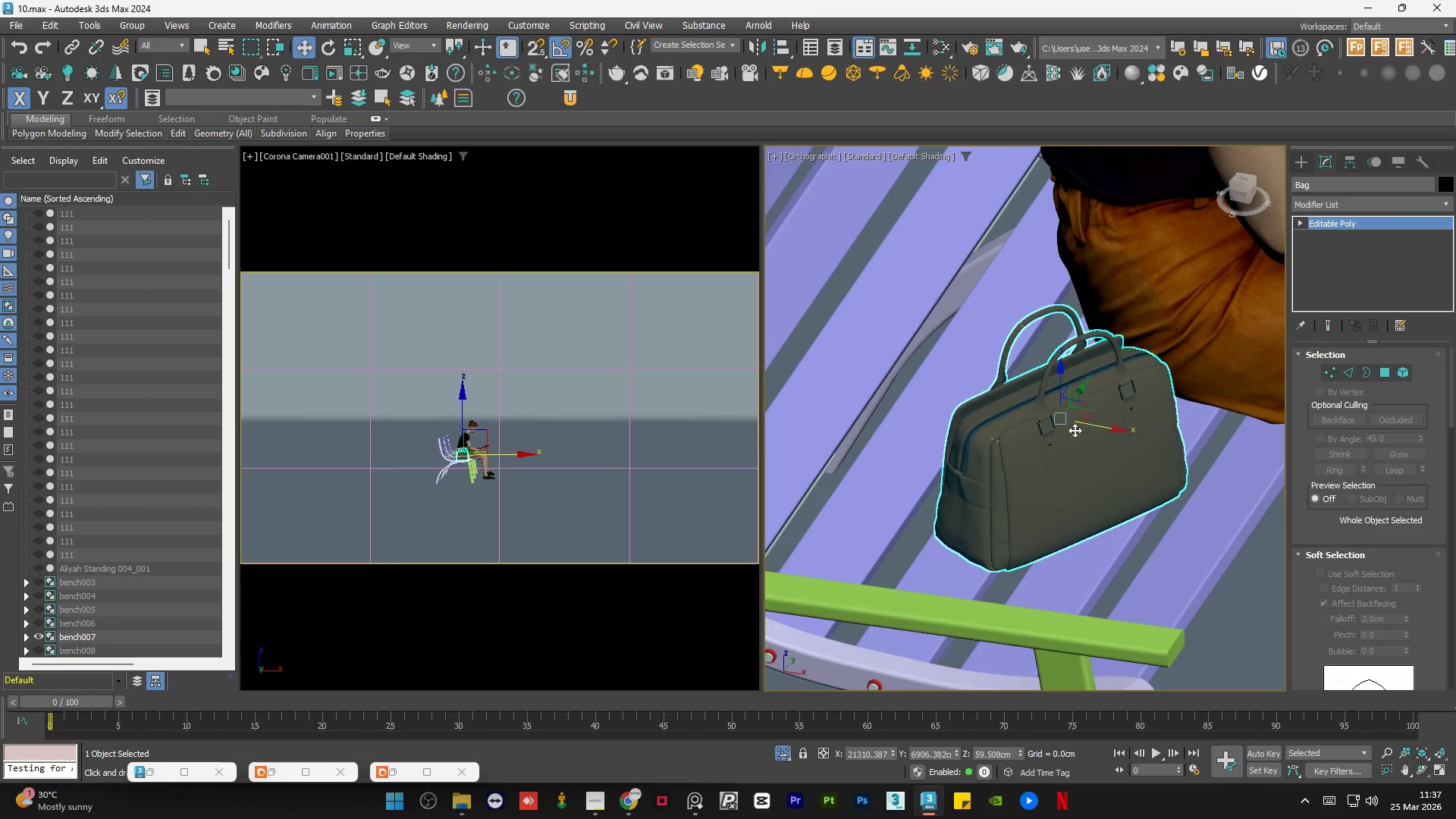 
left_click([974, 599])
 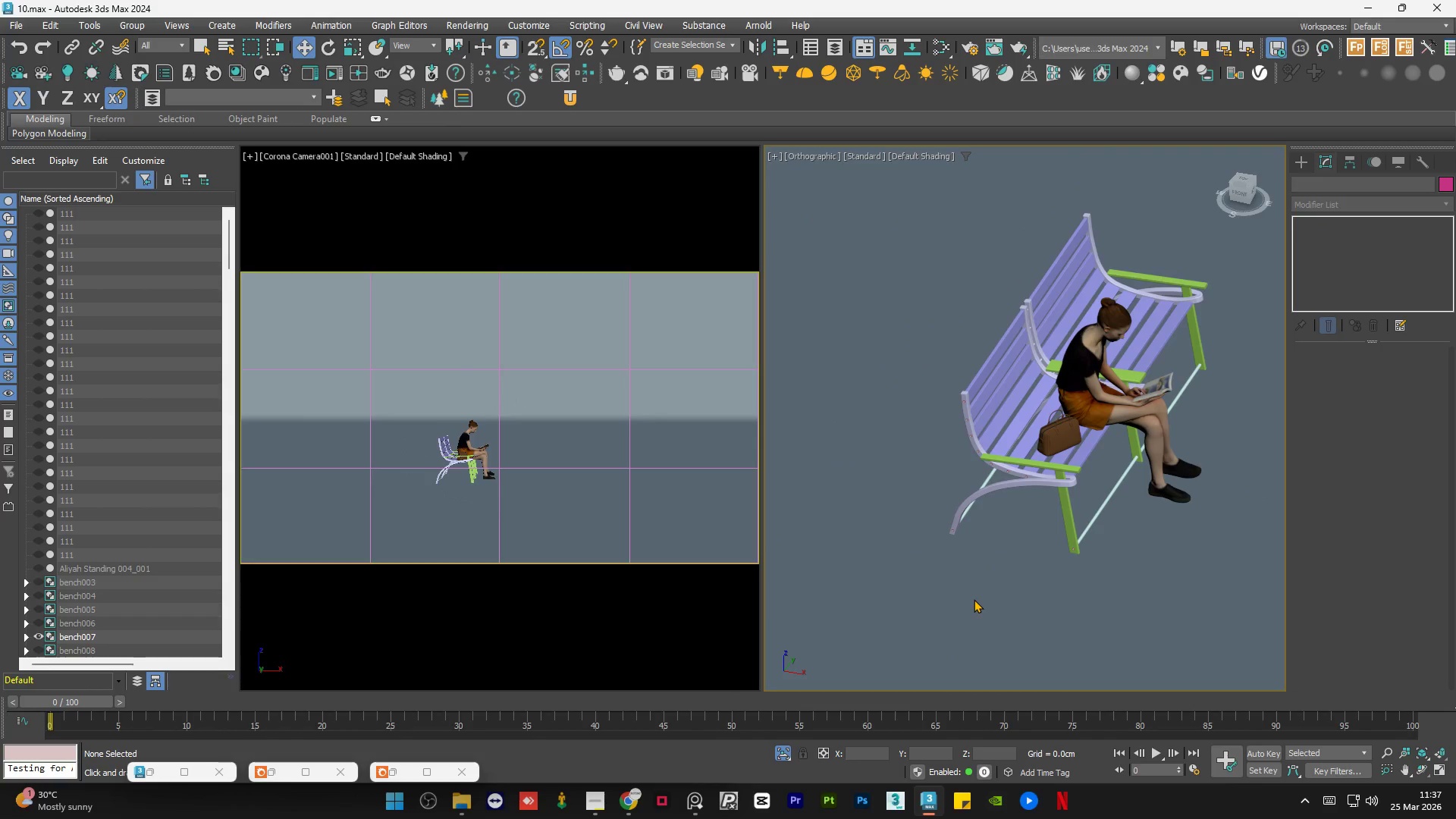 
scroll: coordinate [1059, 431], scroll_direction: down, amount: 5.0
 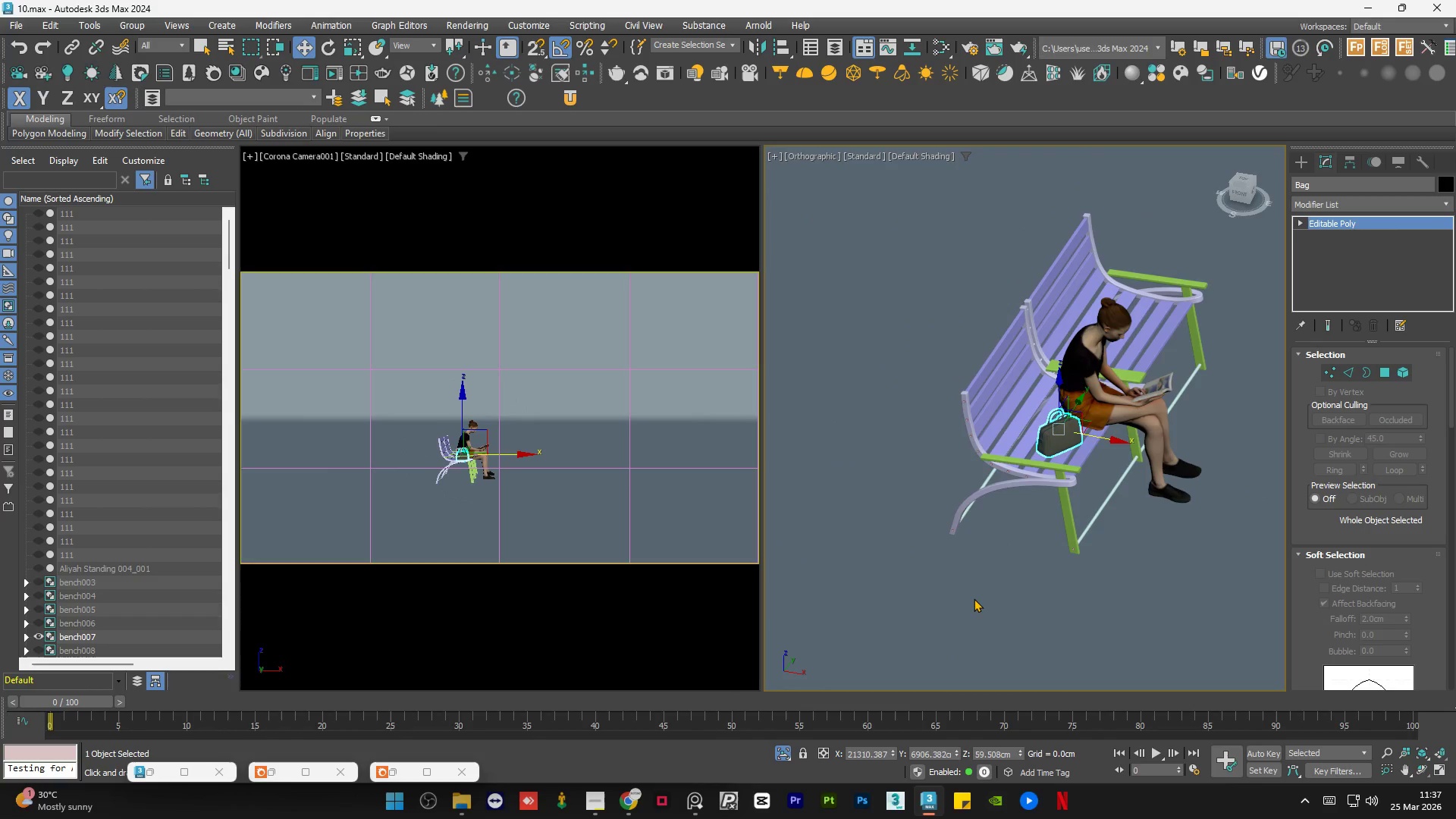 
key(Control+S)
 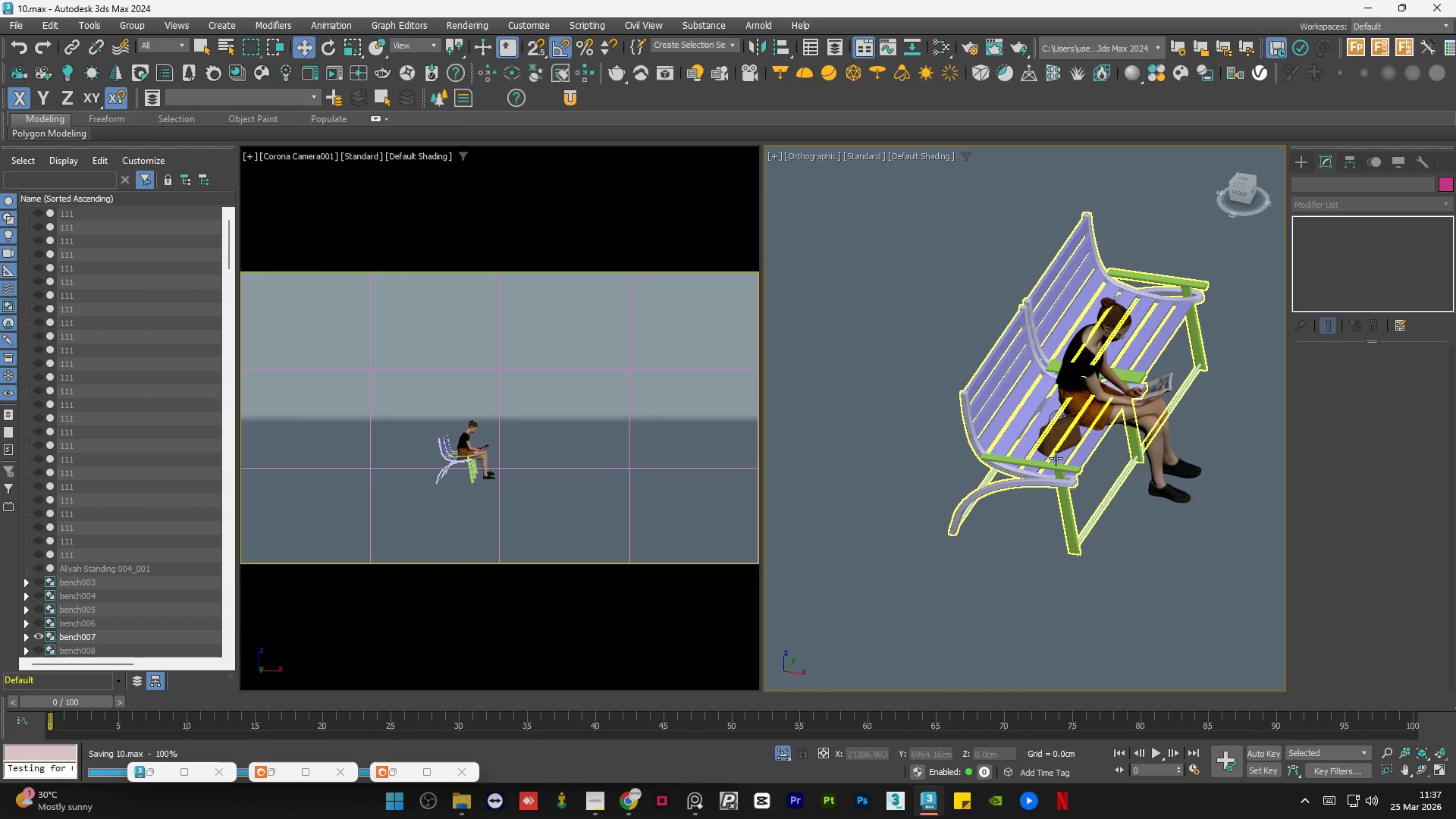 
scroll: coordinate [848, 409], scroll_direction: up, amount: 15.0
 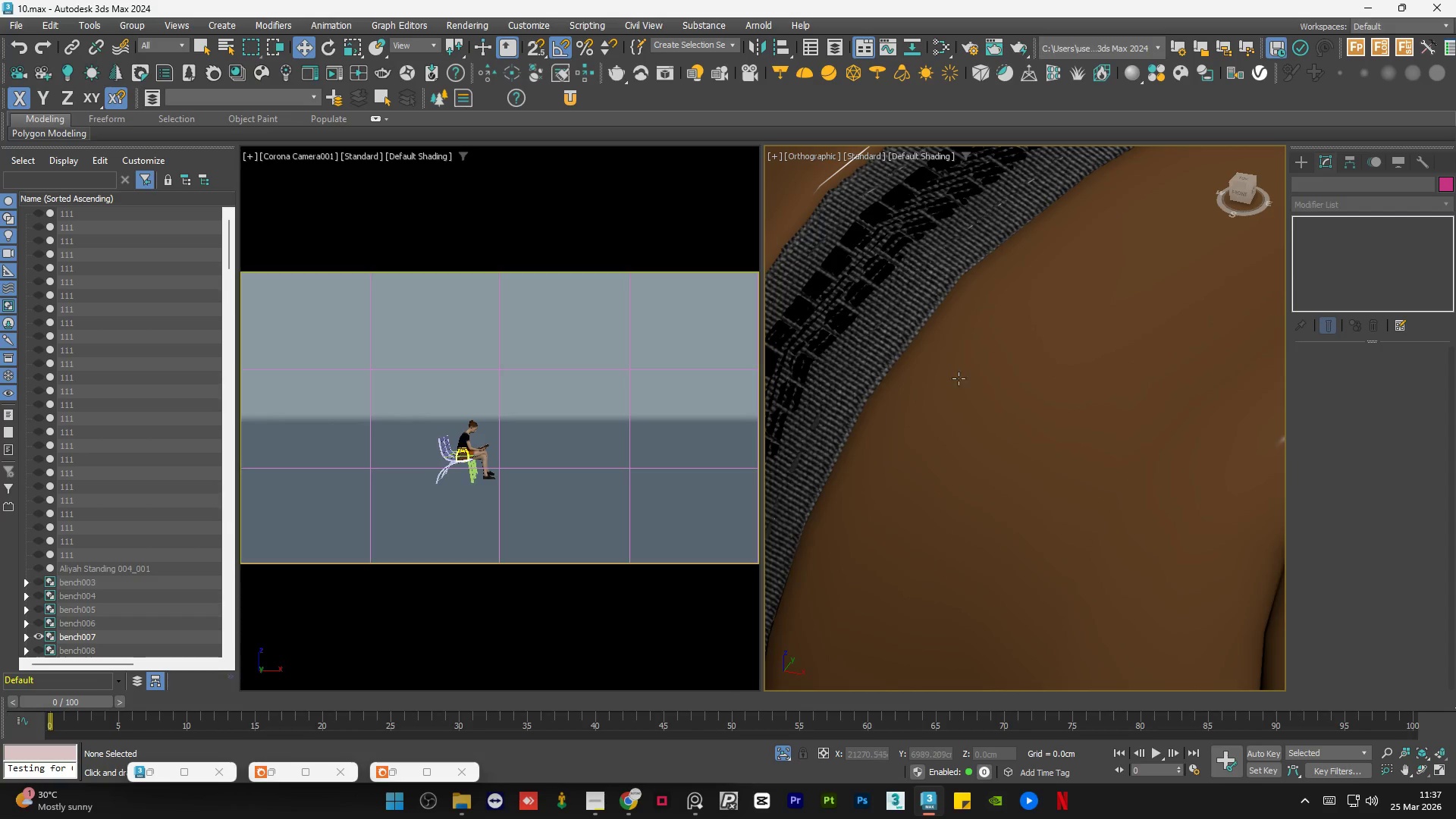 
scroll: coordinate [1017, 392], scroll_direction: down, amount: 2.0
 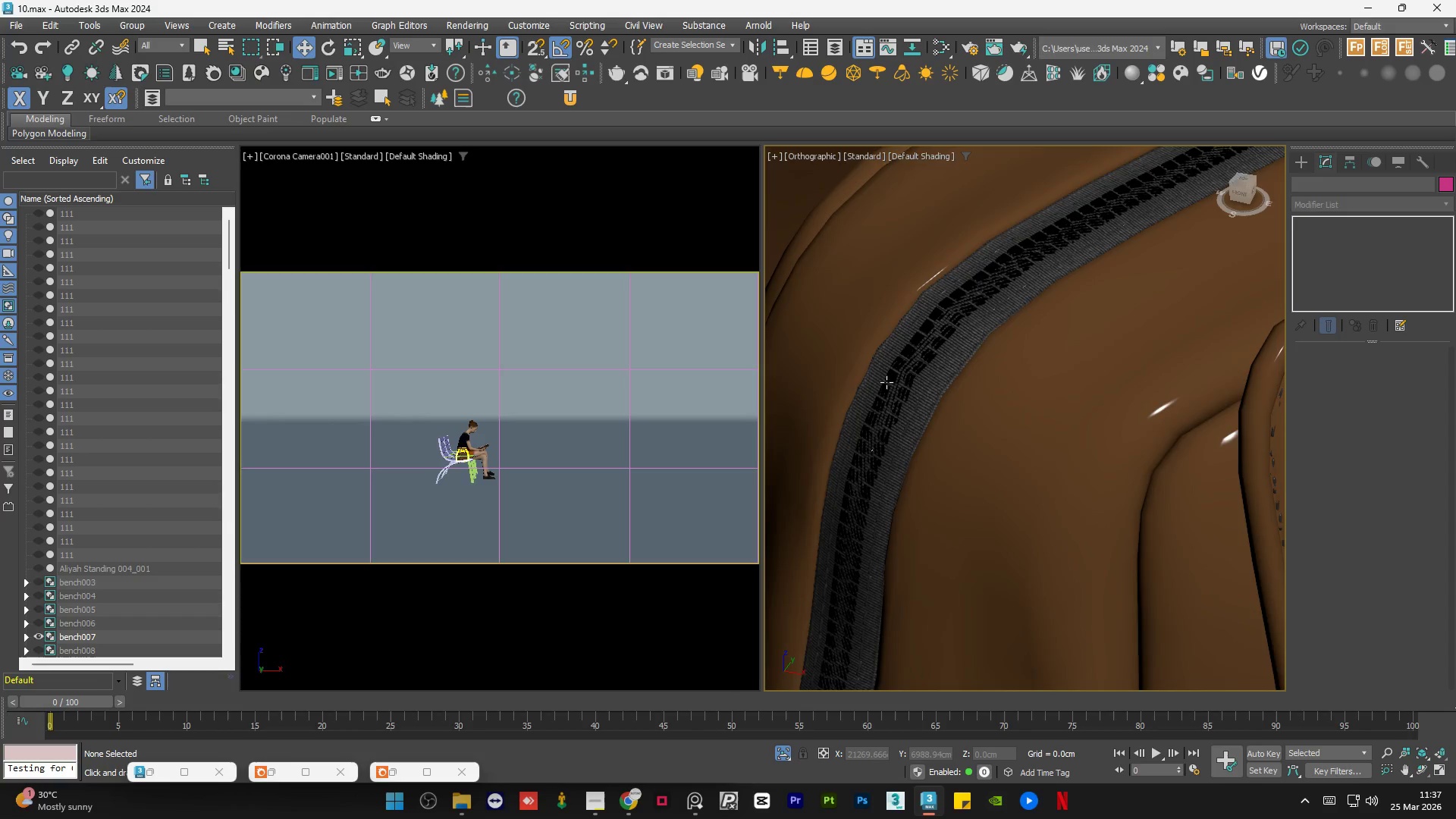 
scroll: coordinate [886, 381], scroll_direction: up, amount: 5.0
 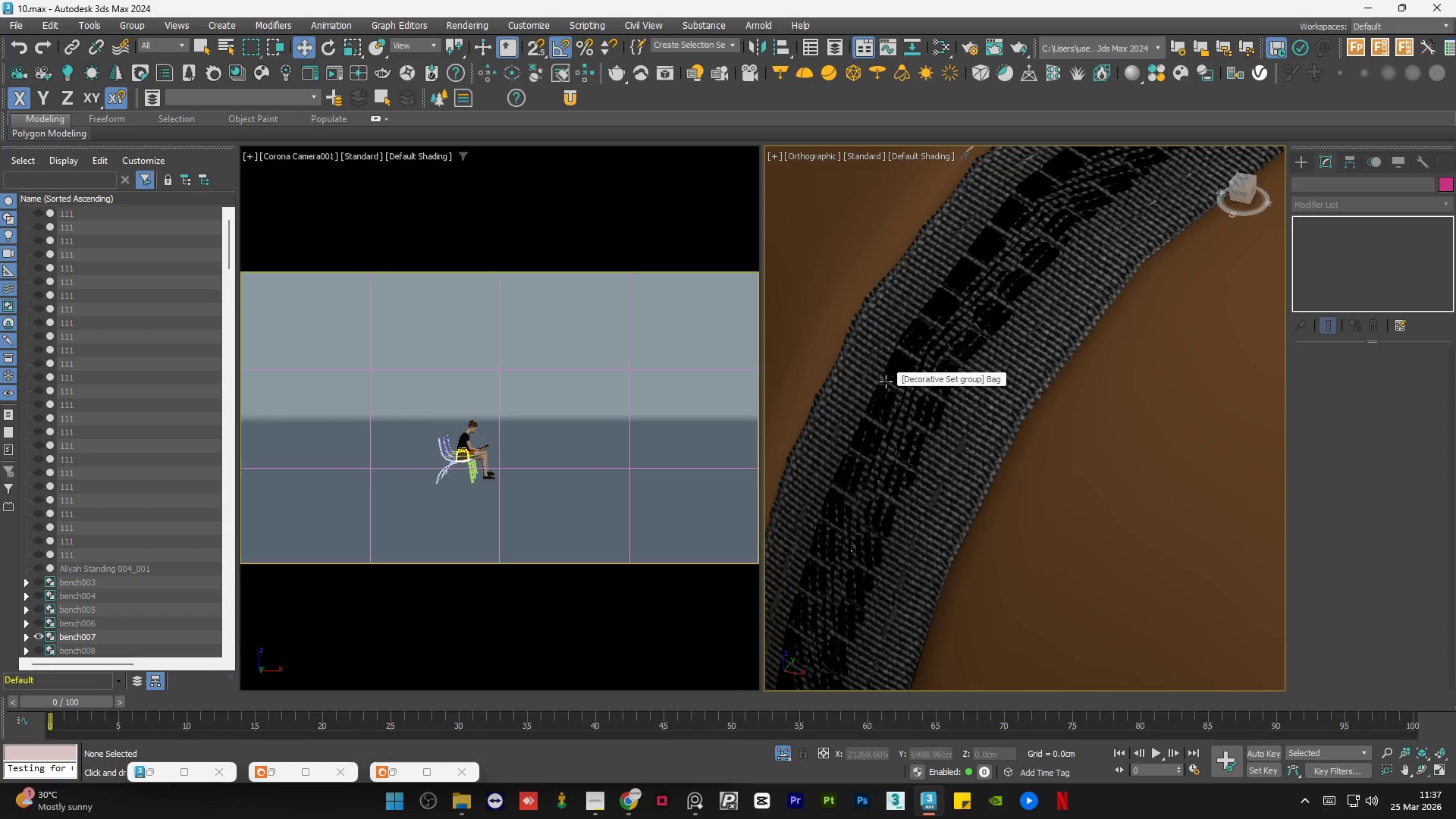 
scroll: coordinate [884, 382], scroll_direction: down, amount: 14.0
 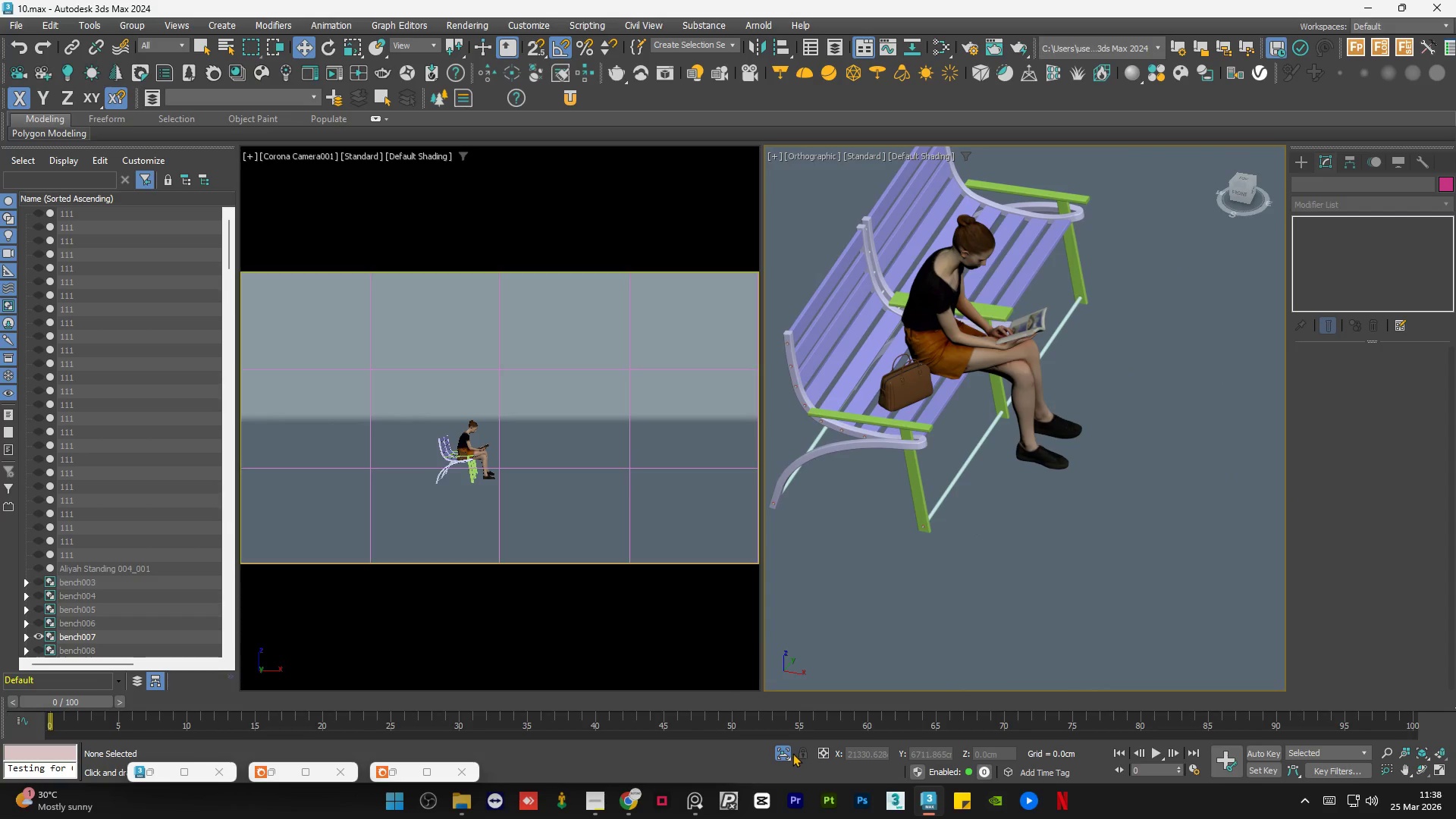 
left_click([783, 753])
 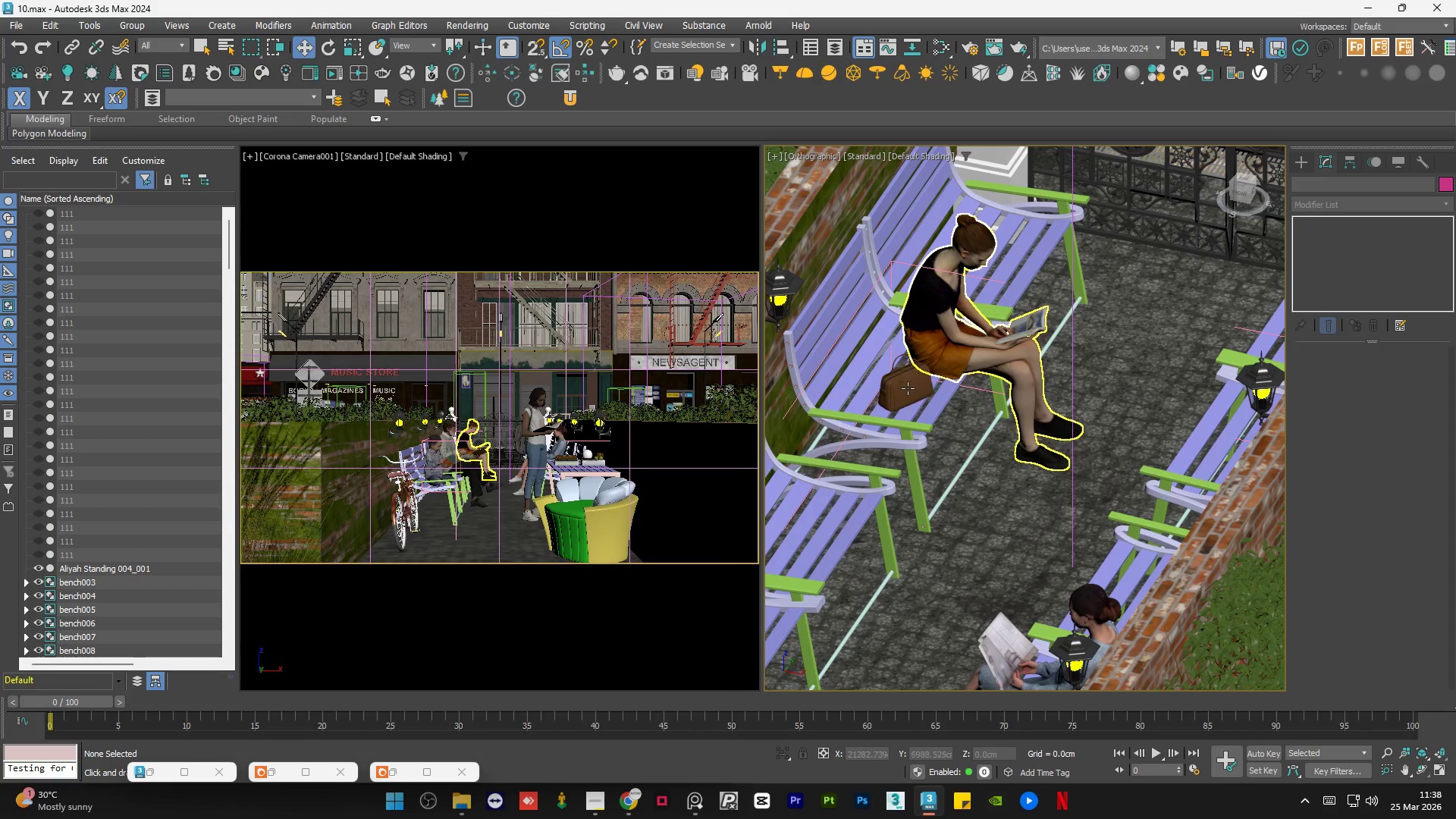 
scroll: coordinate [908, 388], scroll_direction: up, amount: 2.0
 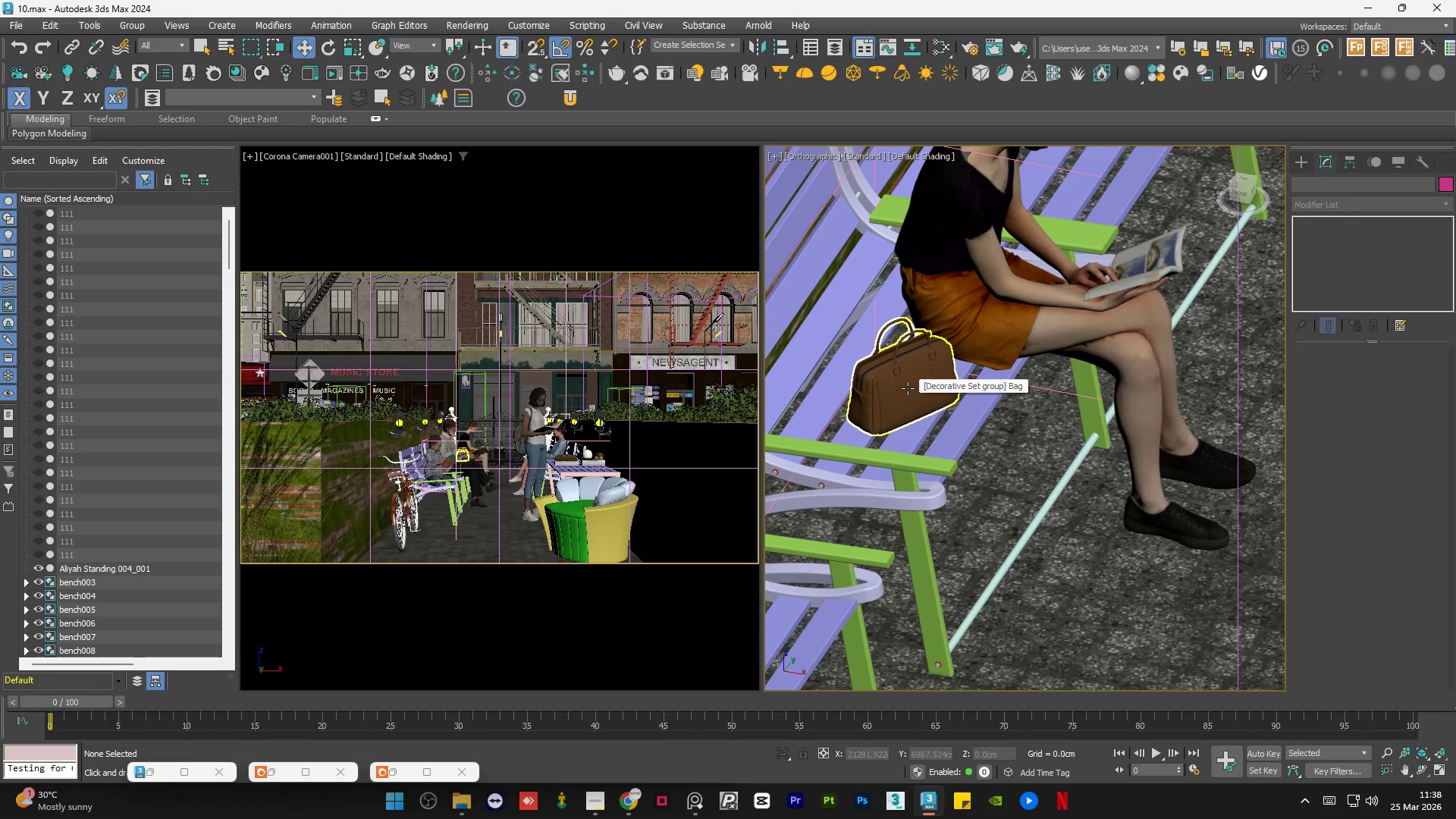 
hold_key(key=AltLeft, duration=0.62)
 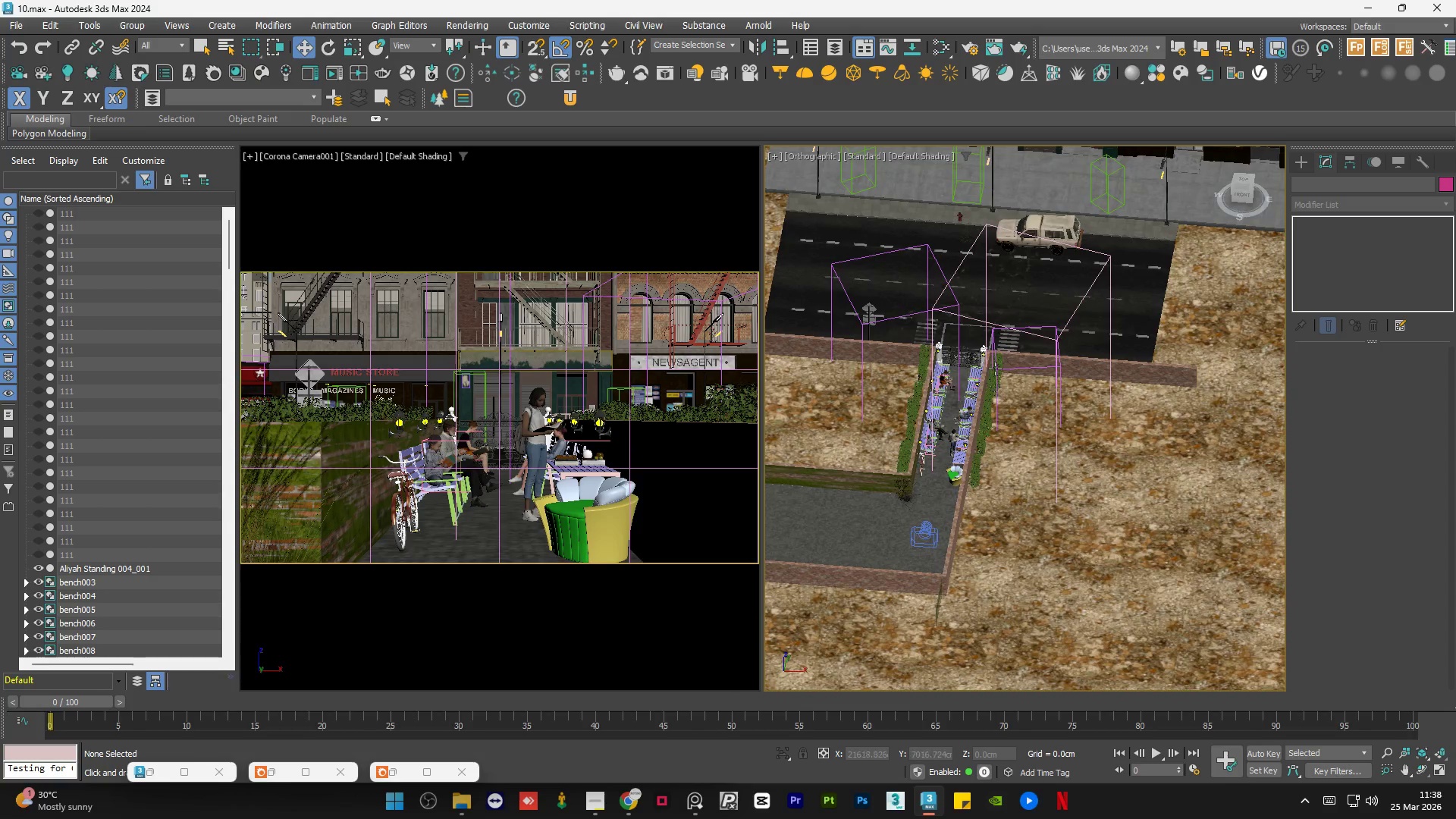 
scroll: coordinate [993, 366], scroll_direction: down, amount: 12.0
 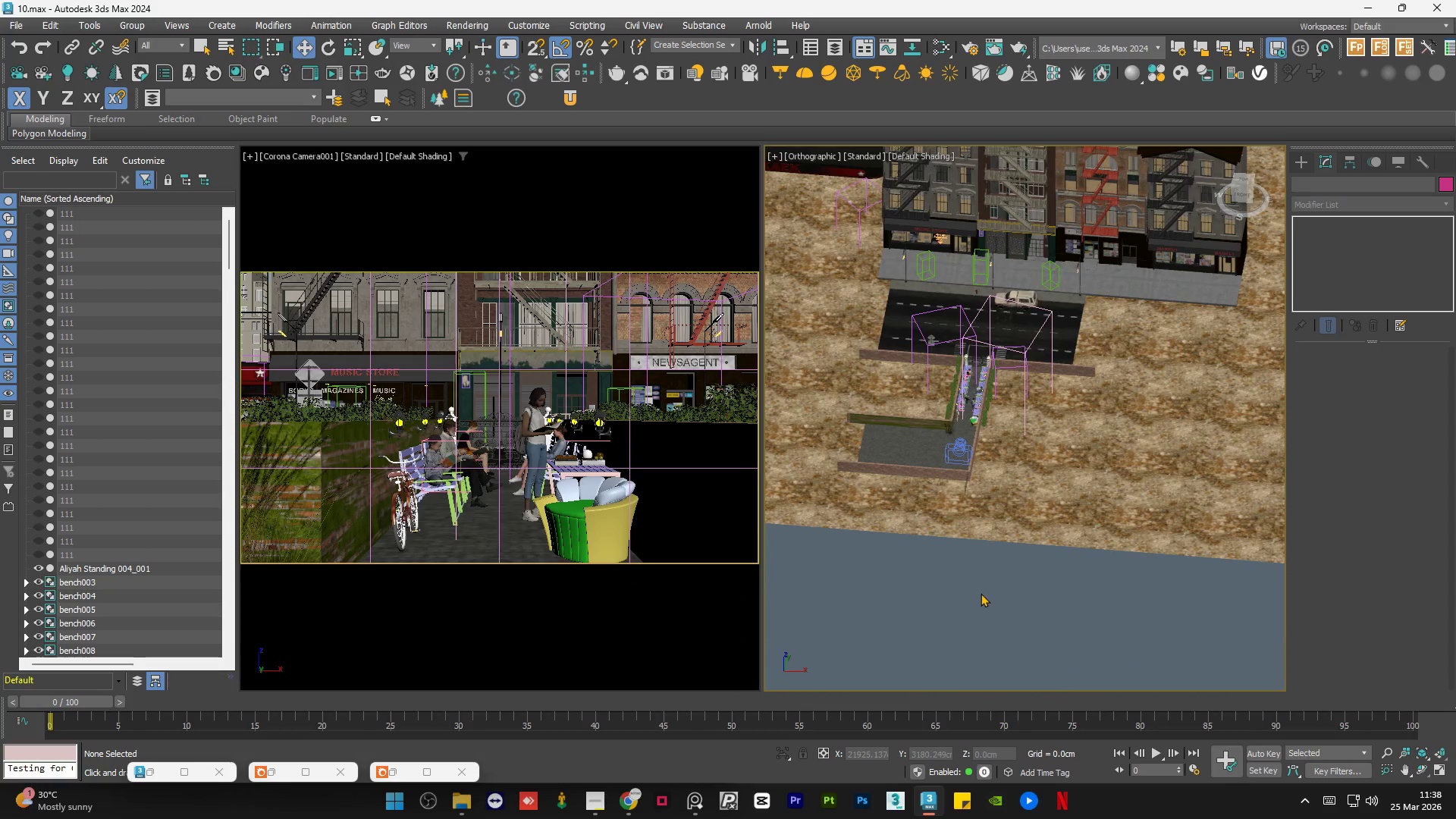 
double_click([981, 593])
 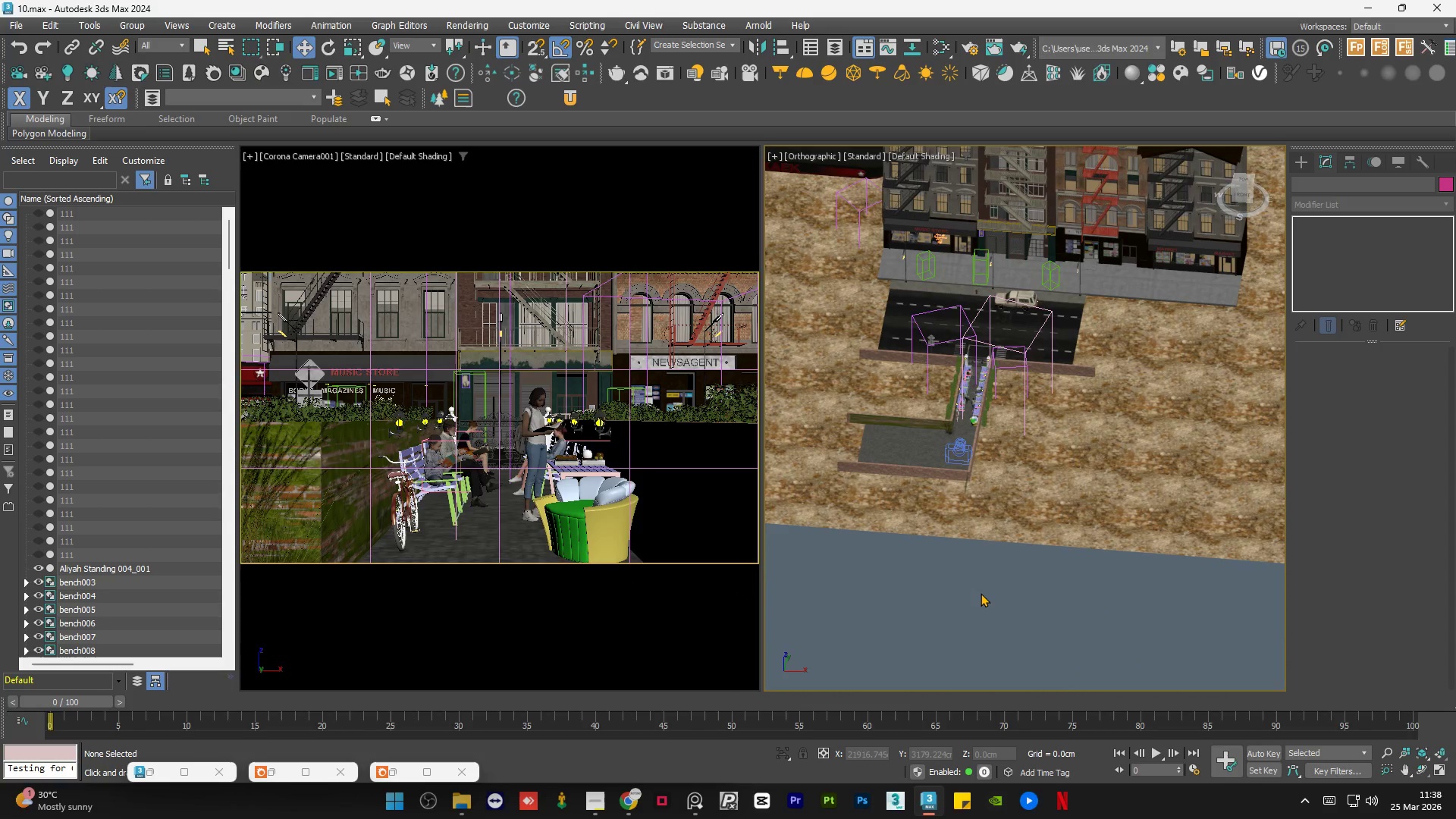 
triple_click([981, 593])
 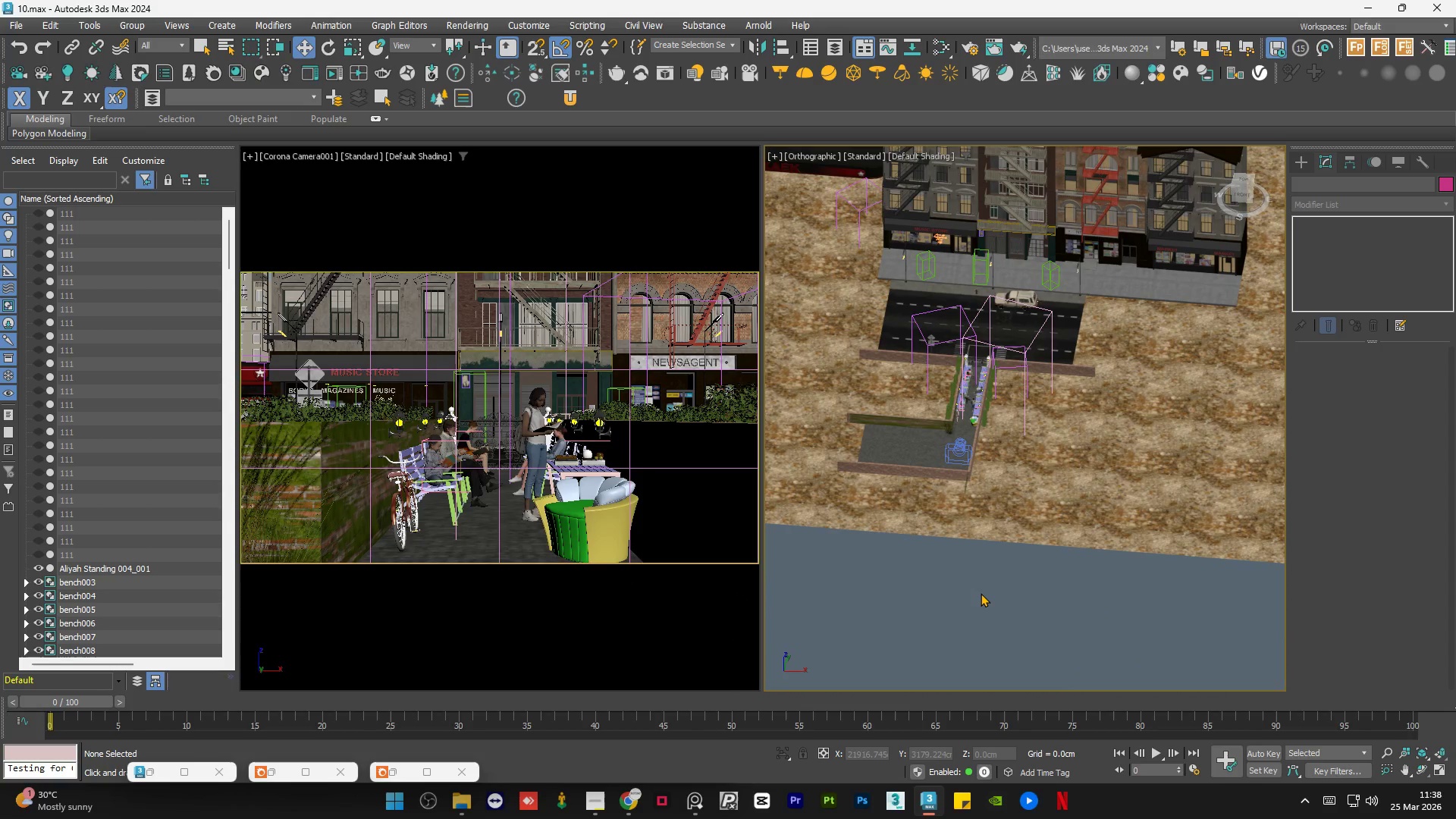 
triple_click([981, 593])
 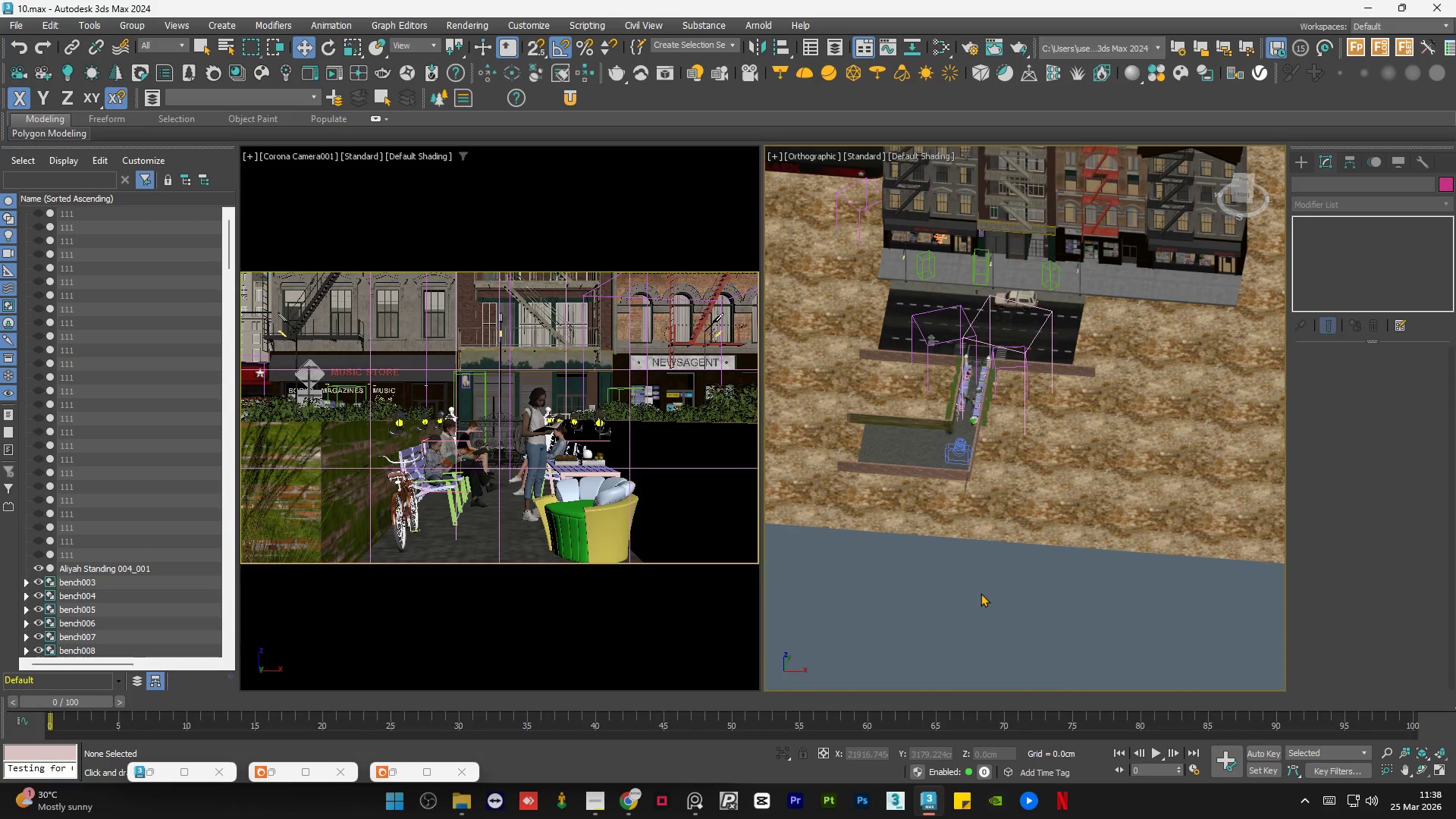 
triple_click([981, 593])
 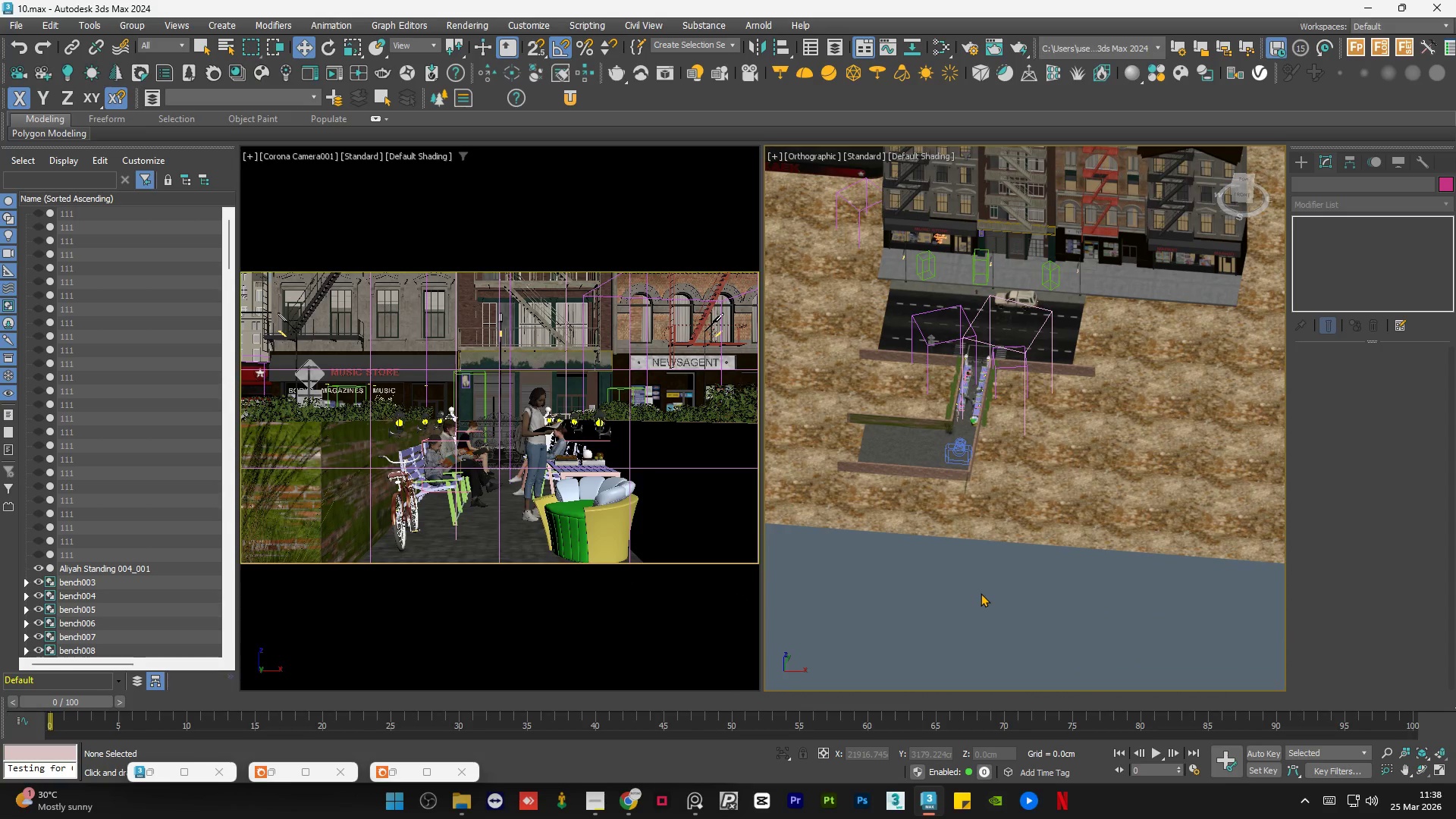 
triple_click([981, 593])
 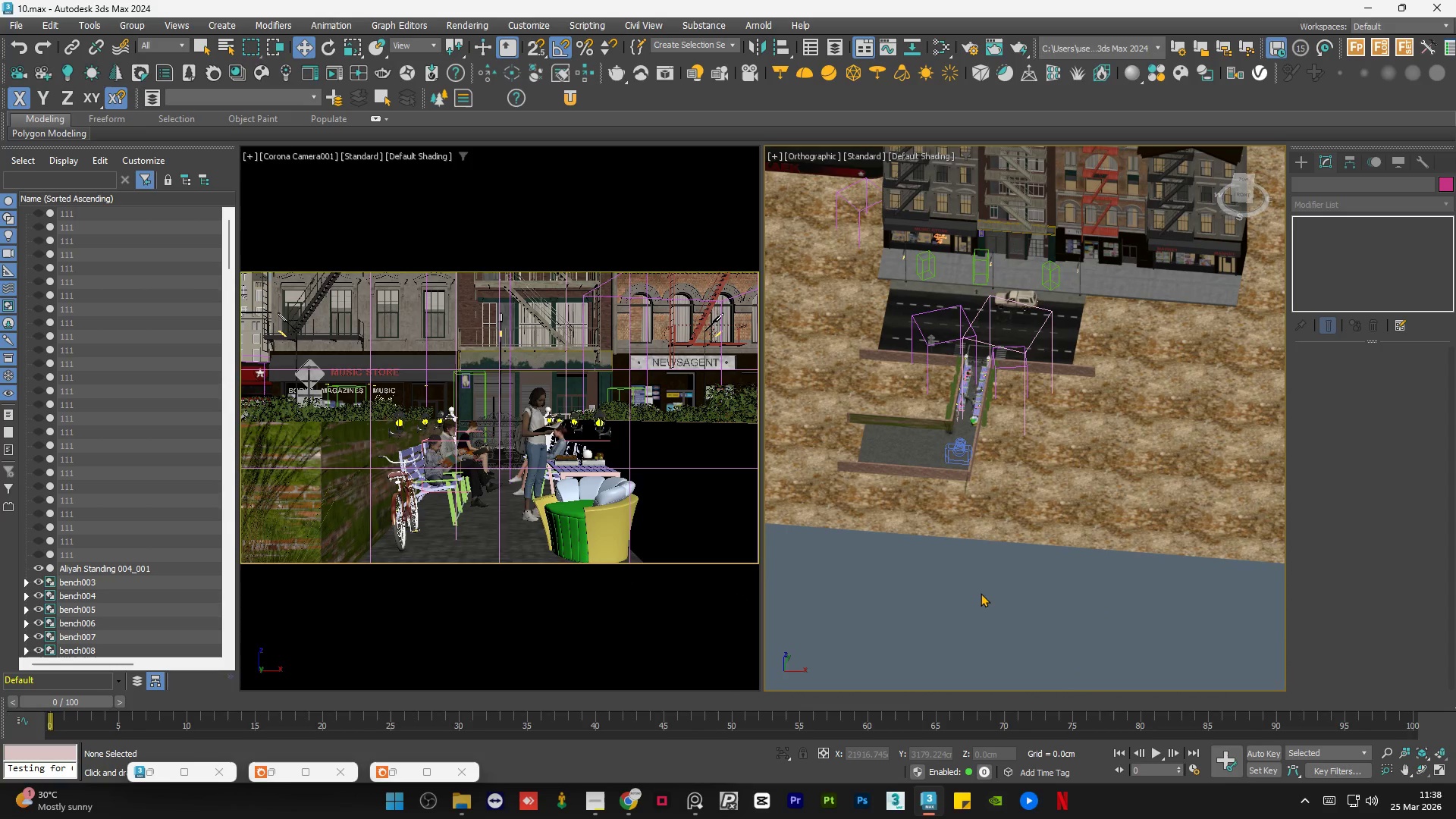 
triple_click([981, 593])
 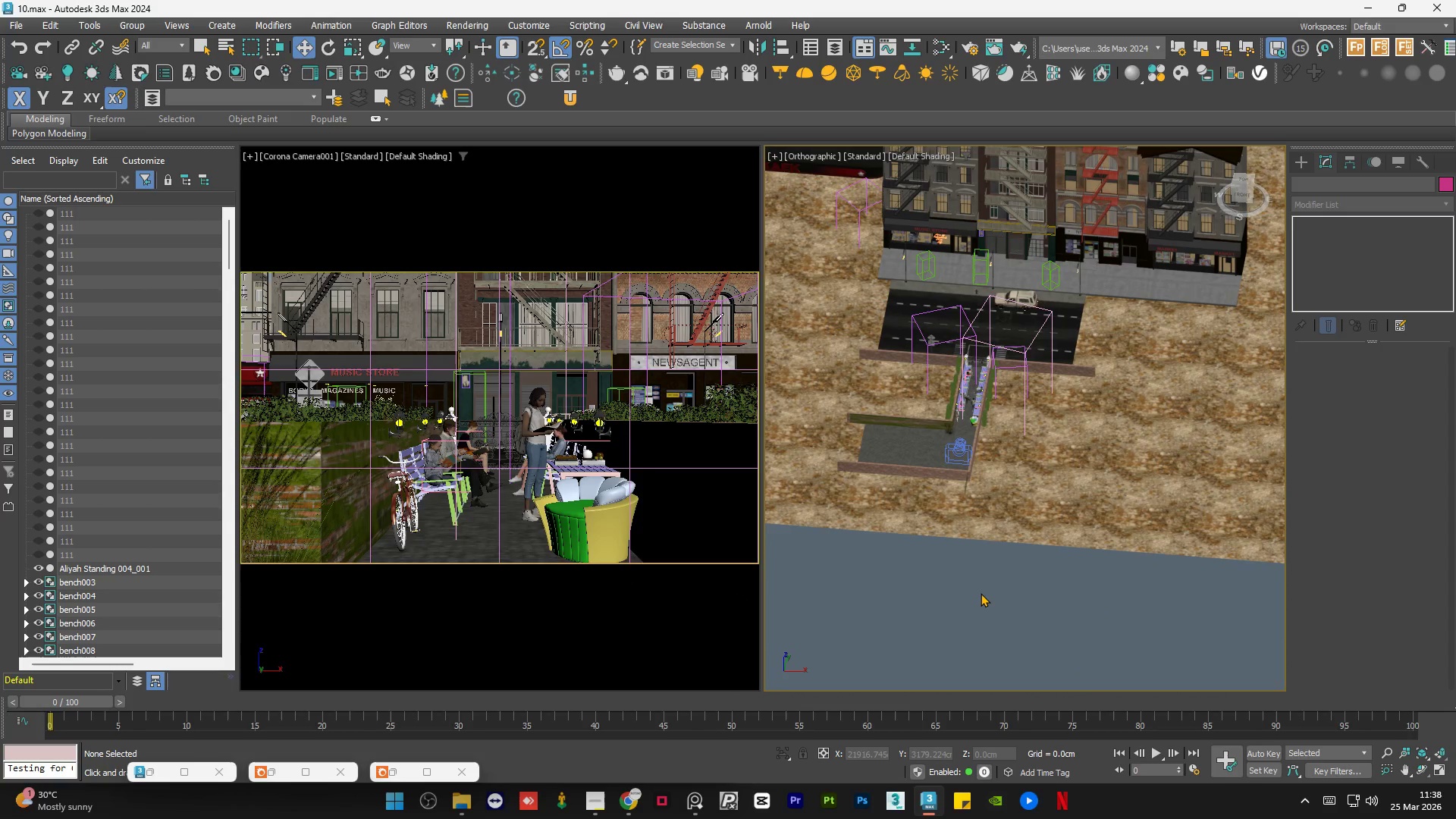 
triple_click([981, 593])
 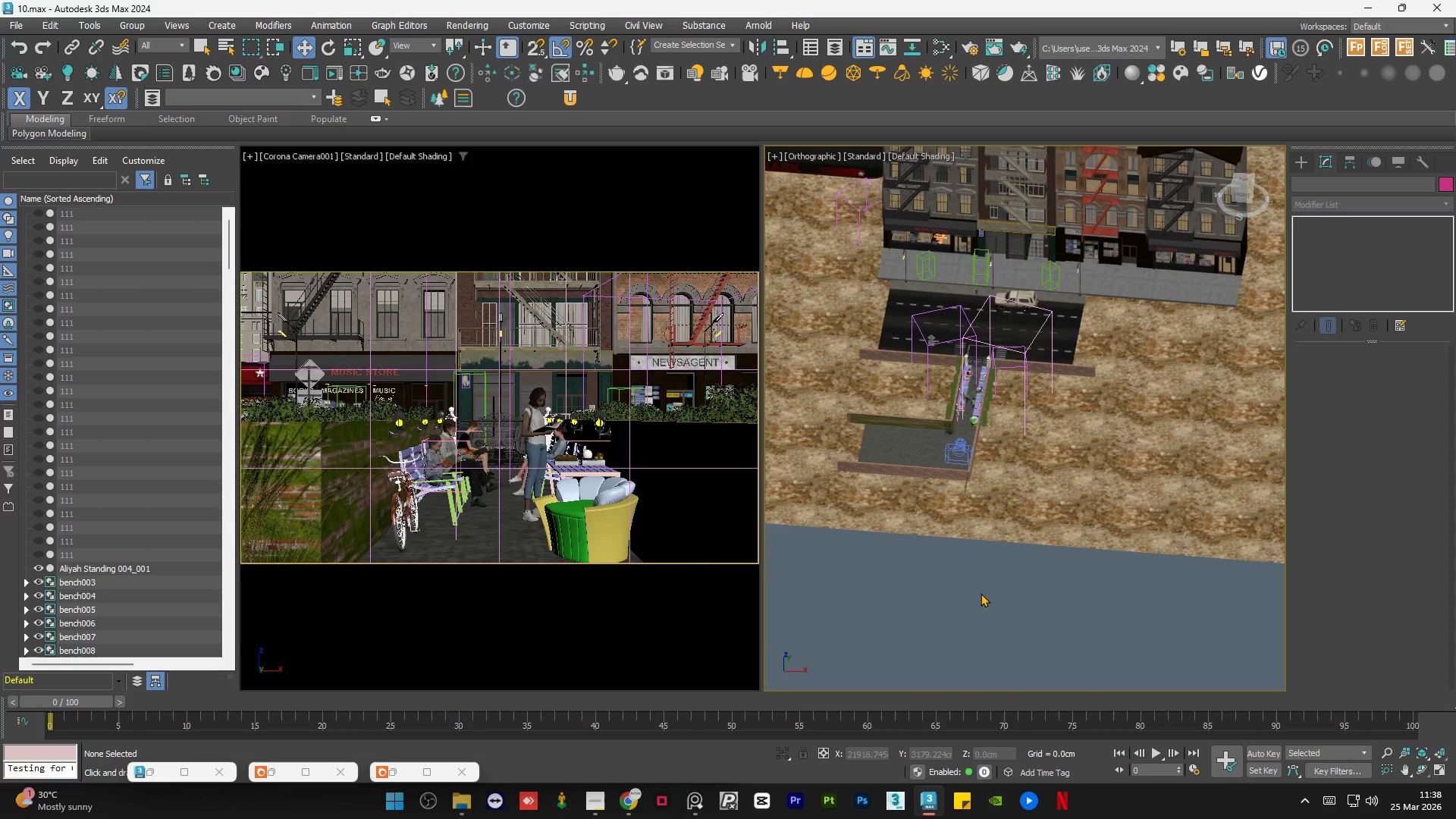 
triple_click([981, 593])
 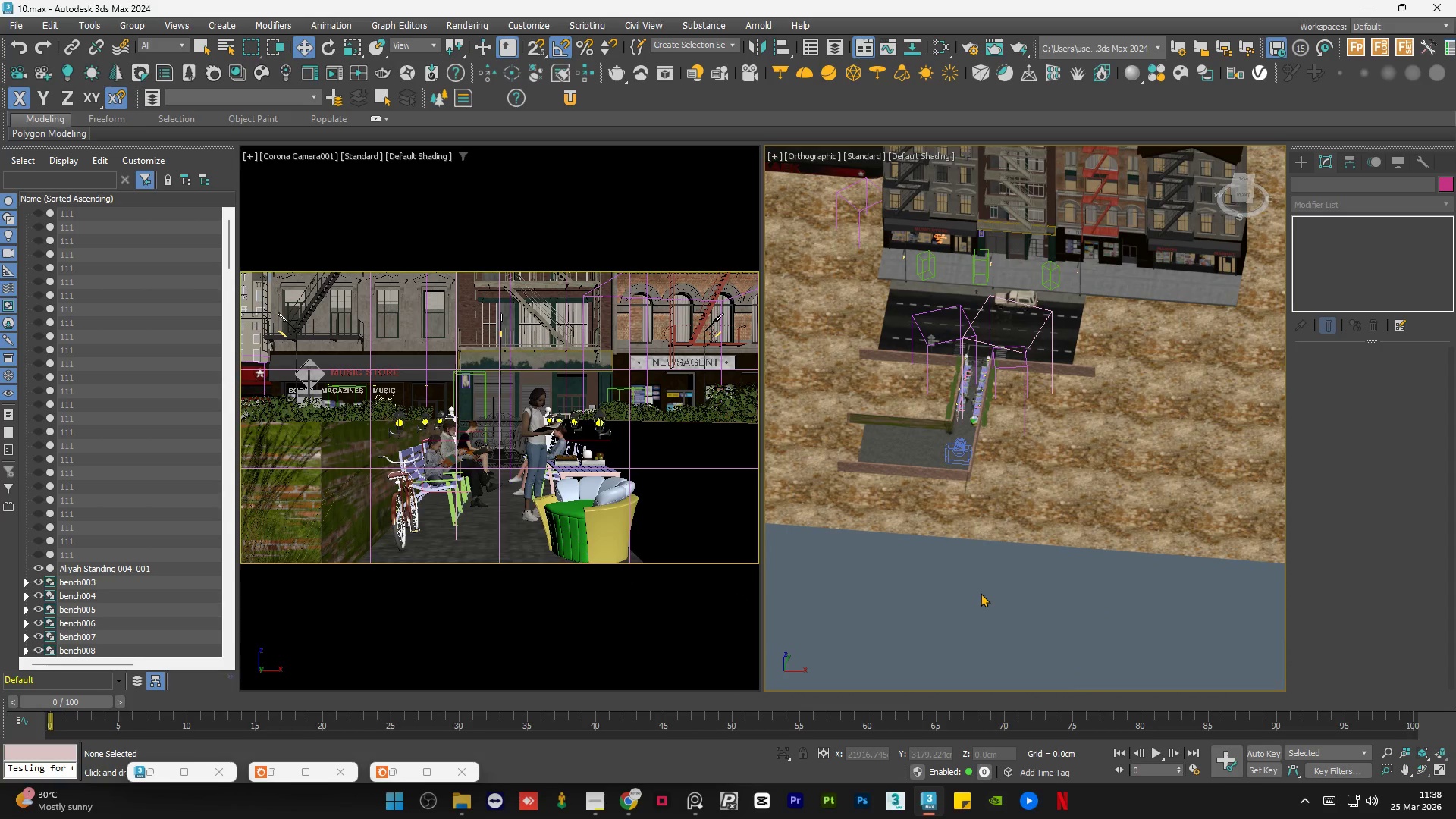 
key(Control+S)
 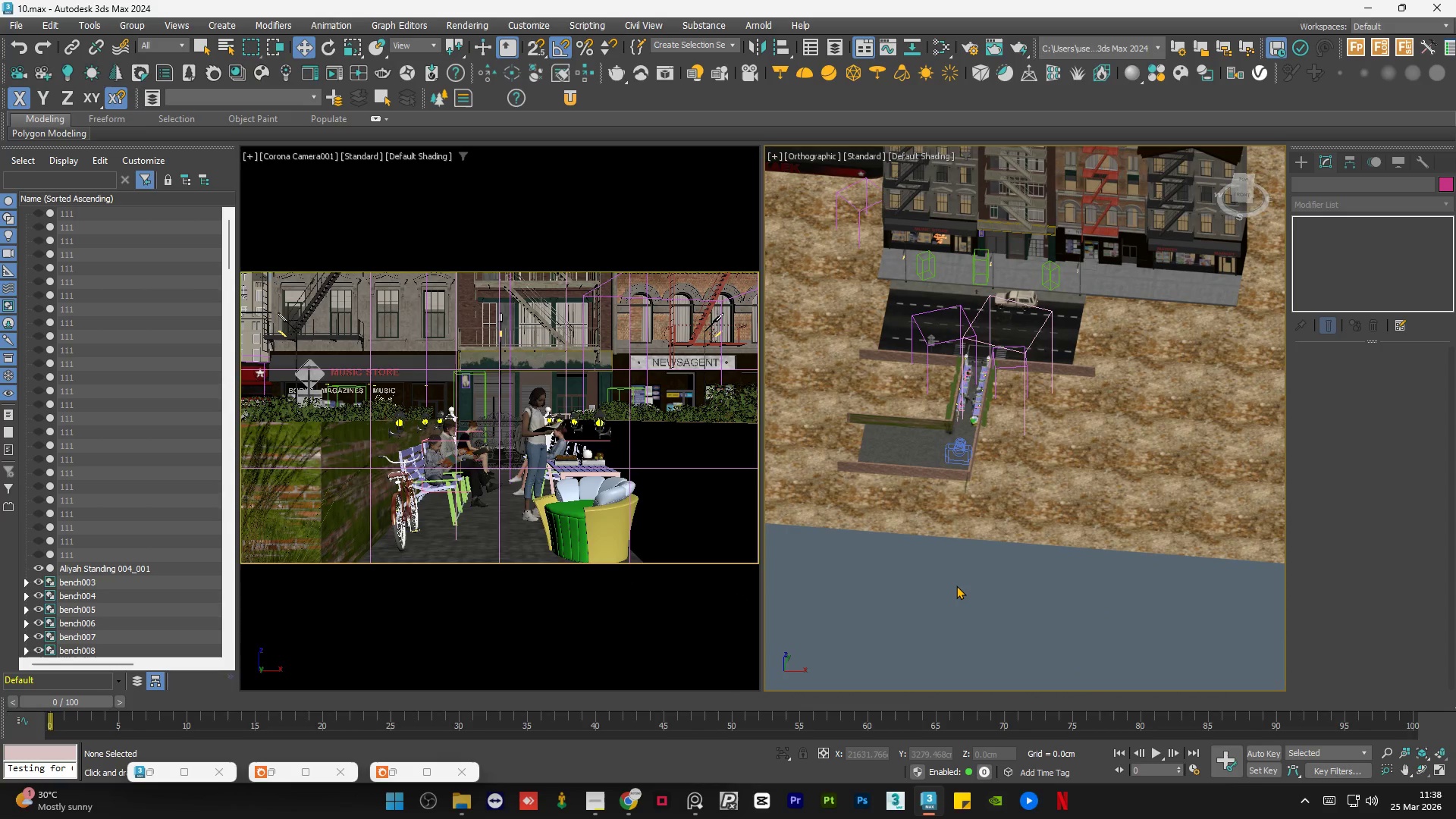 
scroll: coordinate [964, 381], scroll_direction: up, amount: 13.0
 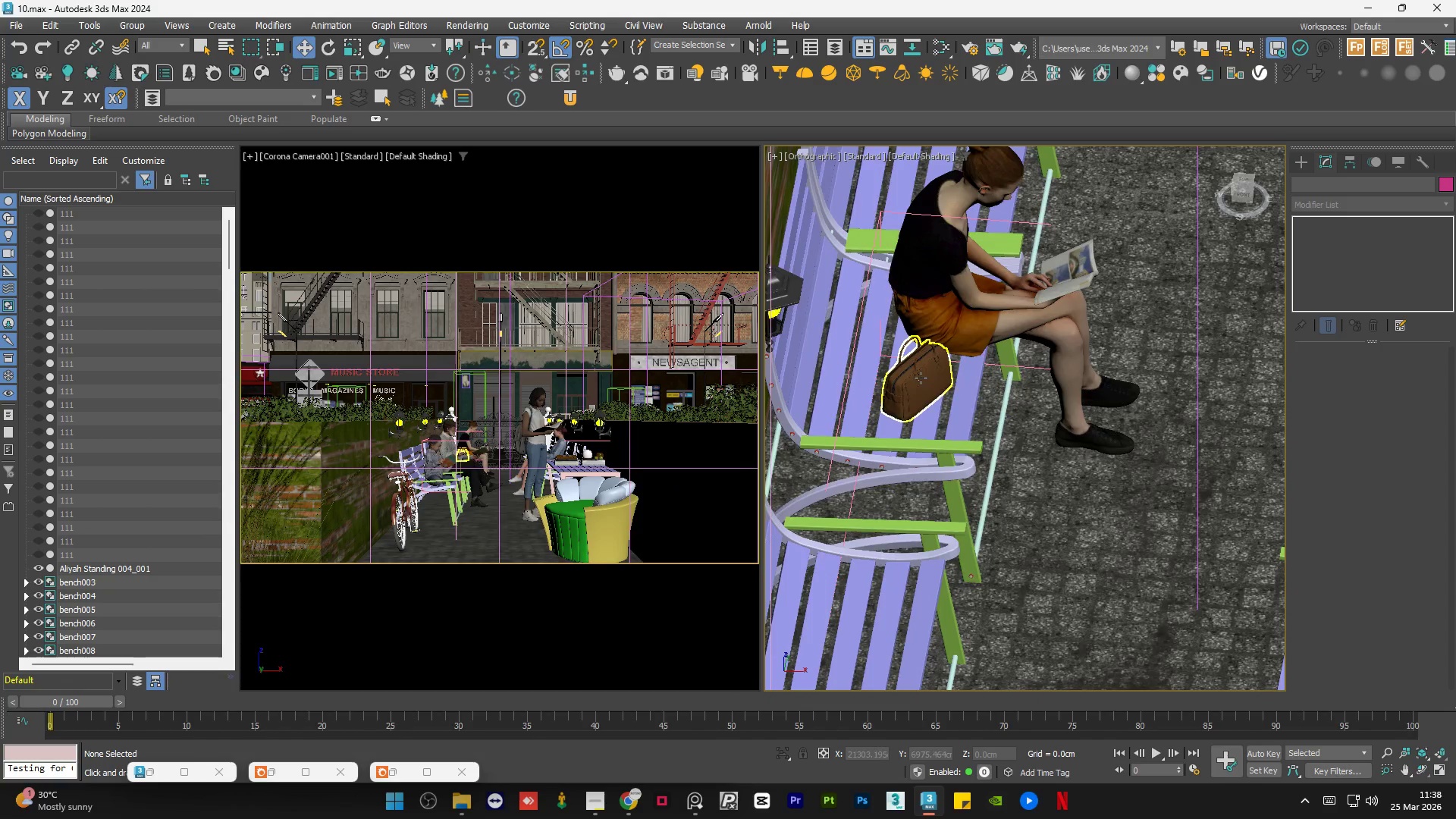 
left_click([921, 378])
 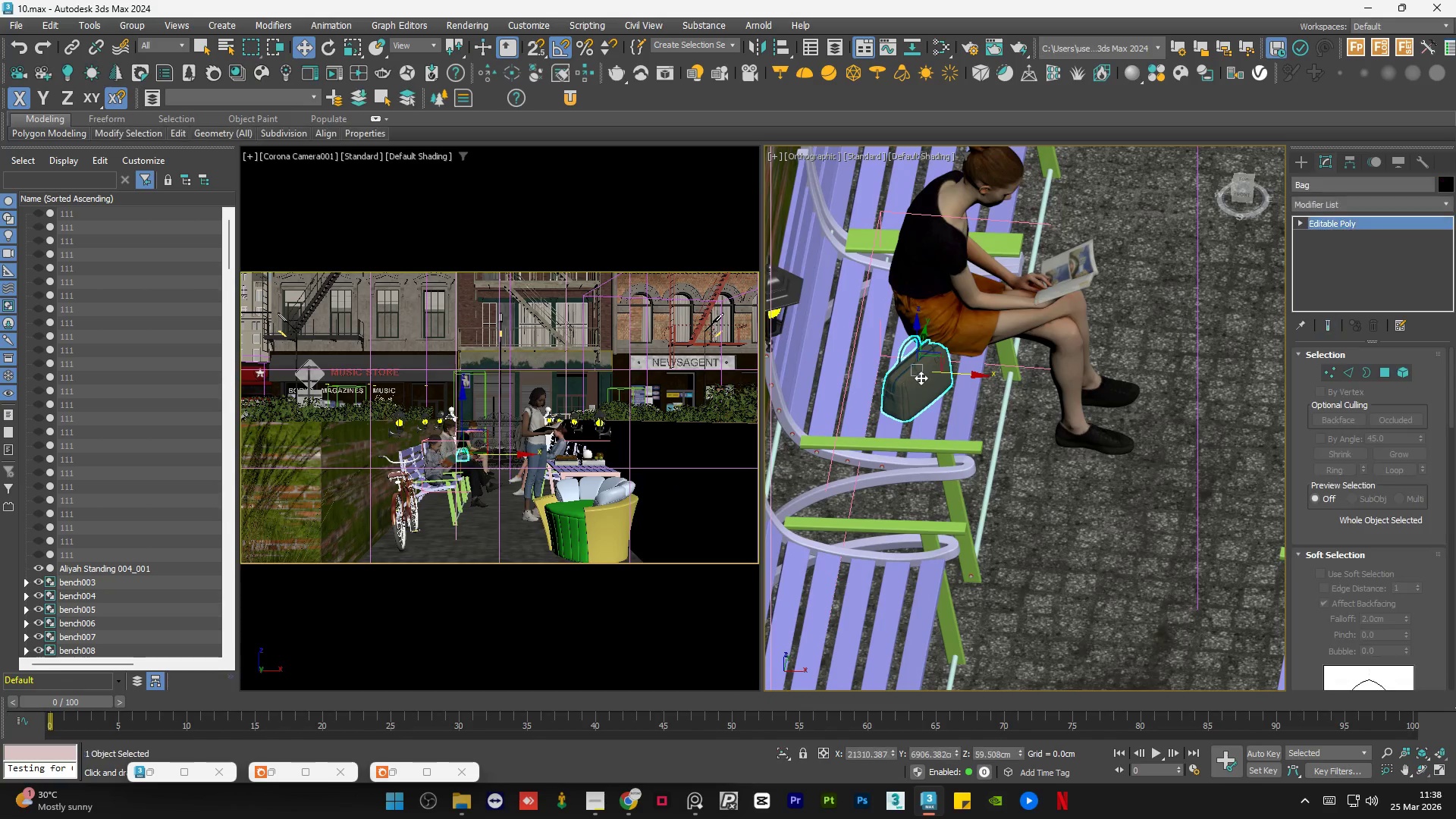 
scroll: coordinate [921, 378], scroll_direction: up, amount: 2.0
 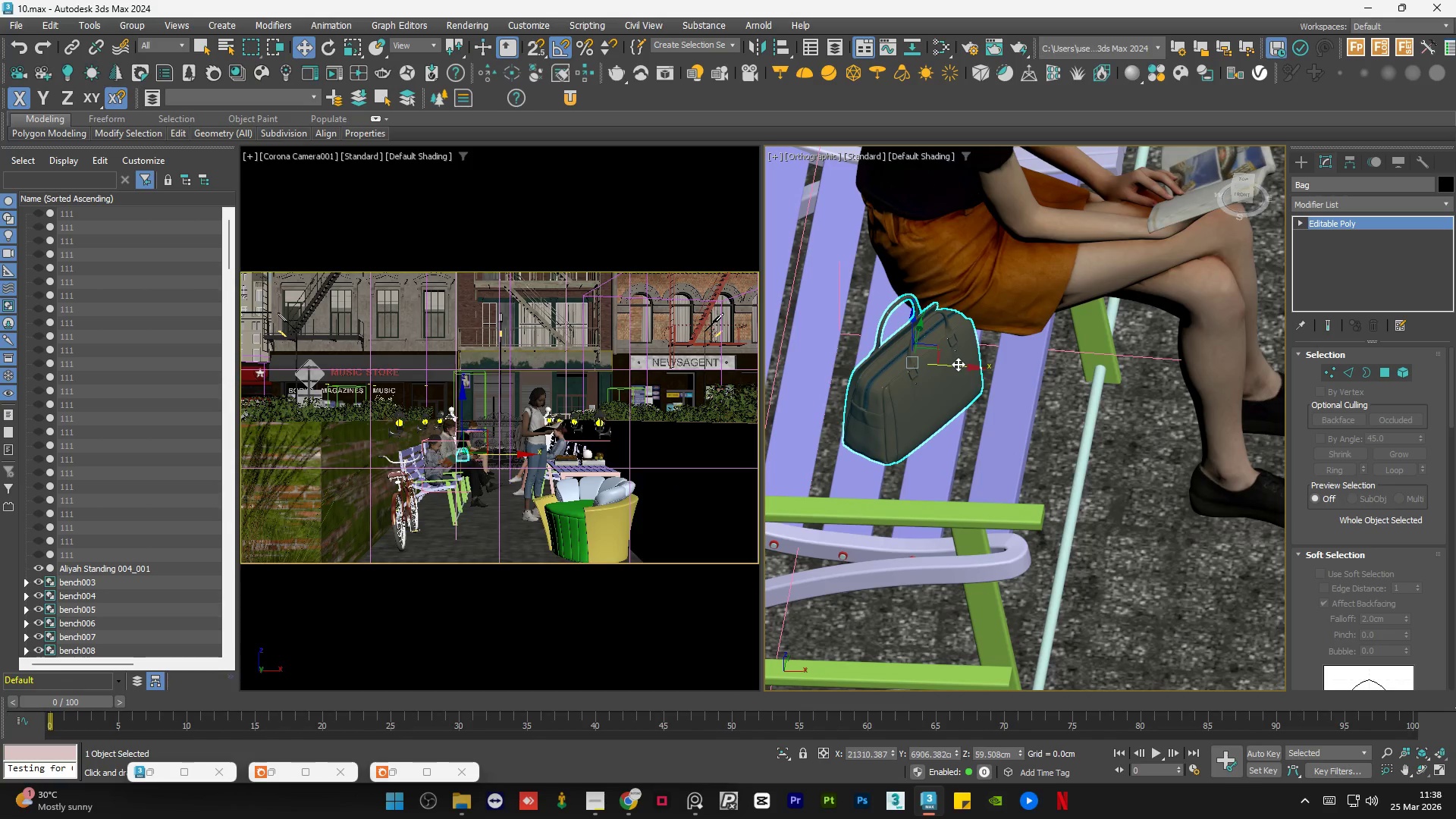 
left_click_drag(start_coordinate=[958, 364], to_coordinate=[962, 366])
 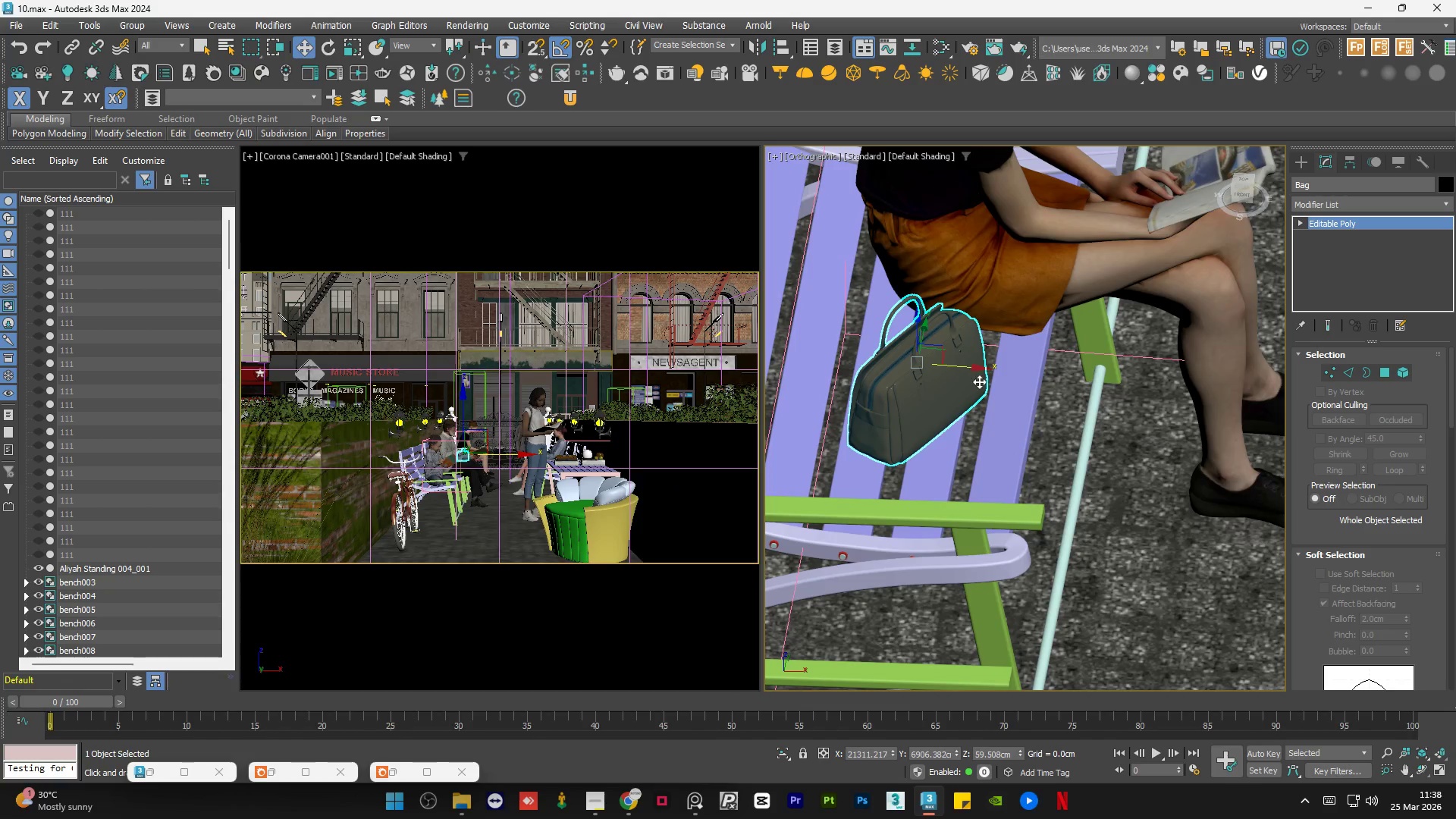 
scroll: coordinate [979, 382], scroll_direction: up, amount: 3.0
 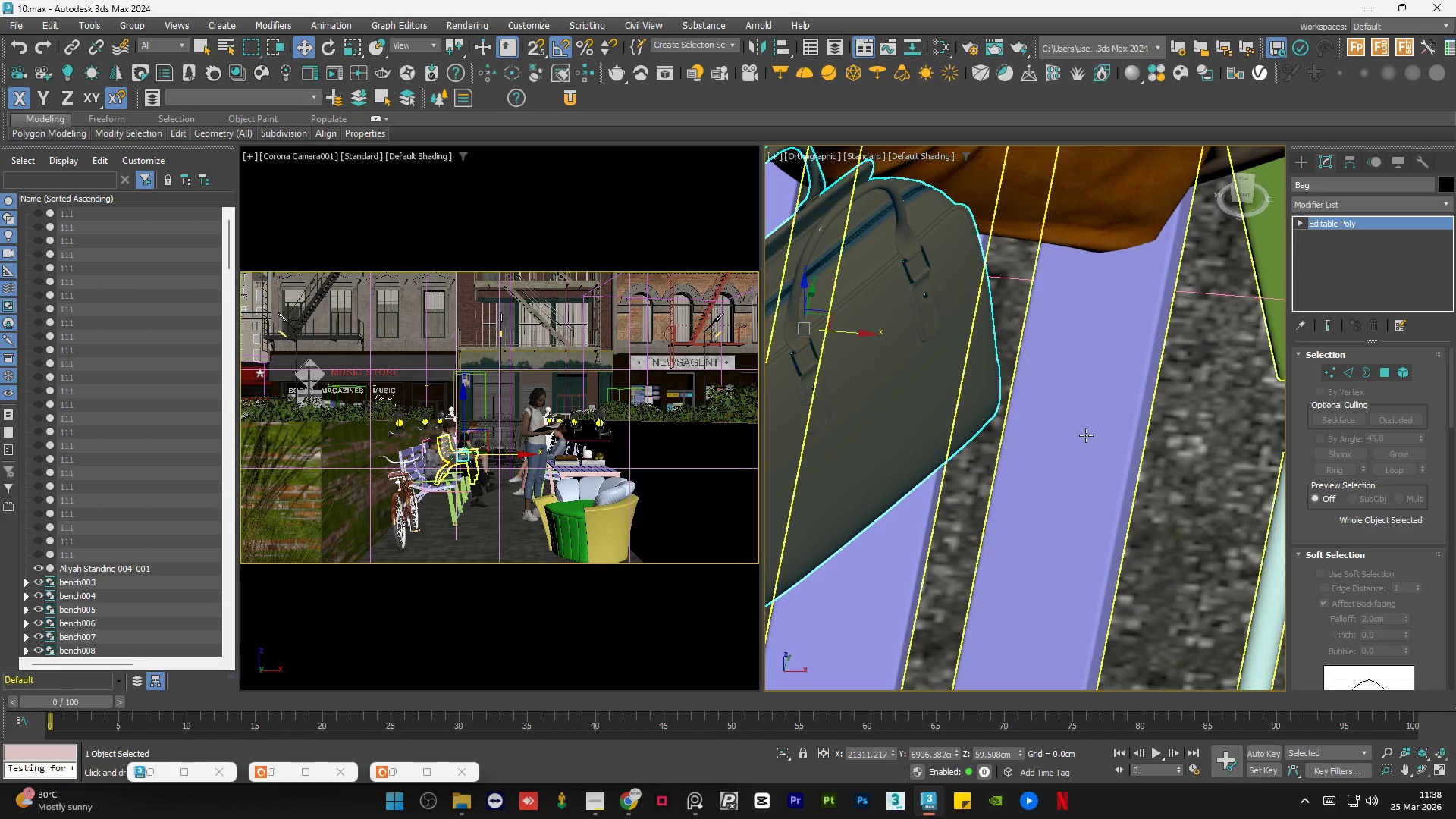 
scroll: coordinate [1086, 435], scroll_direction: down, amount: 2.0
 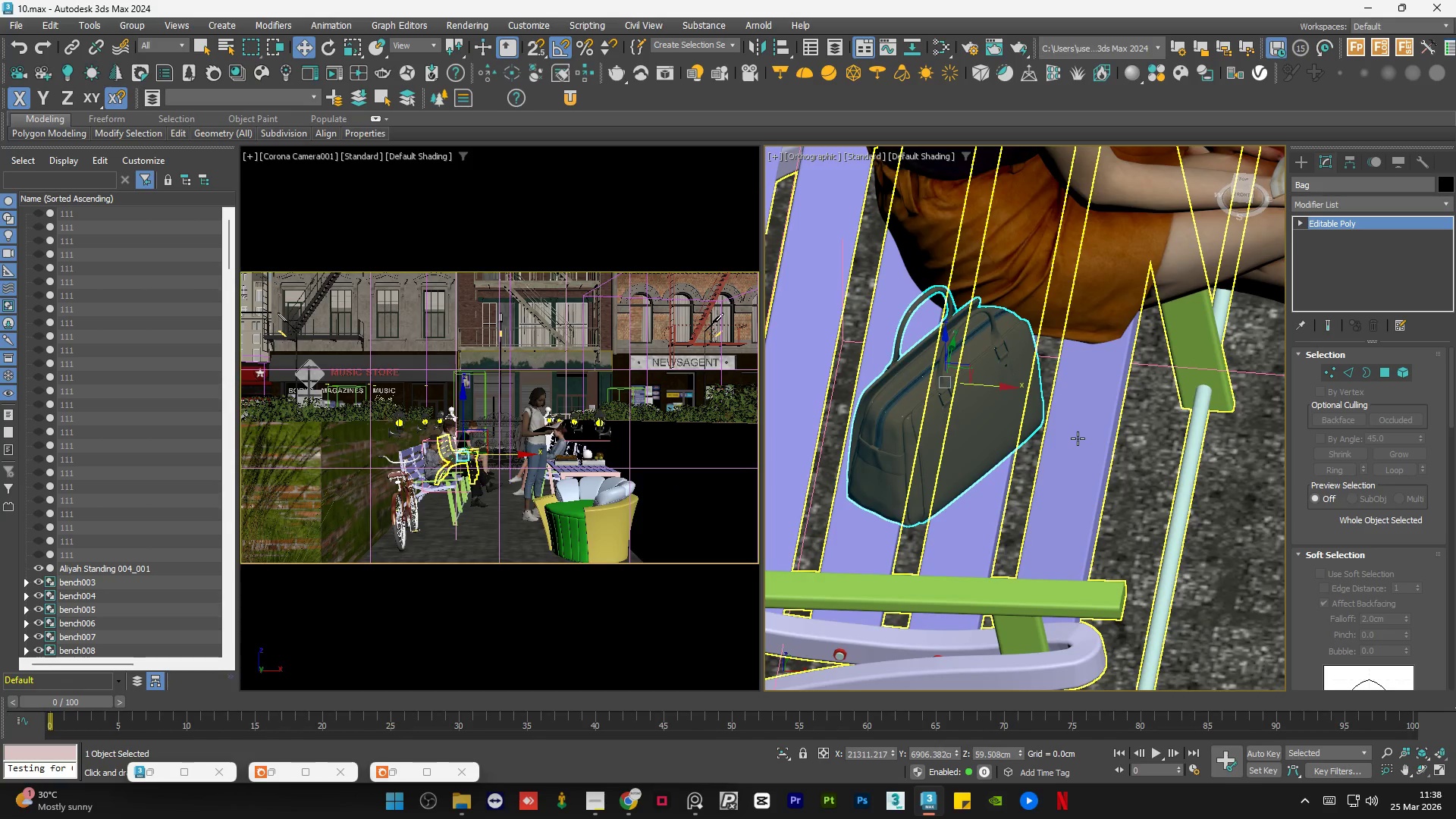 
key(E)
 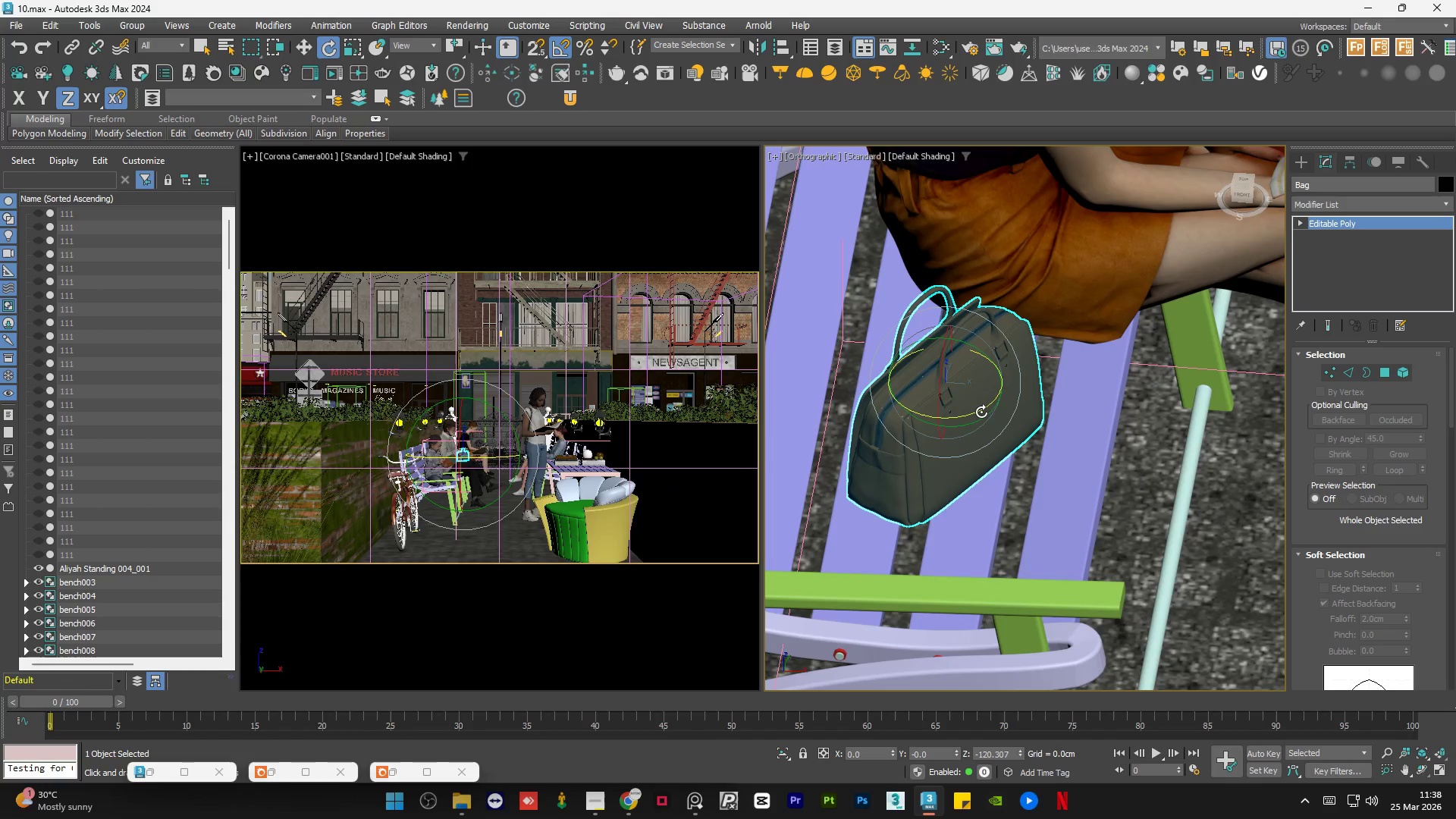 
left_click_drag(start_coordinate=[981, 412], to_coordinate=[974, 412])
 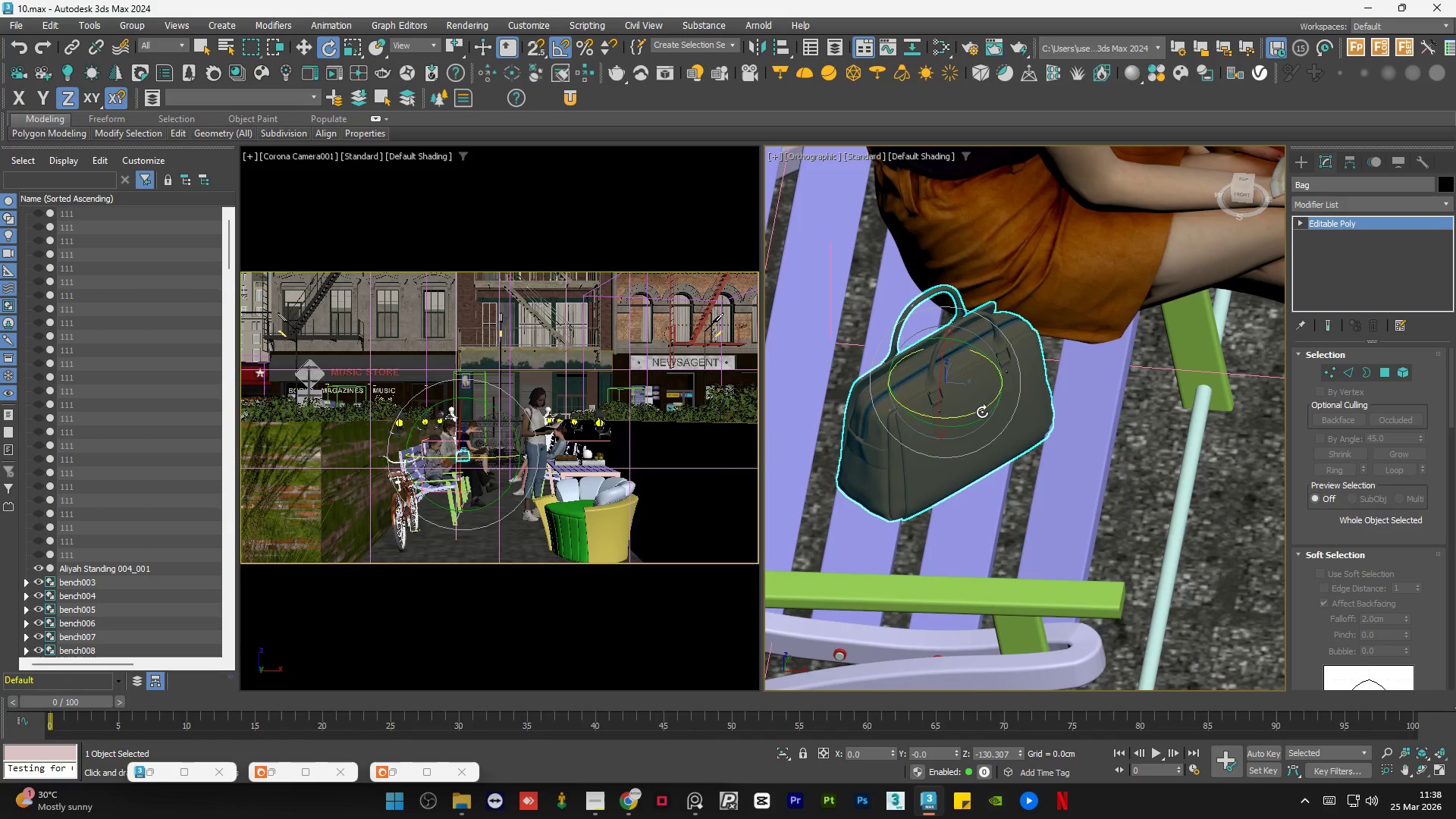 
key(W)
 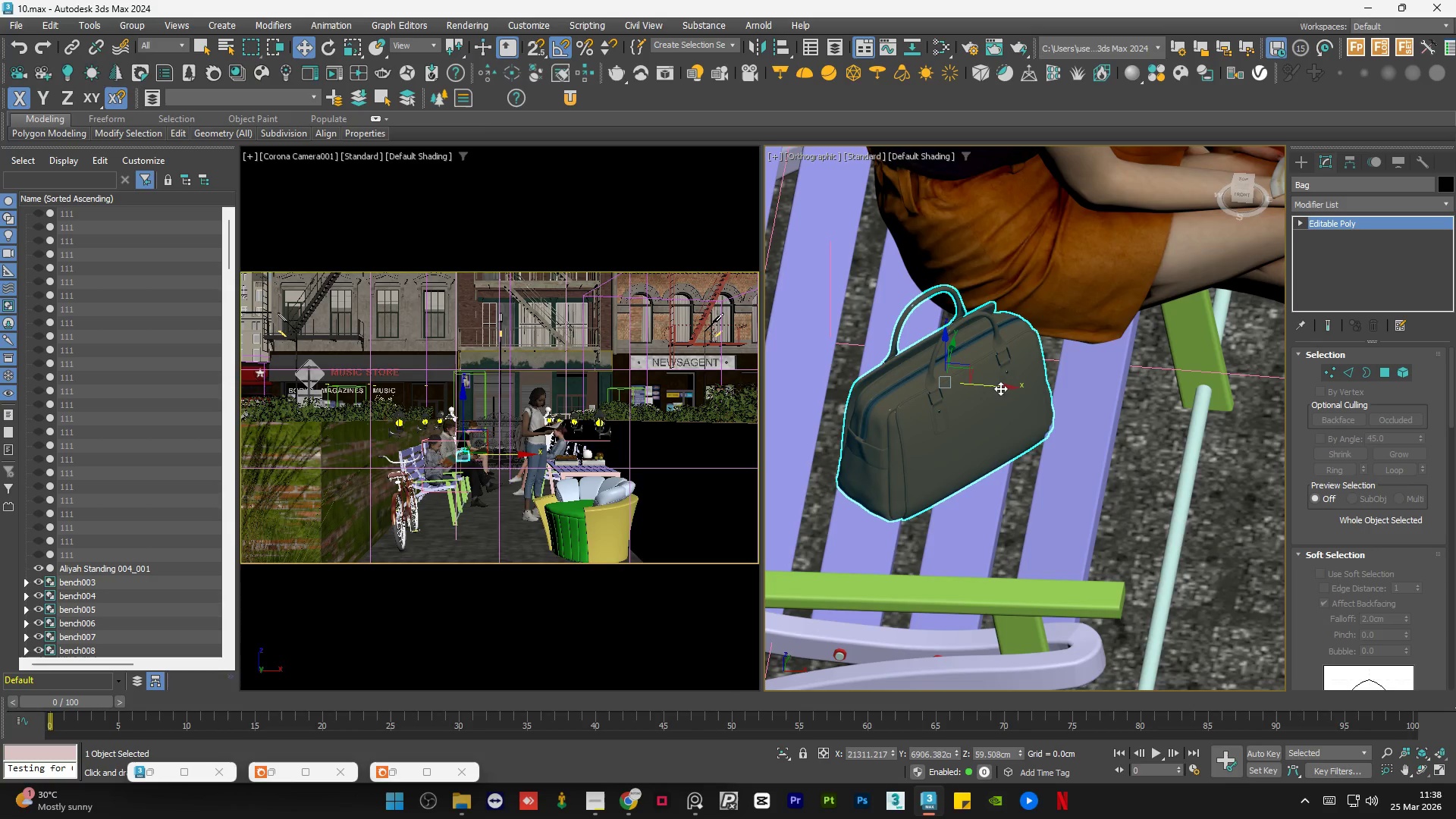 
left_click_drag(start_coordinate=[999, 386], to_coordinate=[992, 384])
 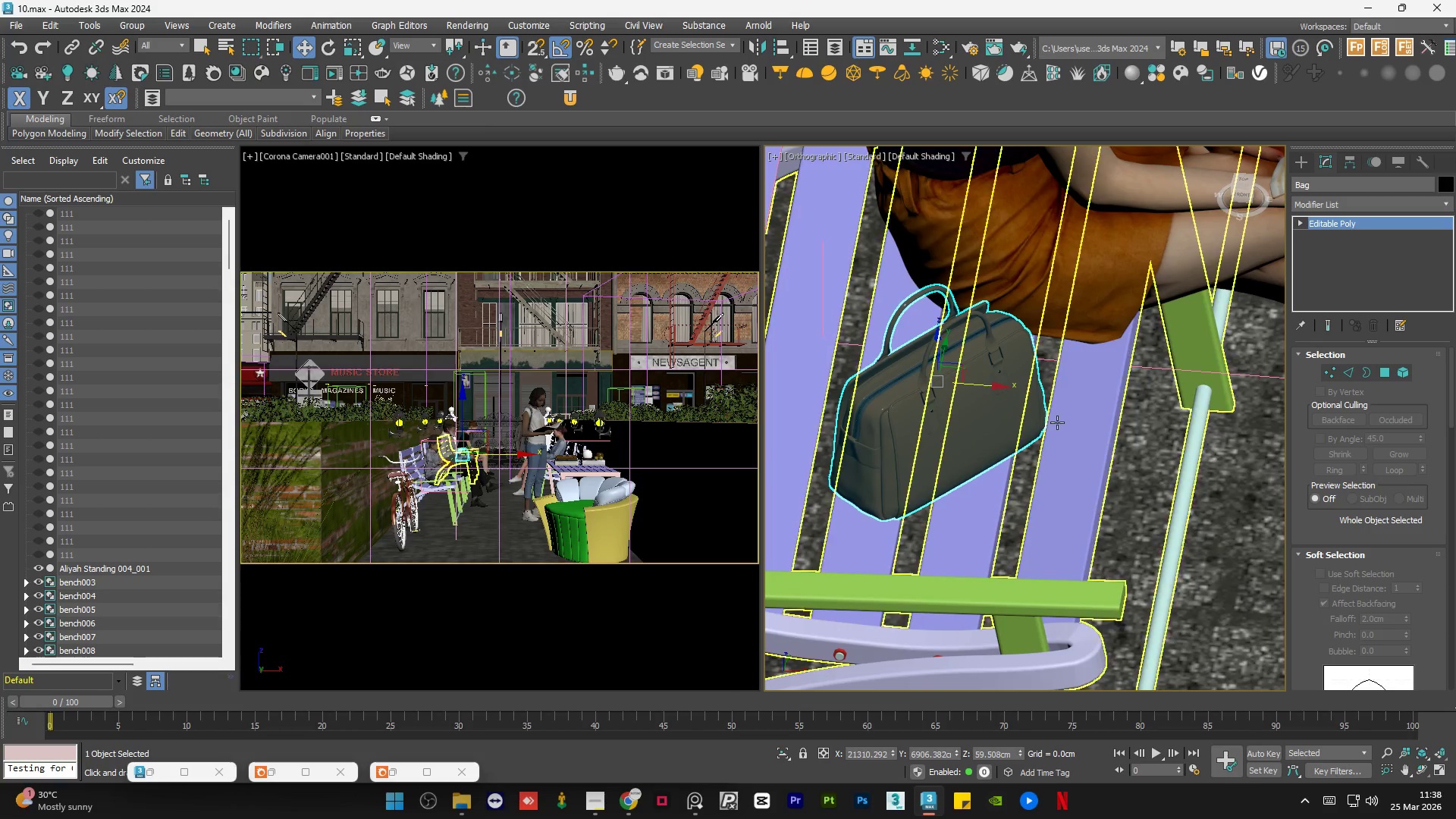 
scroll: coordinate [985, 343], scroll_direction: down, amount: 12.0
 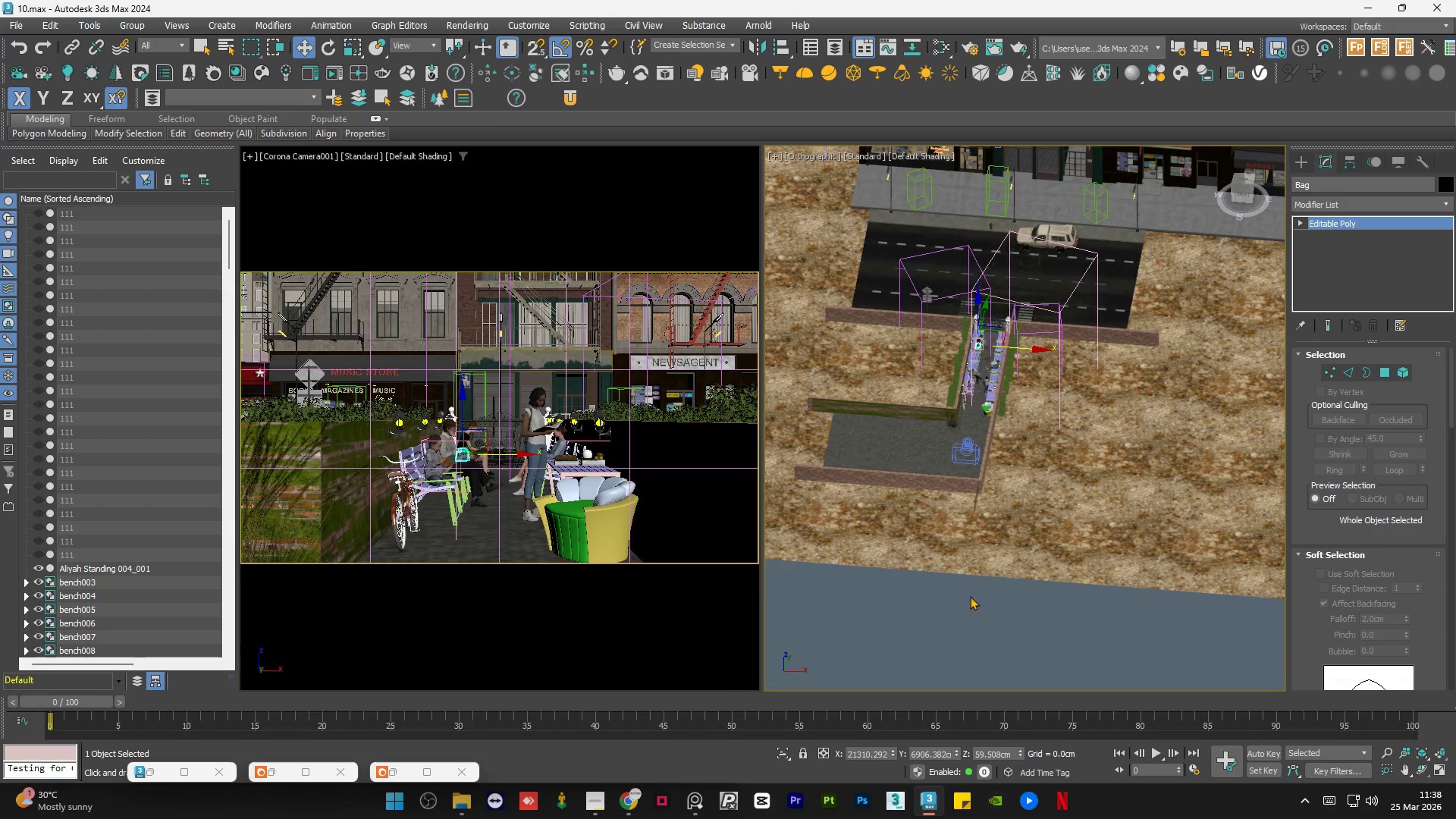 
left_click([970, 602])
 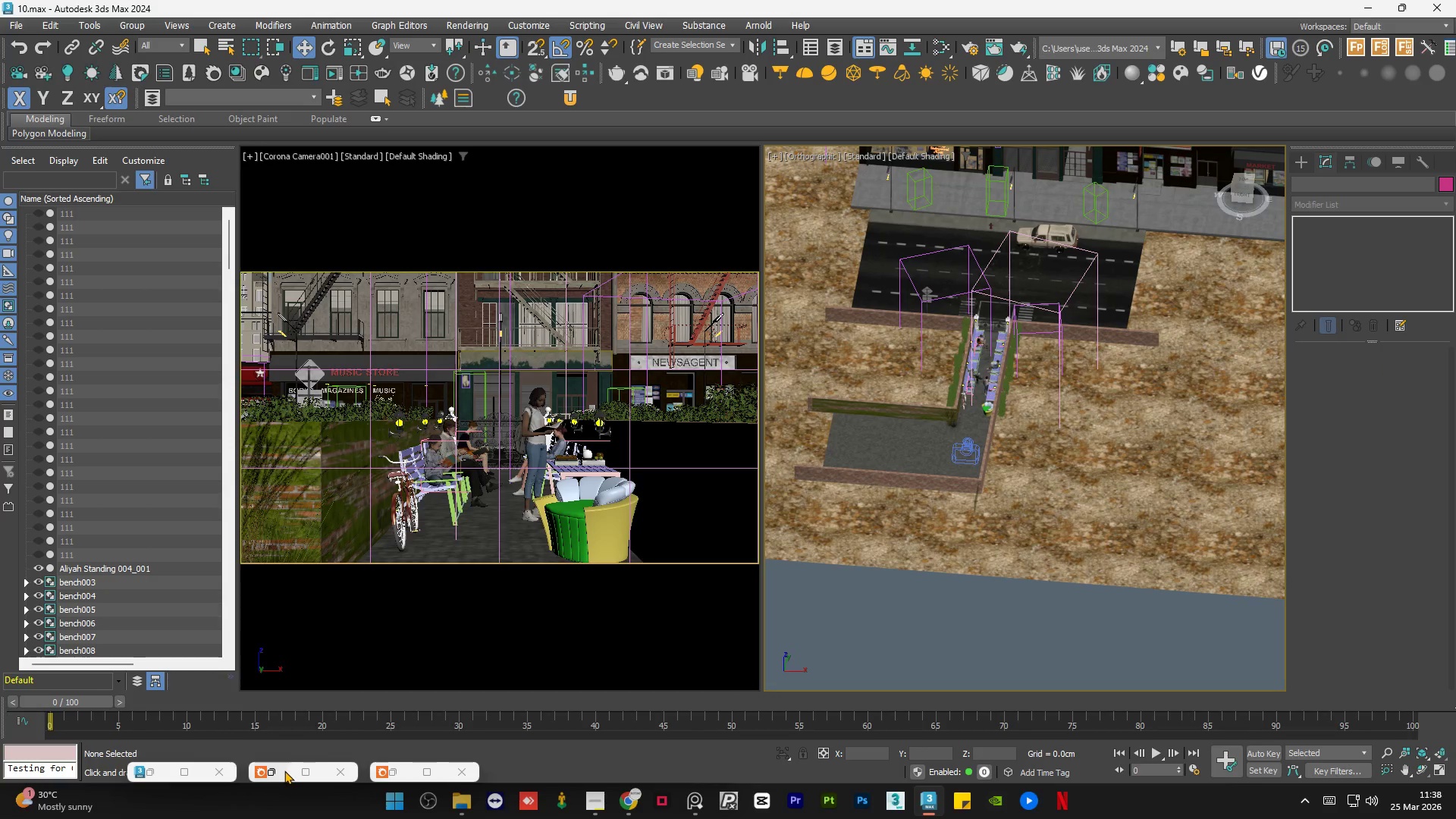 
left_click([283, 771])
 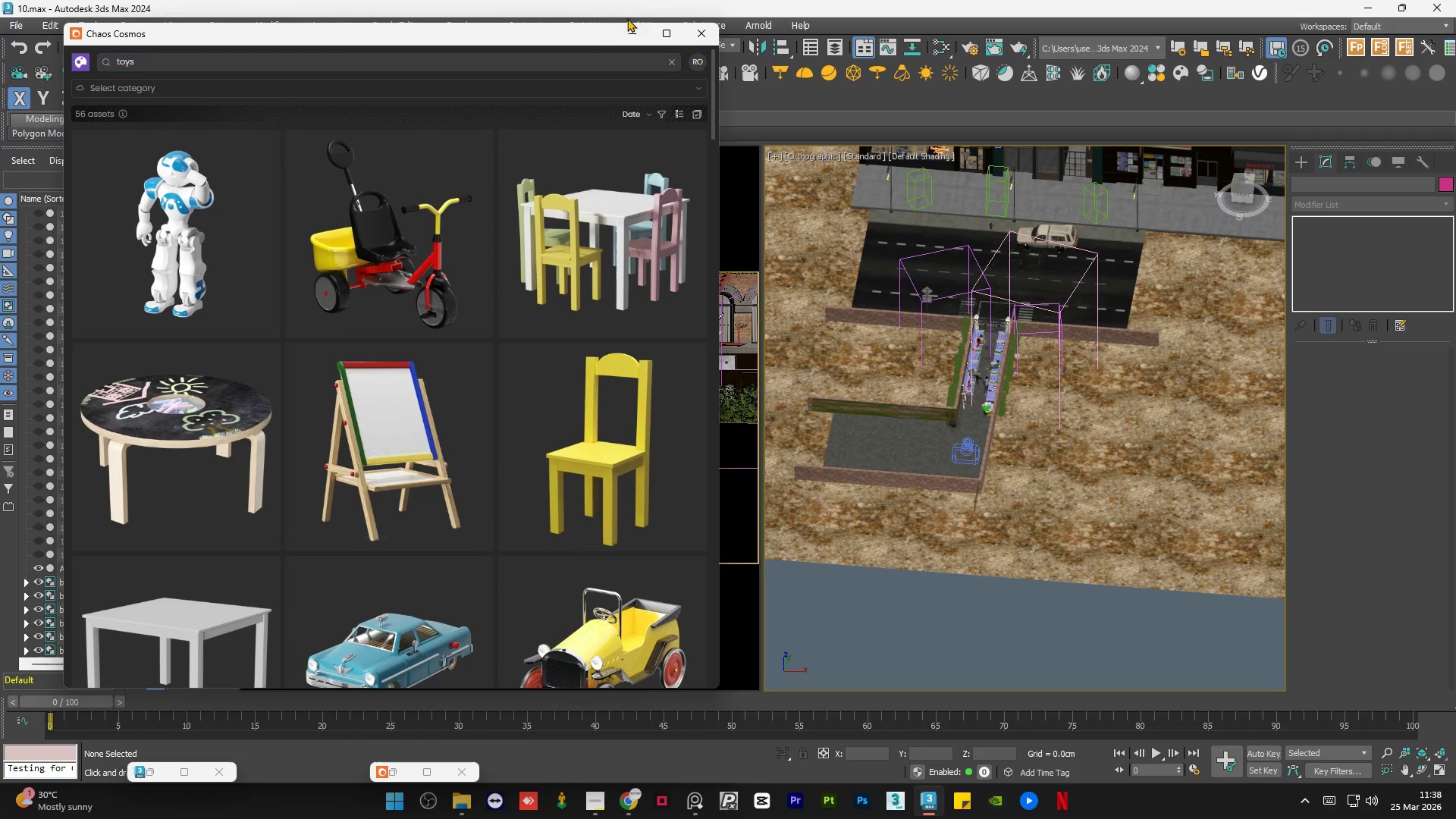 
left_click([629, 32])
 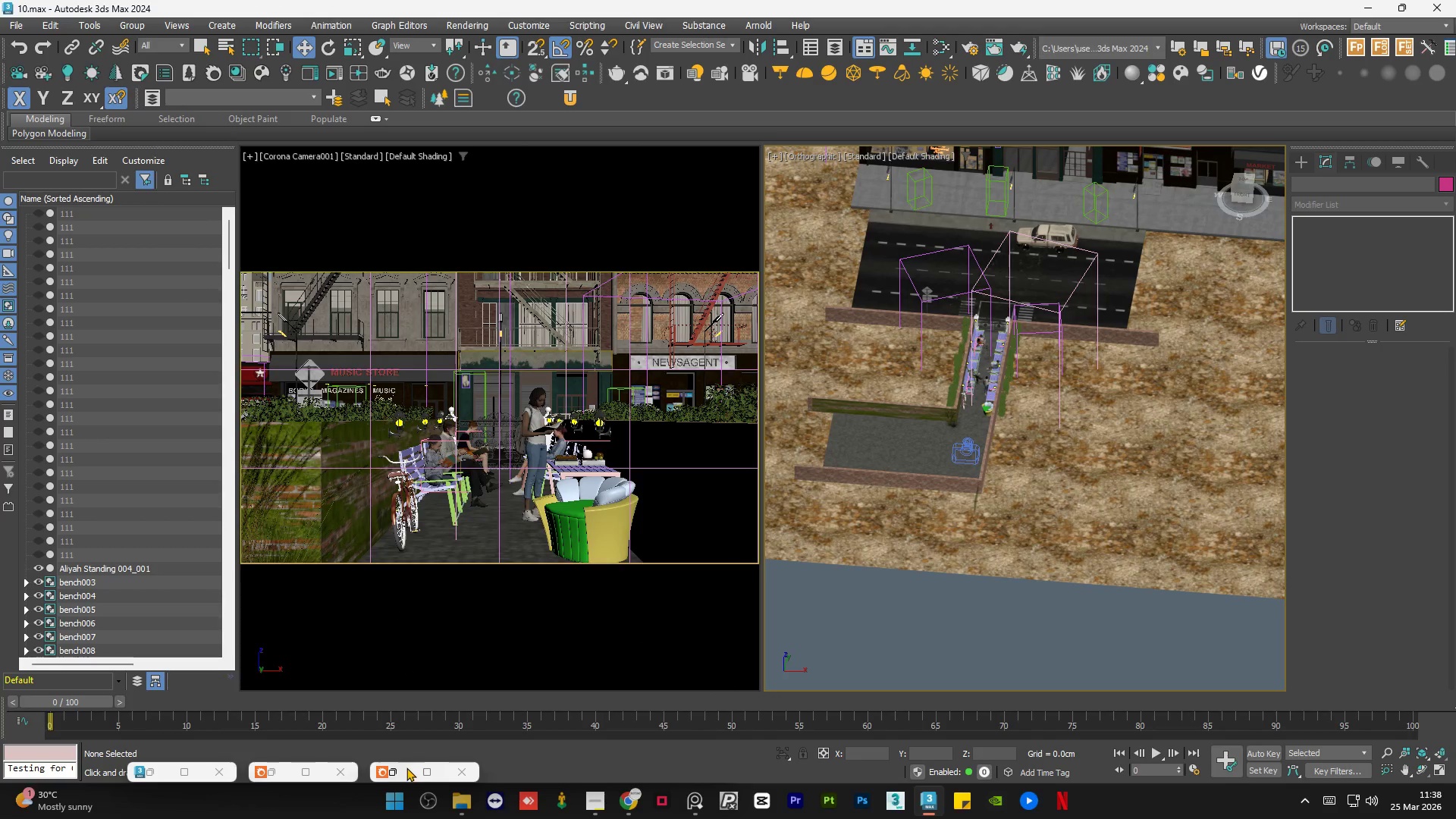 
left_click([400, 770])
 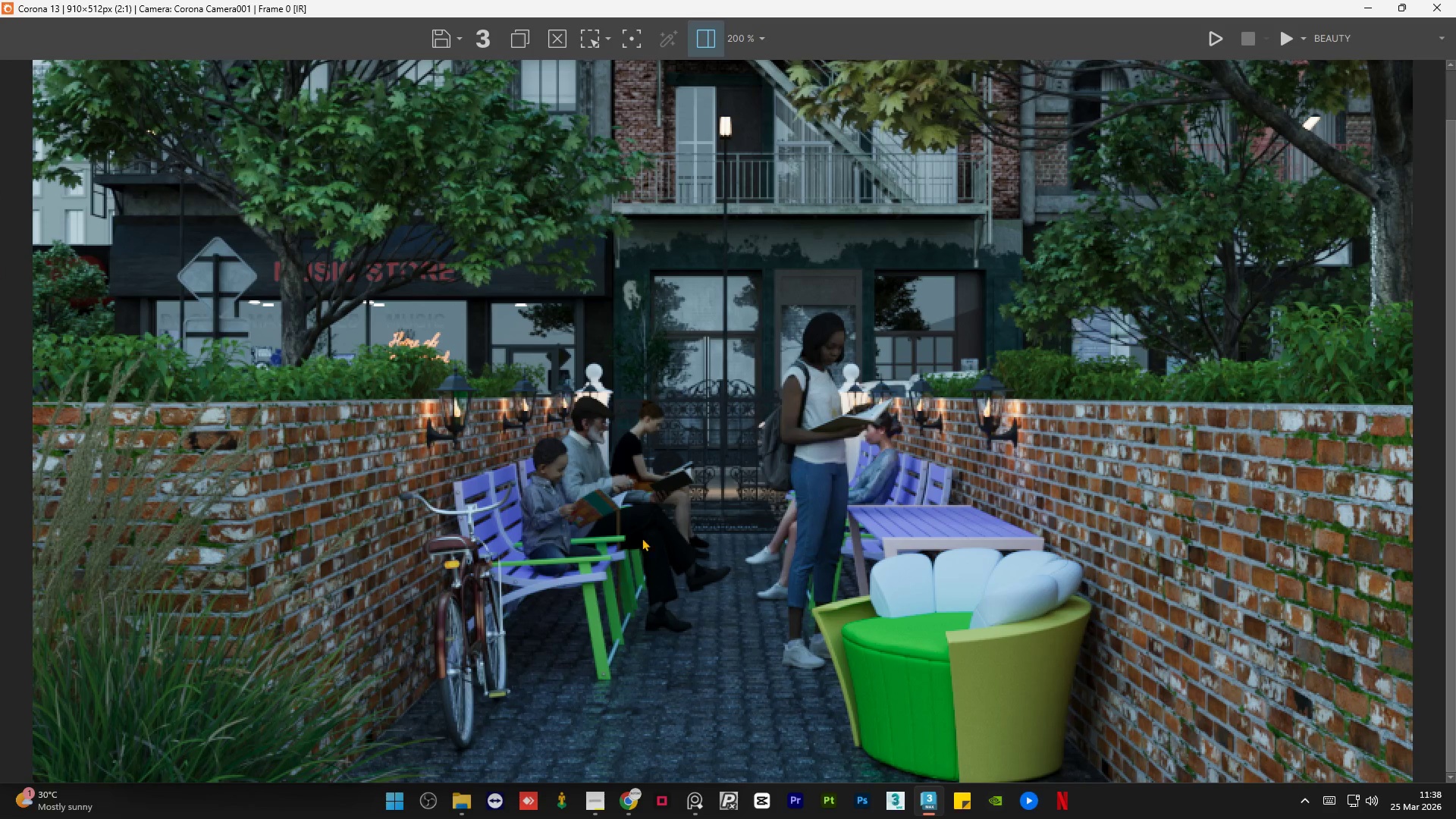 
scroll: coordinate [649, 518], scroll_direction: up, amount: 1.0
 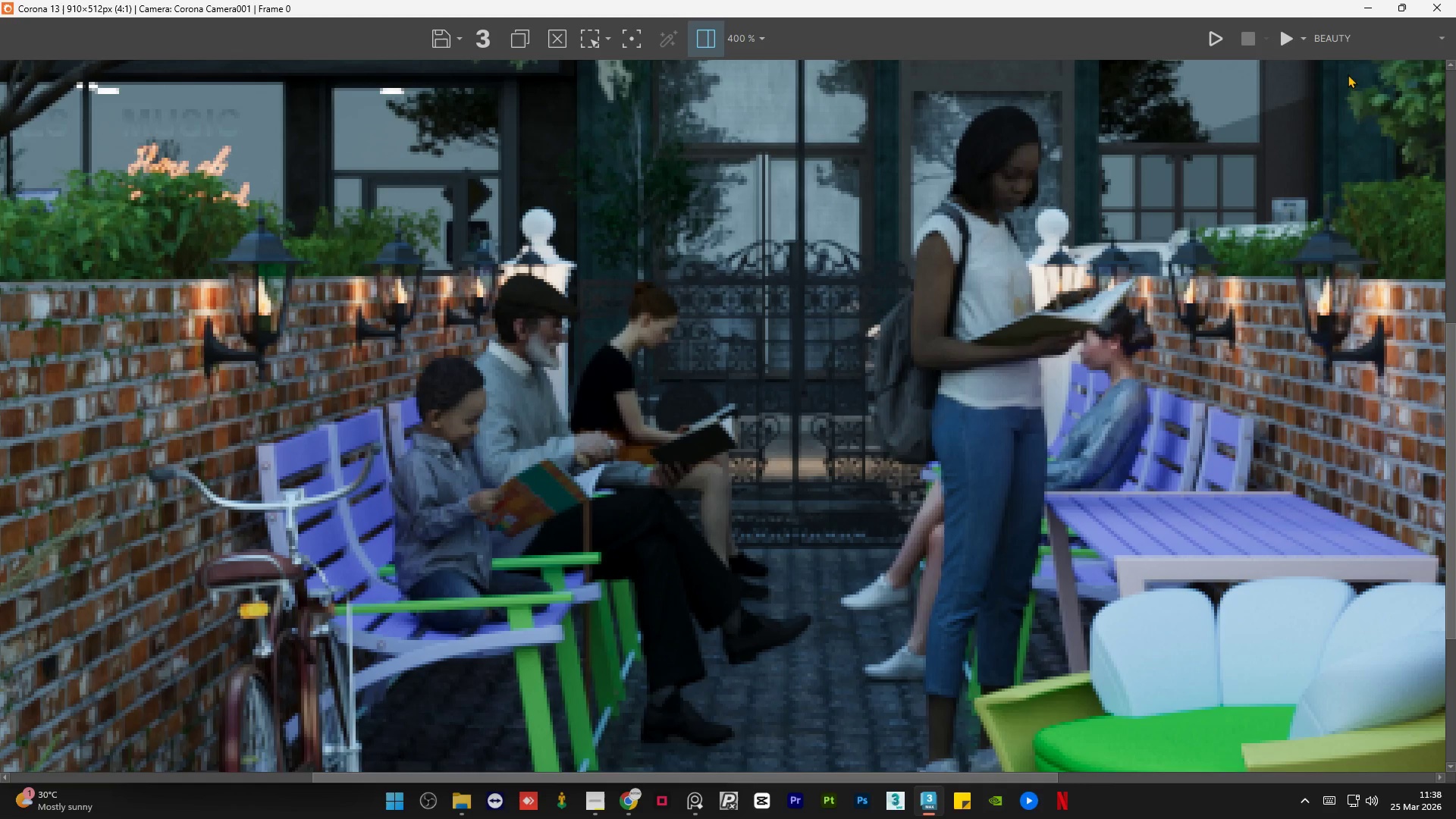 
left_click([1360, 10])
 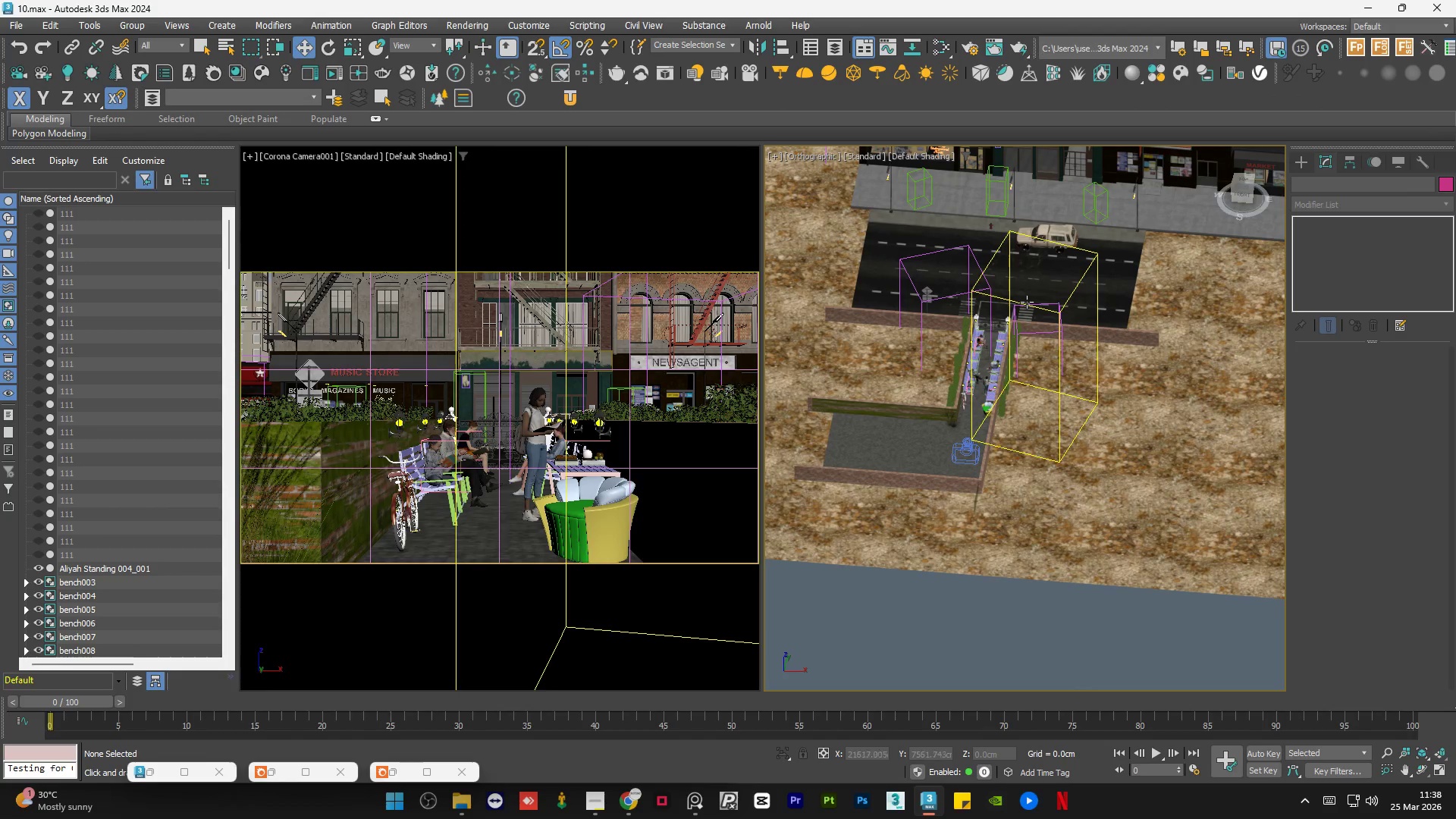 
scroll: coordinate [975, 347], scroll_direction: up, amount: 17.0
 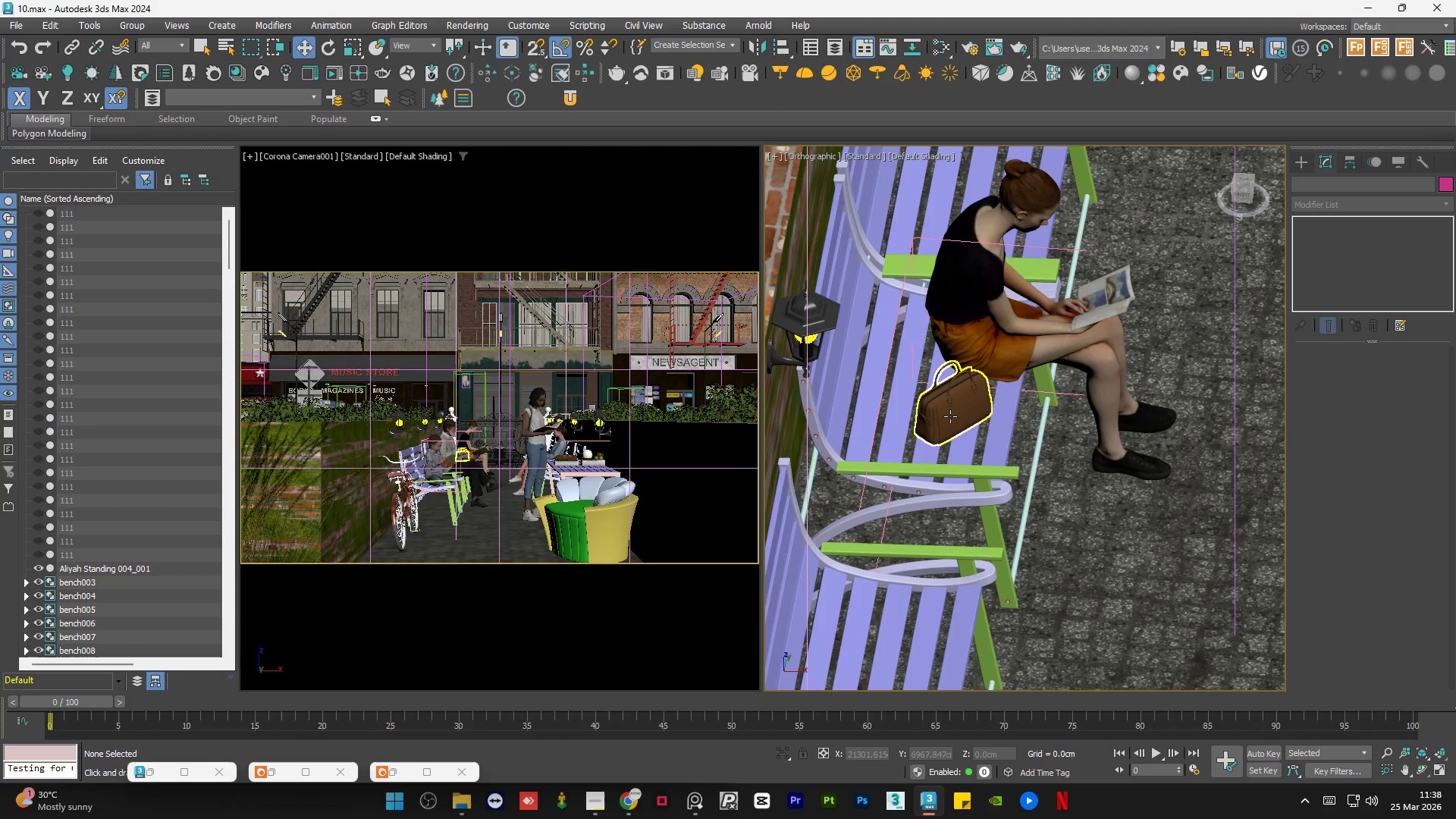 
left_click([950, 416])
 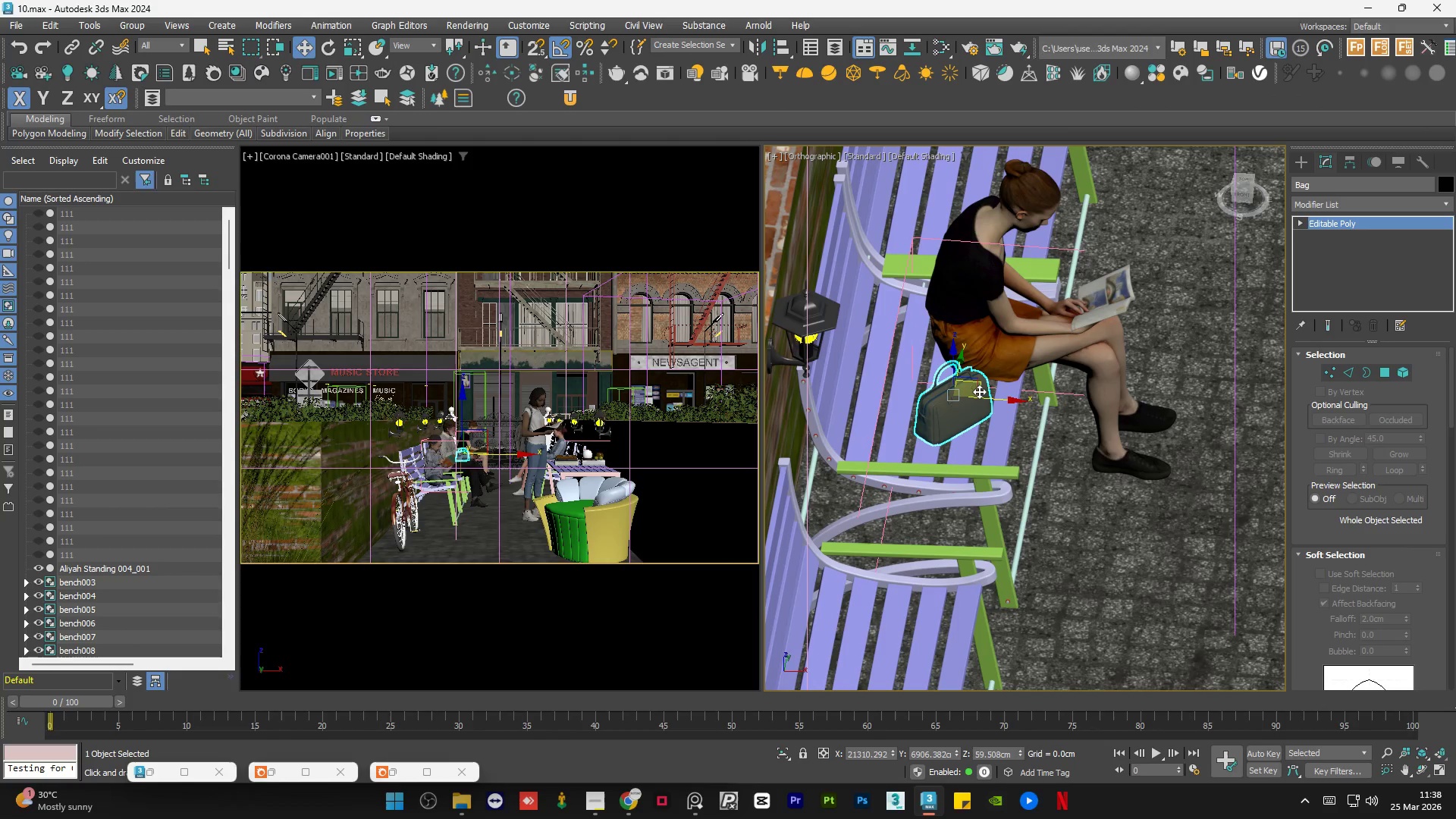 
scroll: coordinate [968, 401], scroll_direction: up, amount: 1.0
 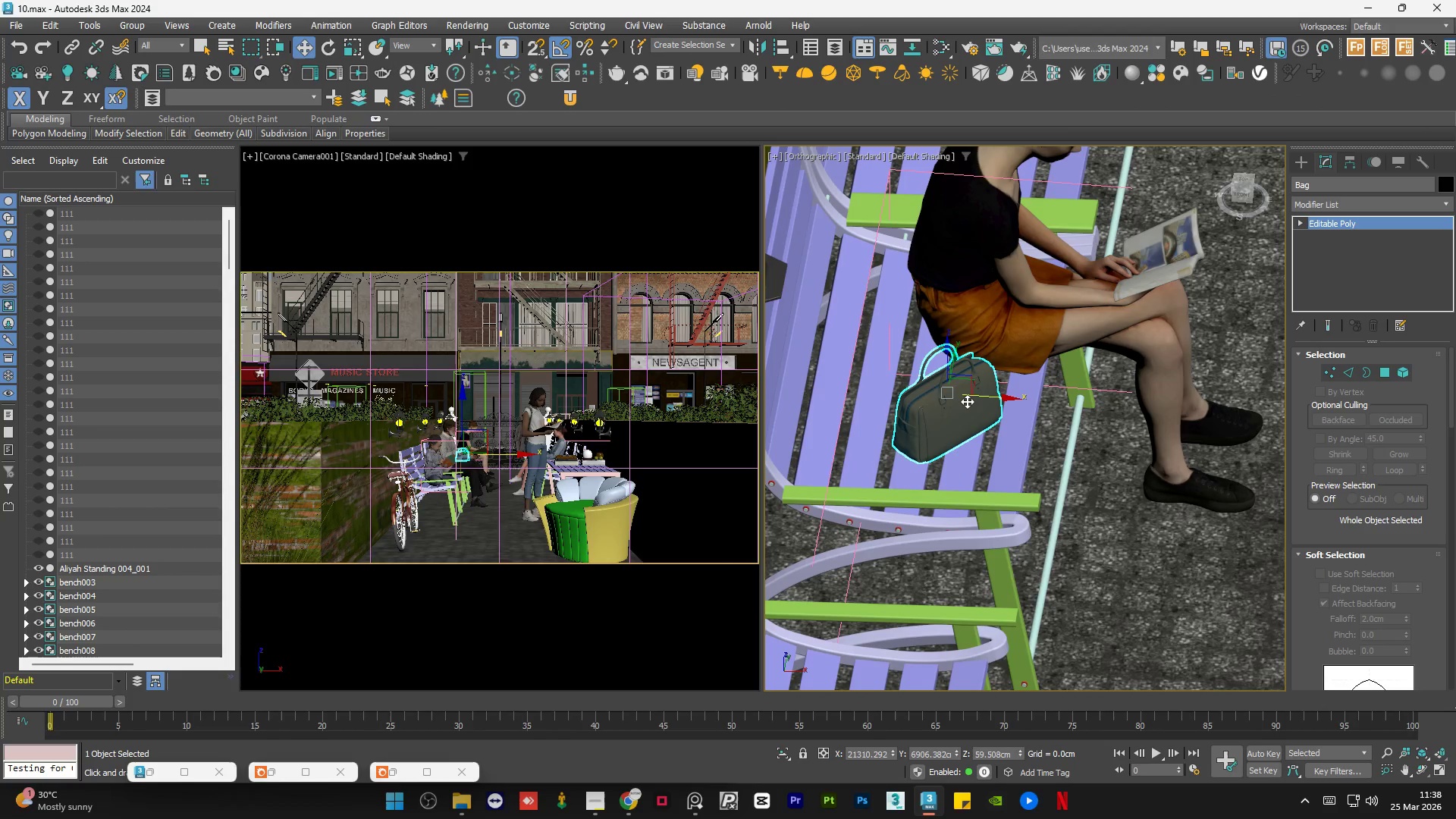 
key(E)
 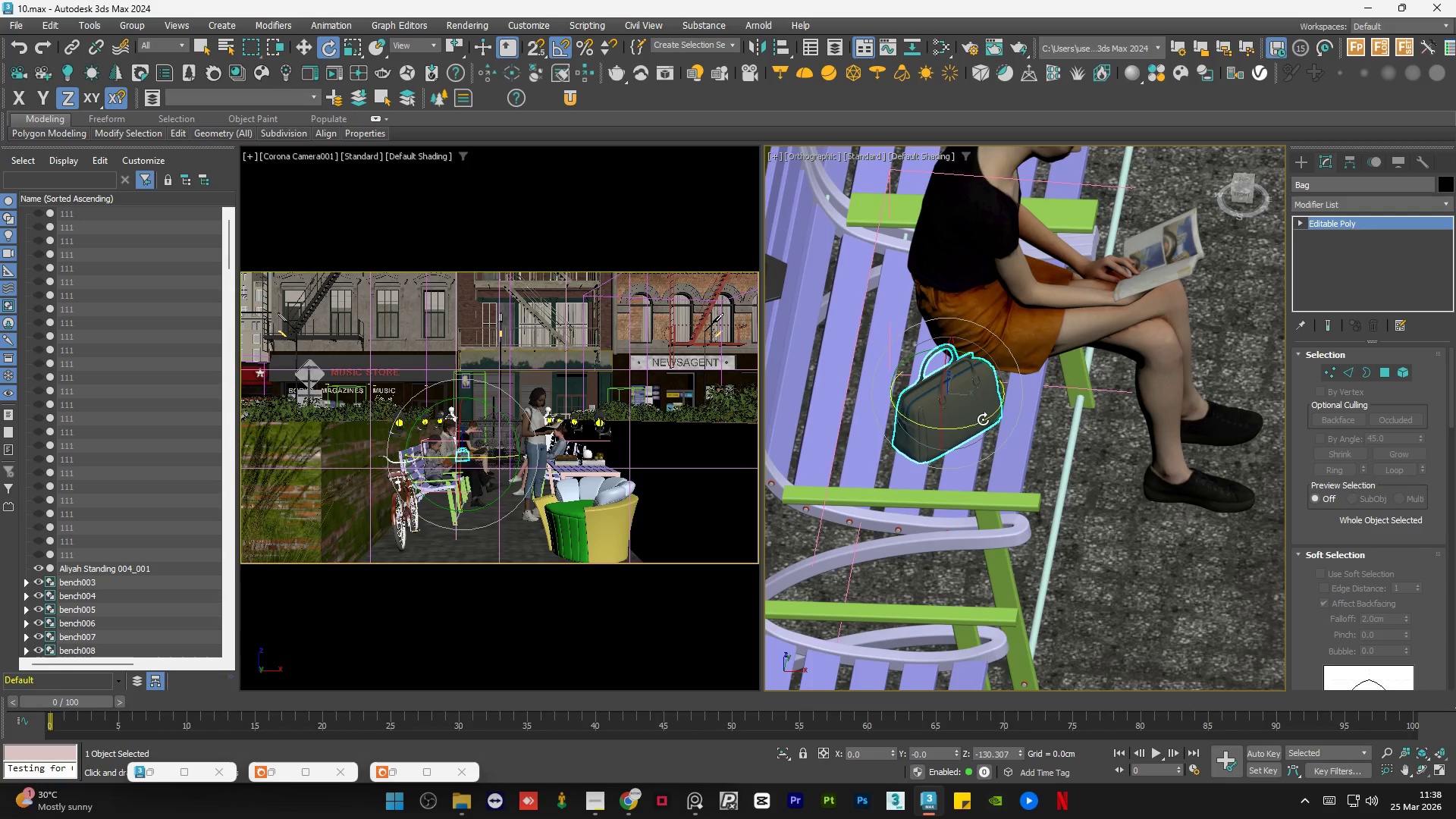 
left_click_drag(start_coordinate=[981, 422], to_coordinate=[970, 422])
 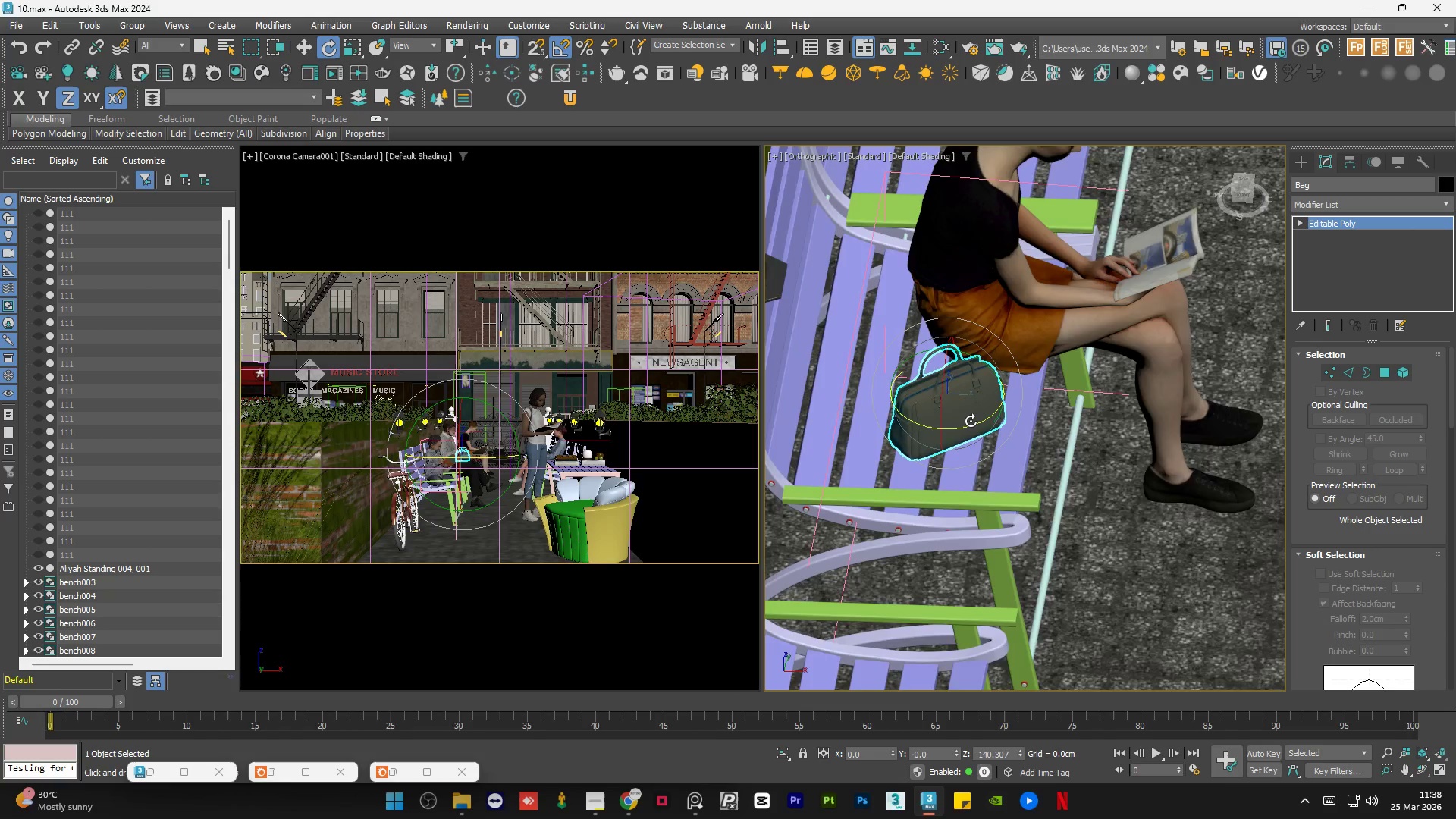 
key(W)
 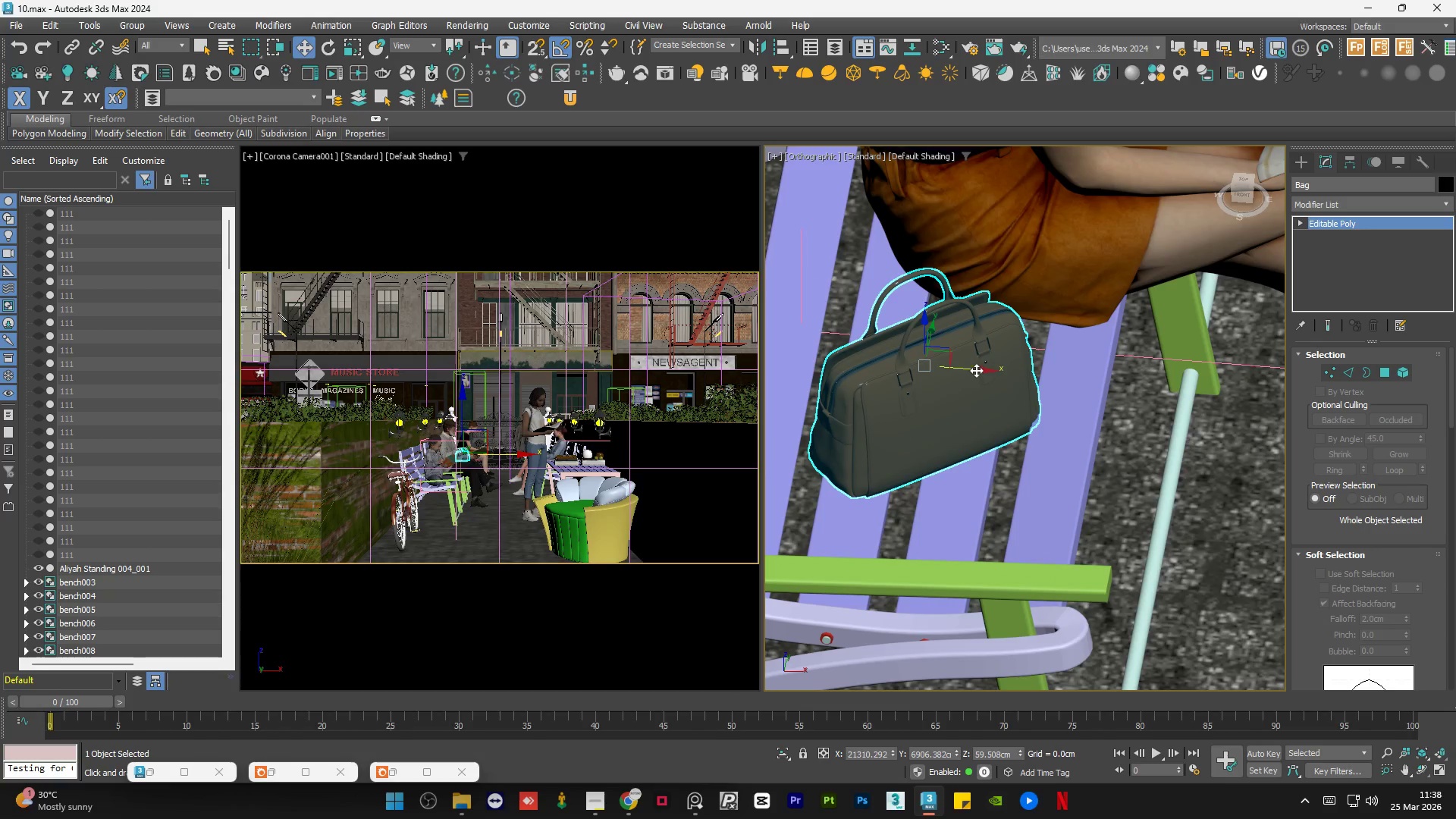 
scroll: coordinate [970, 421], scroll_direction: up, amount: 2.0
 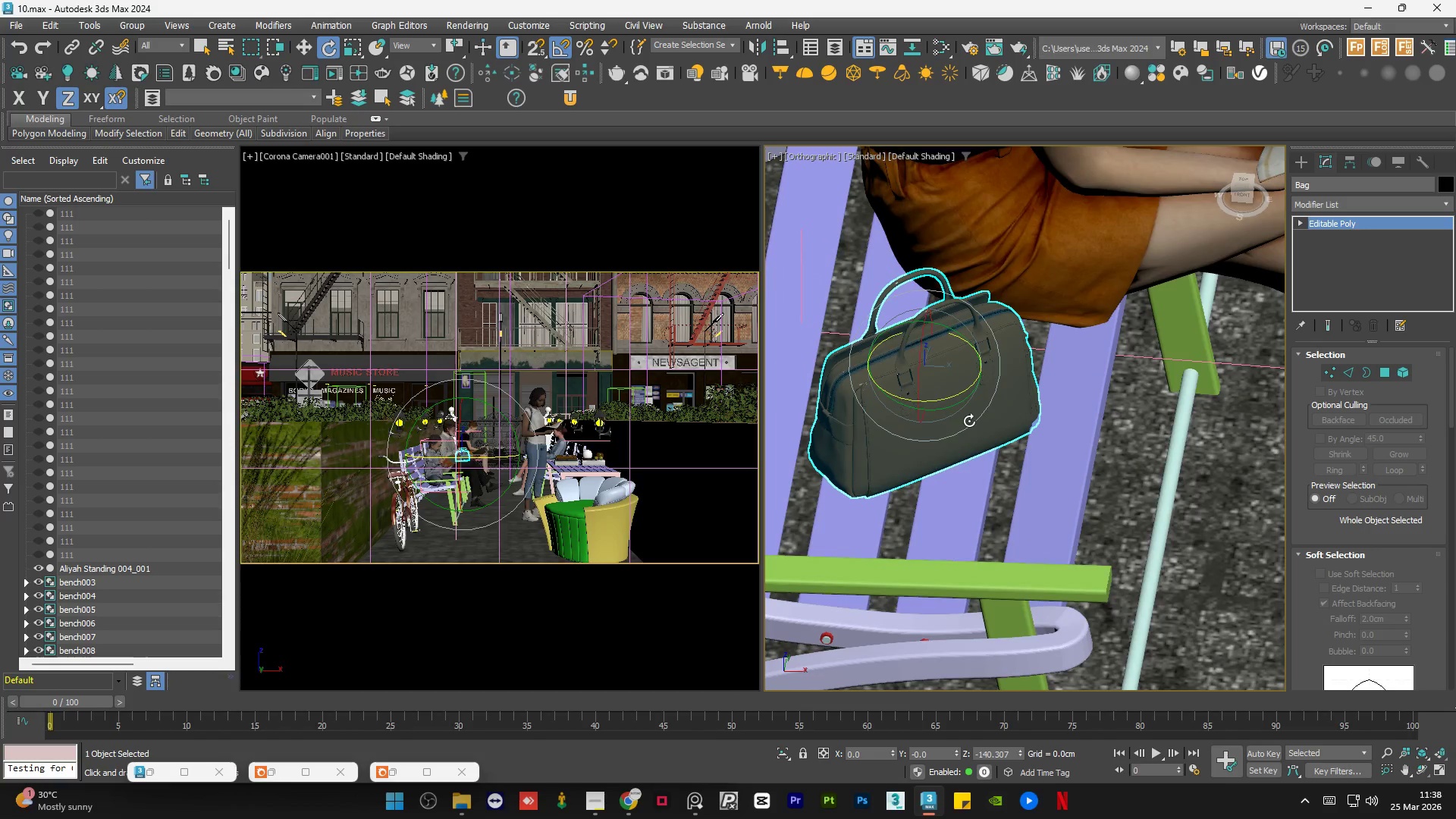 
left_click_drag(start_coordinate=[976, 368], to_coordinate=[968, 367])
 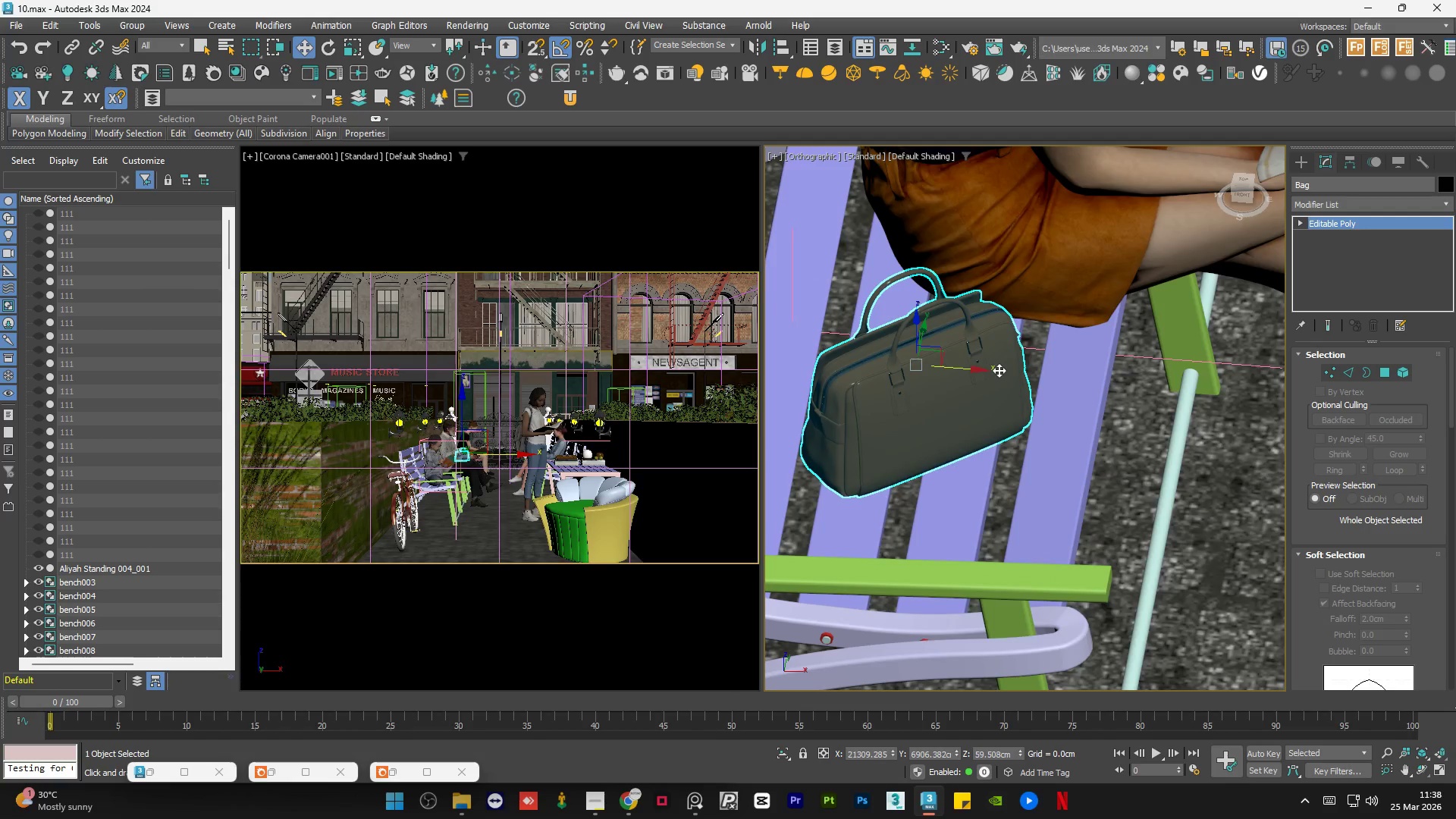 
scroll: coordinate [999, 370], scroll_direction: down, amount: 4.0
 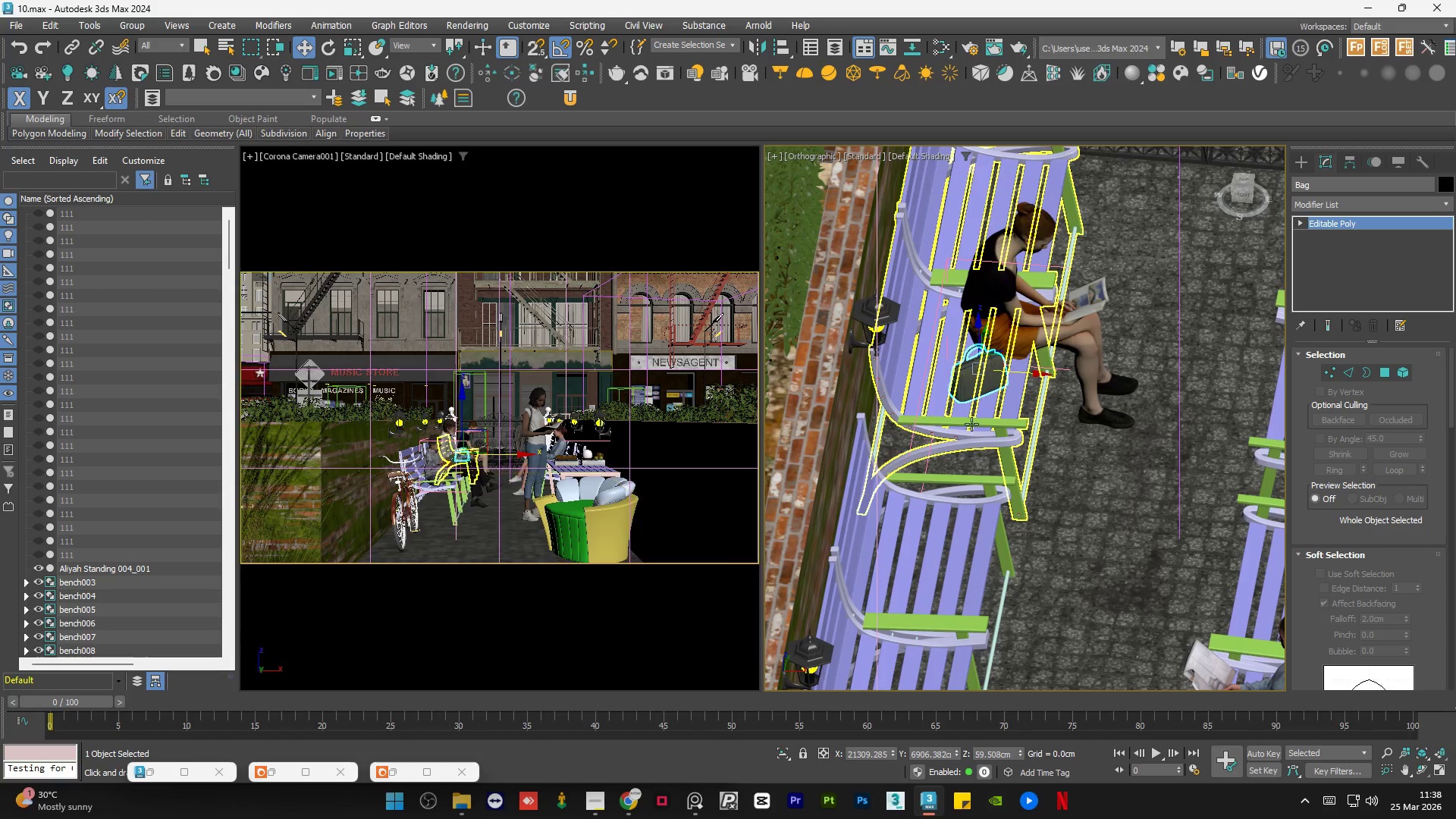 
key(Alt+W)
 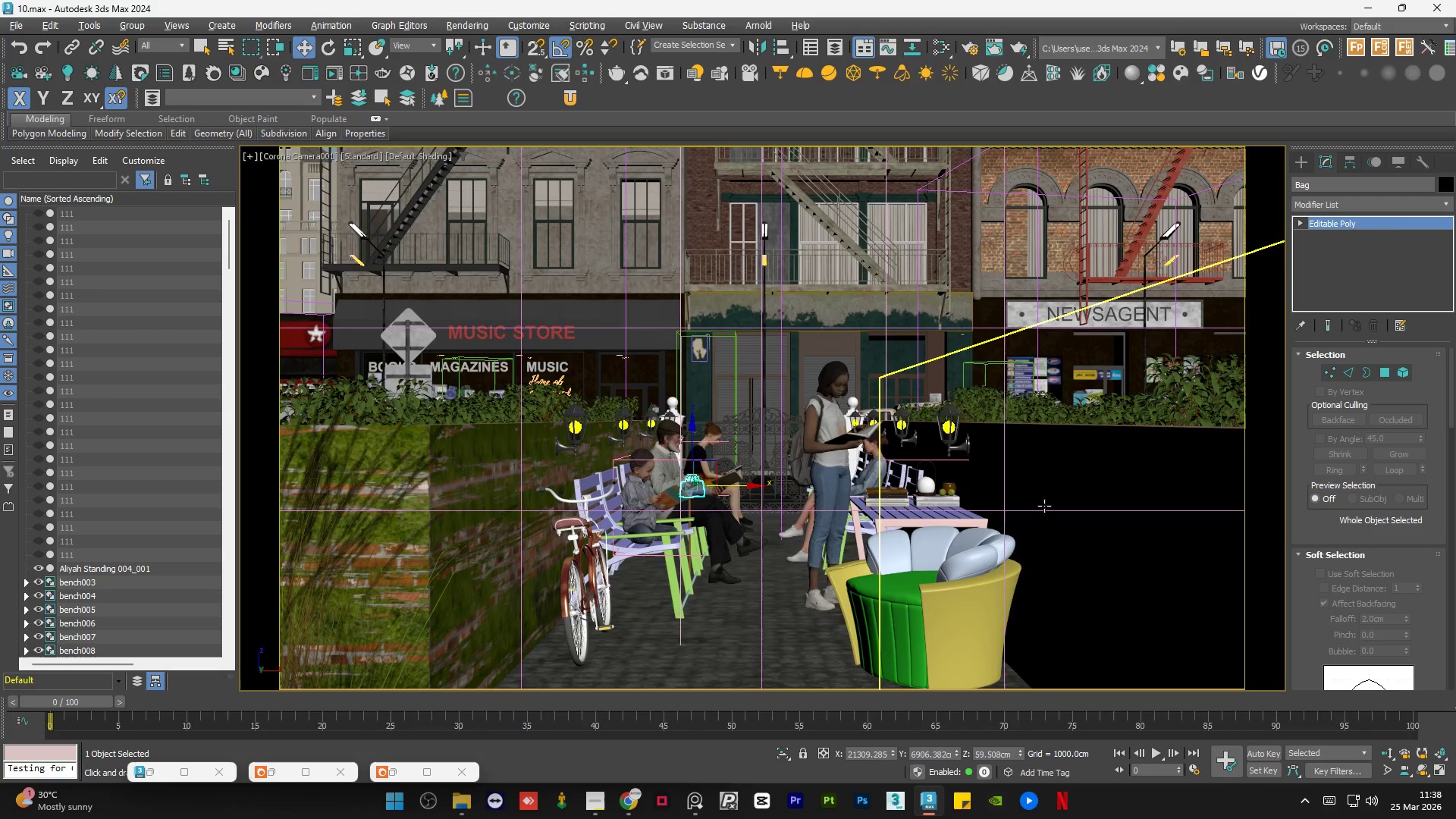 
key(Alt+W)
 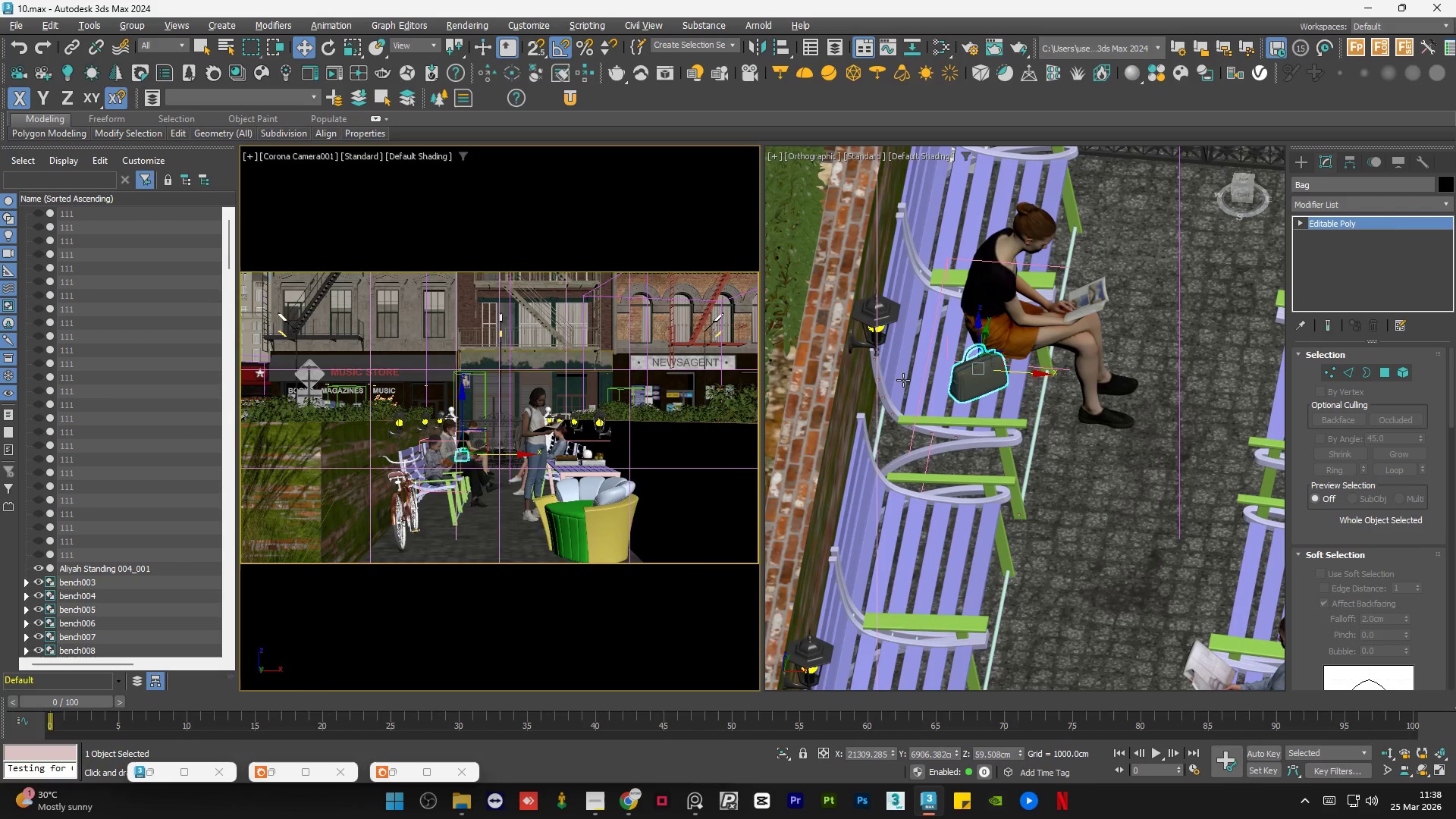 
scroll: coordinate [915, 326], scroll_direction: down, amount: 9.0
 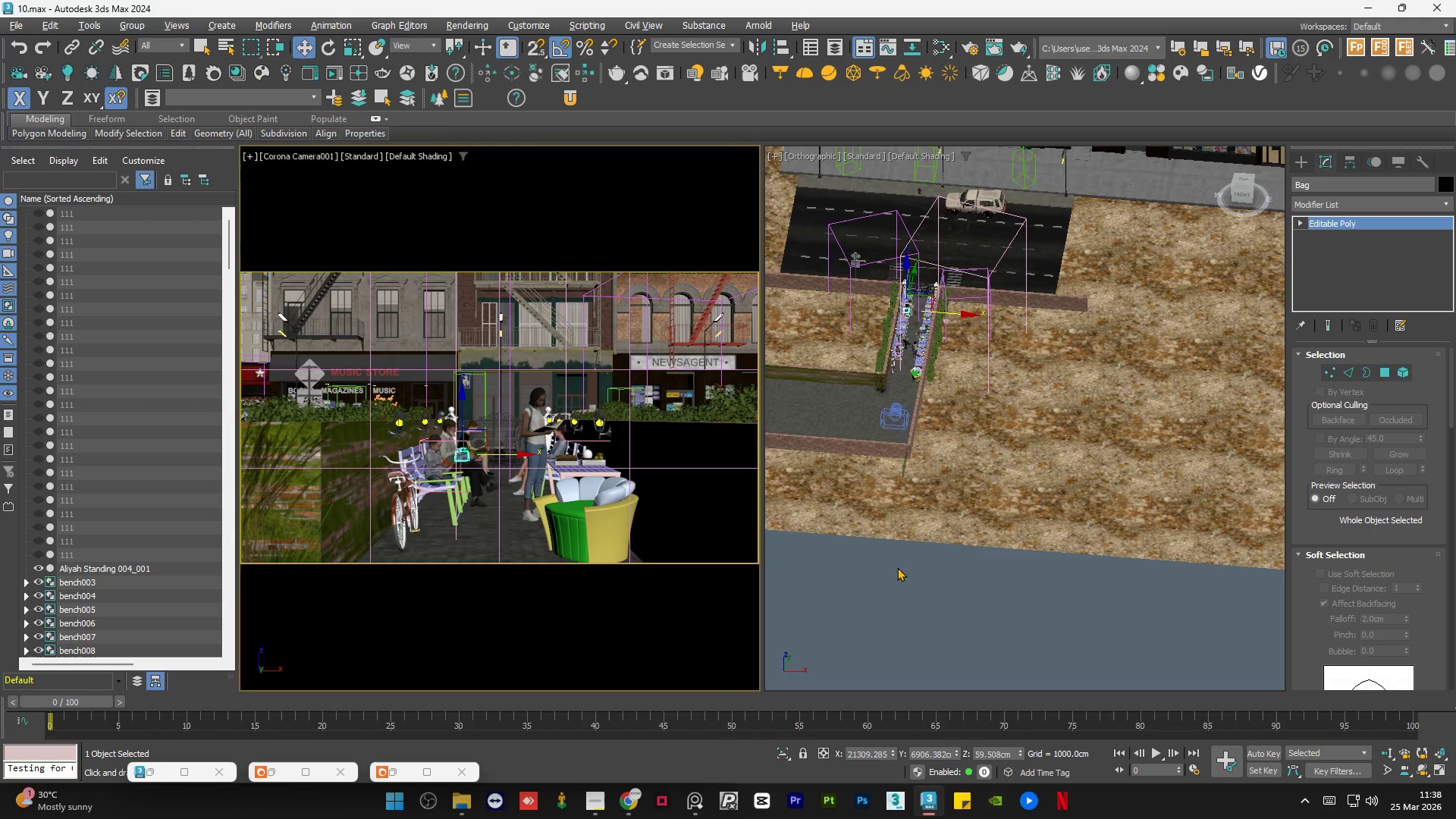 
left_click([897, 572])
 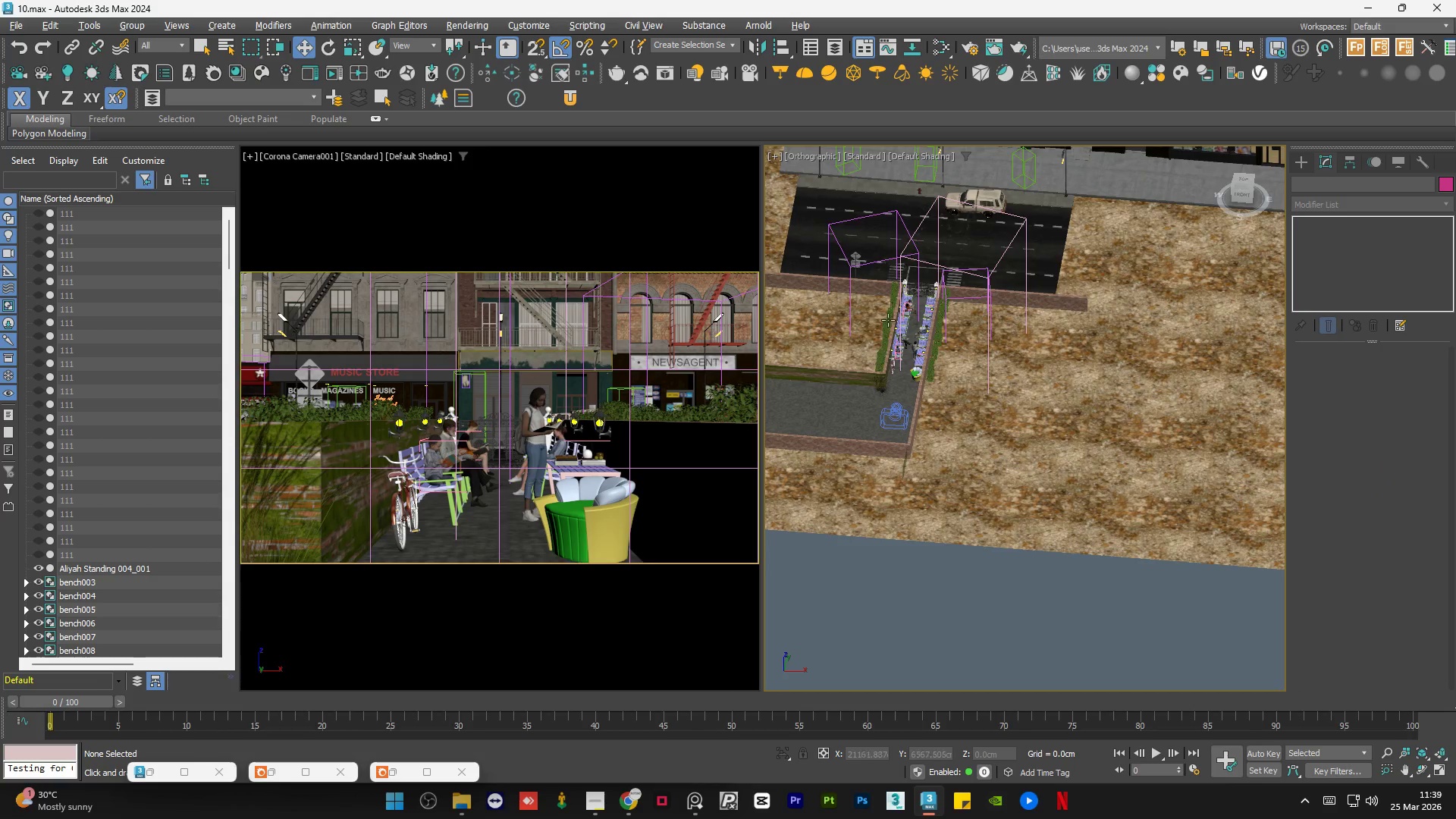 
scroll: coordinate [901, 323], scroll_direction: up, amount: 4.0
 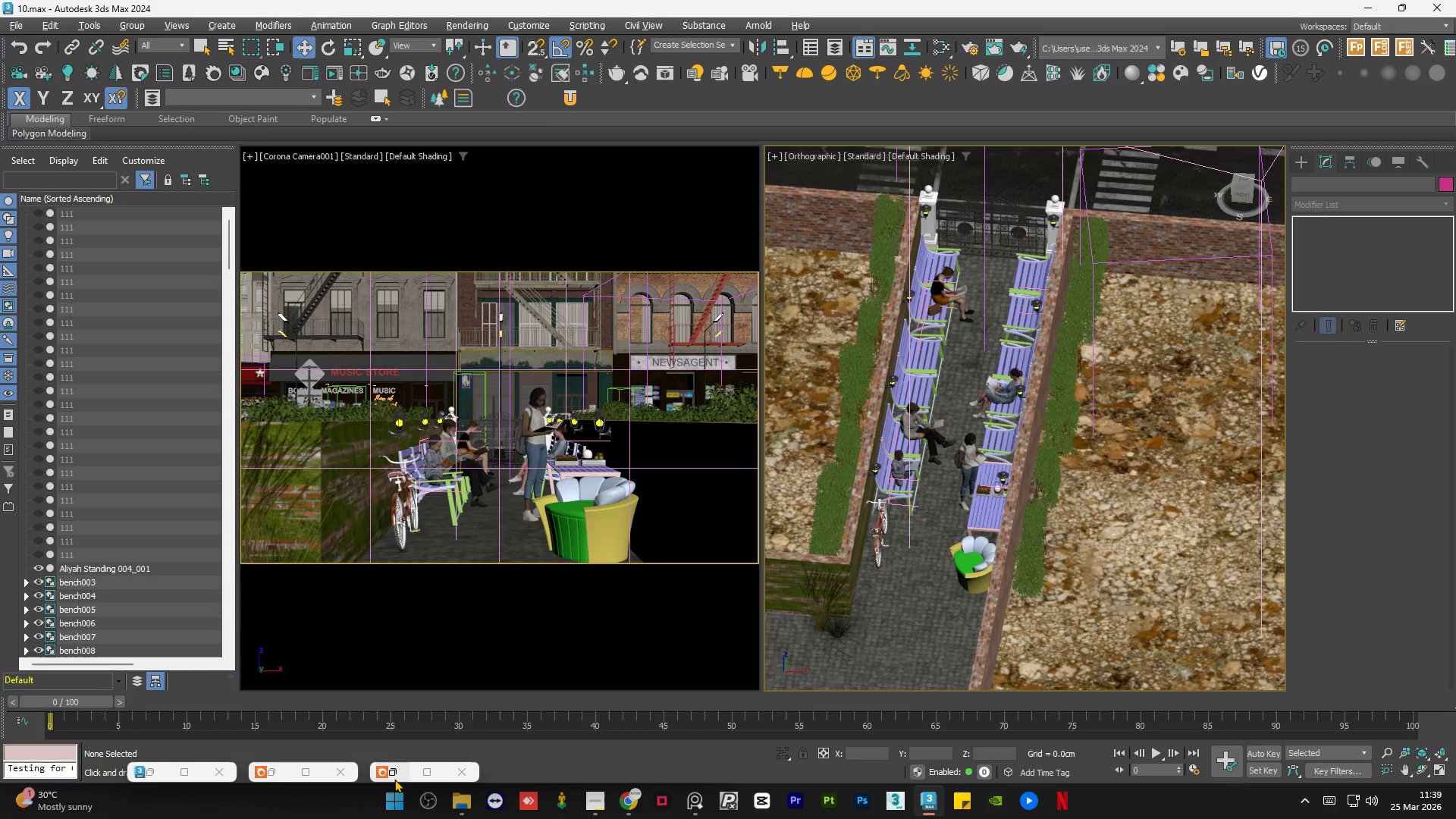 
left_click([396, 777])
 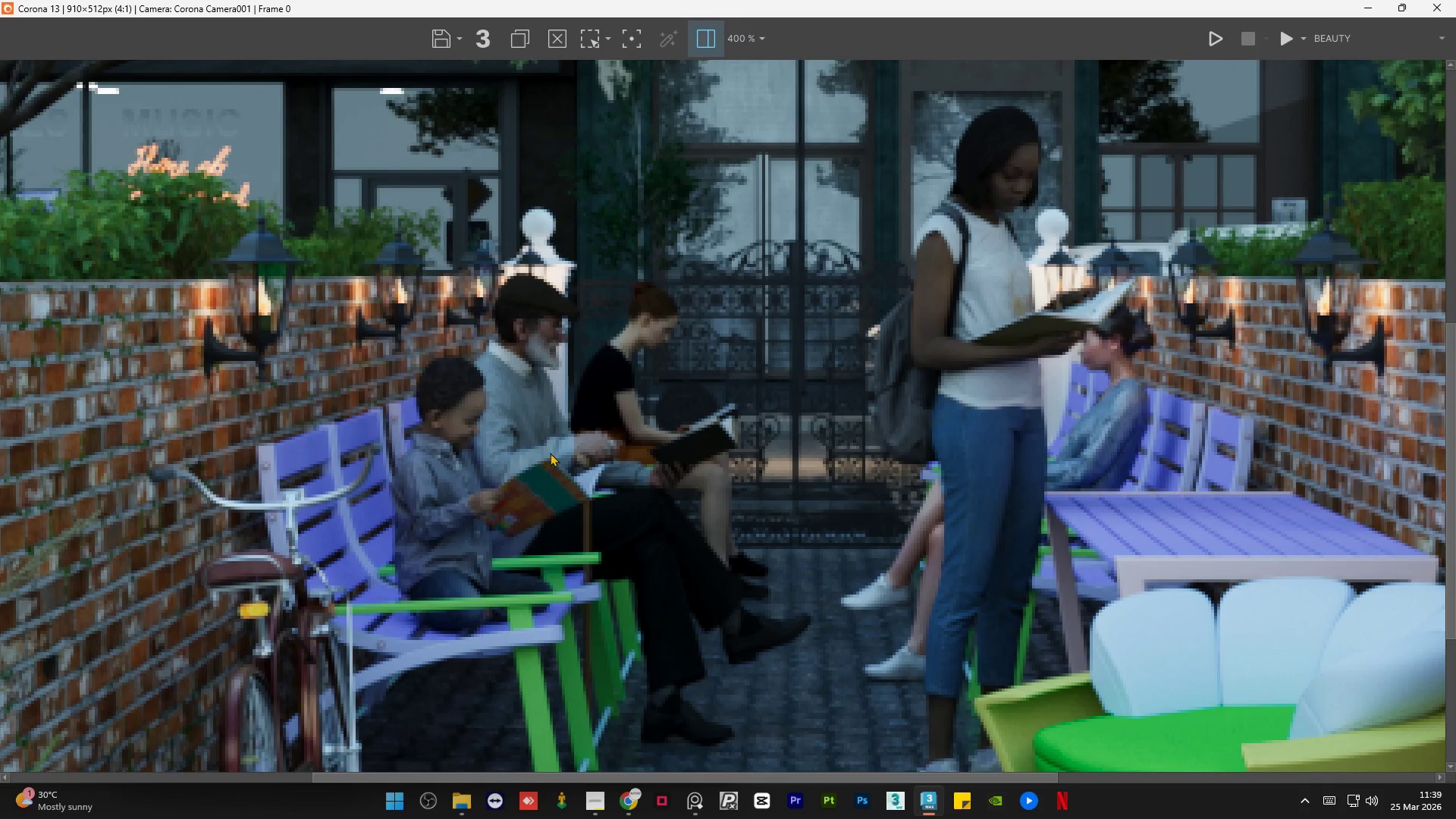 
scroll: coordinate [549, 447], scroll_direction: down, amount: 1.0
 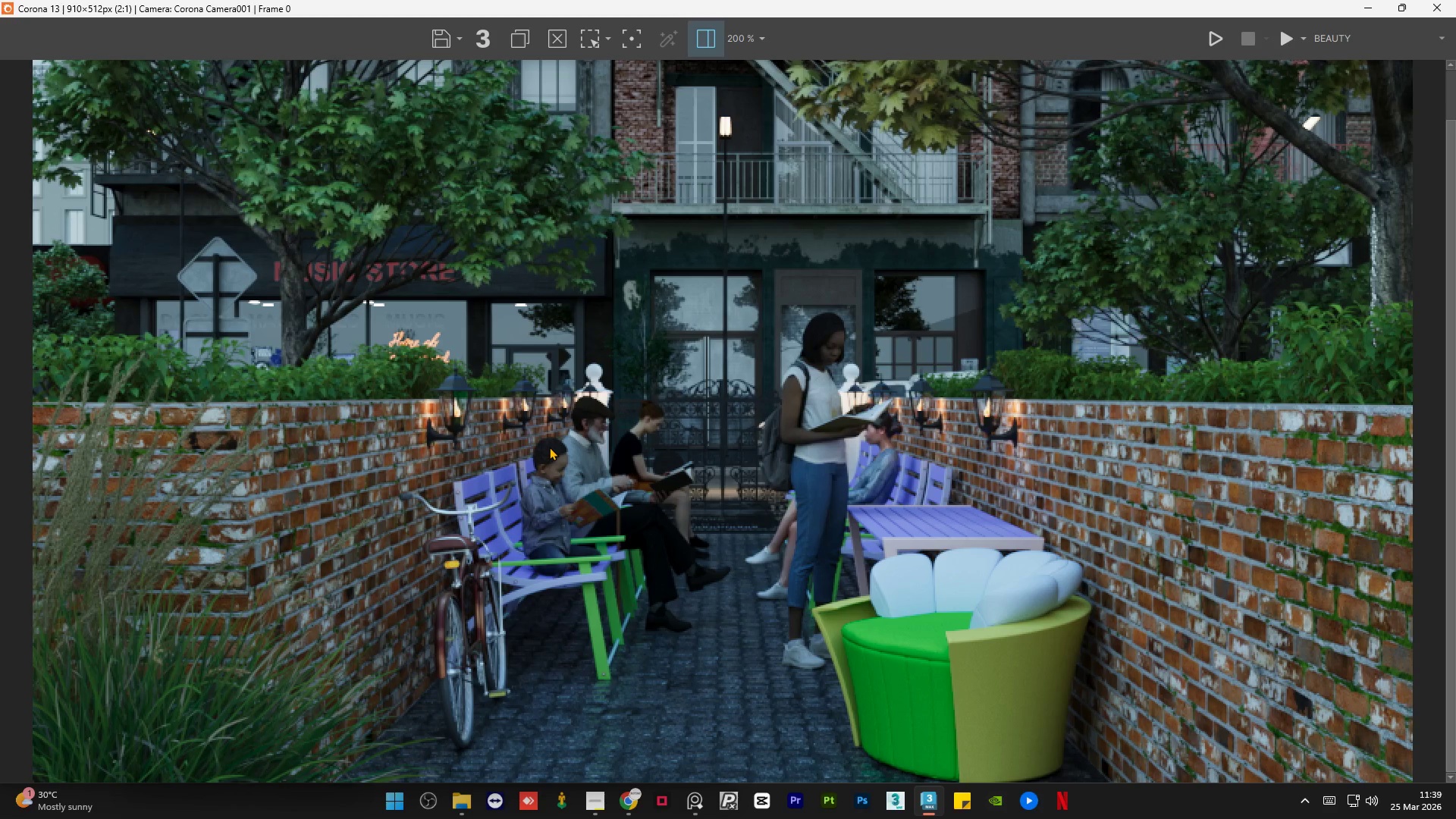 
wait(6.78)
 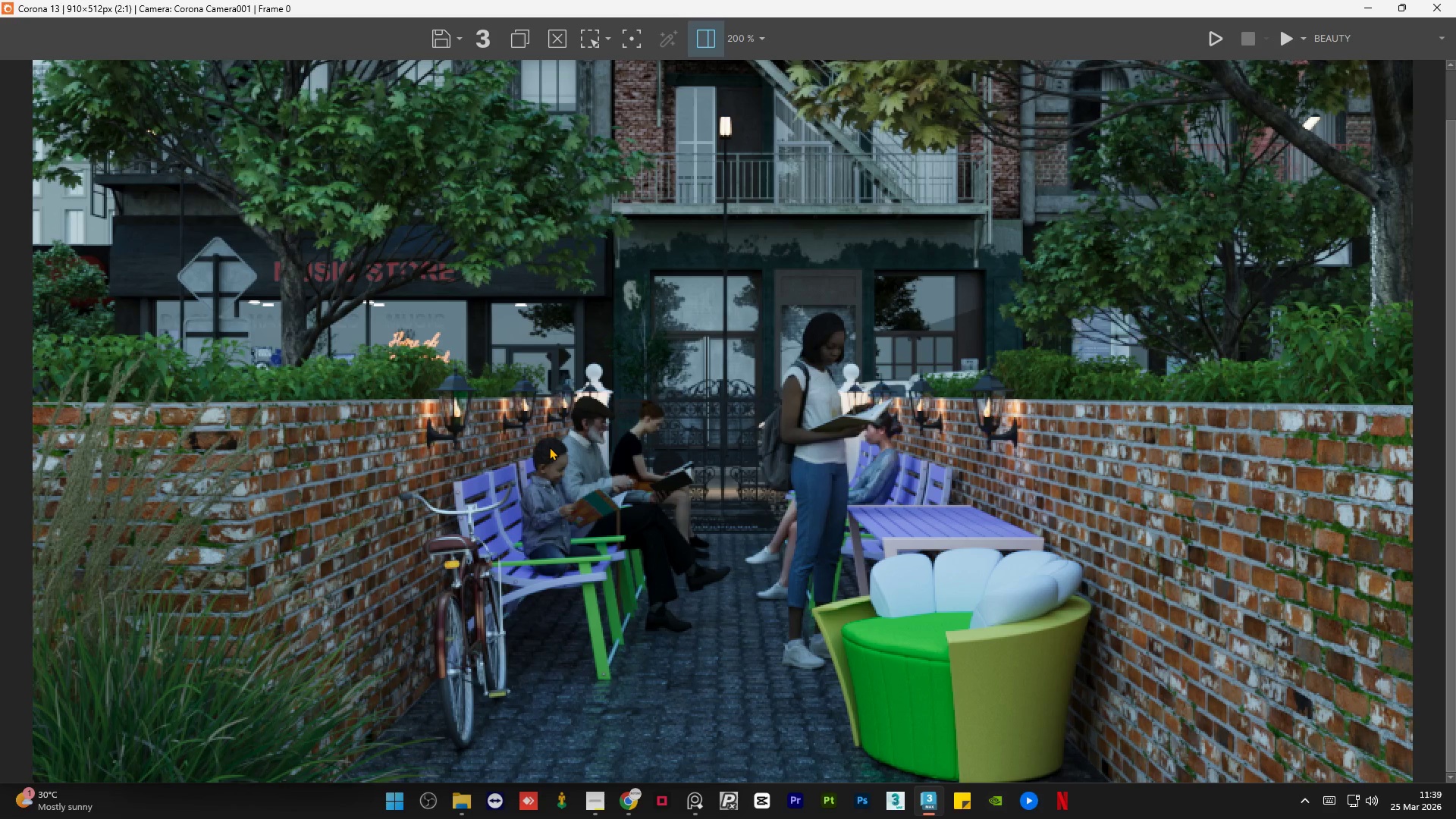 
scroll: coordinate [649, 473], scroll_direction: down, amount: 1.0
 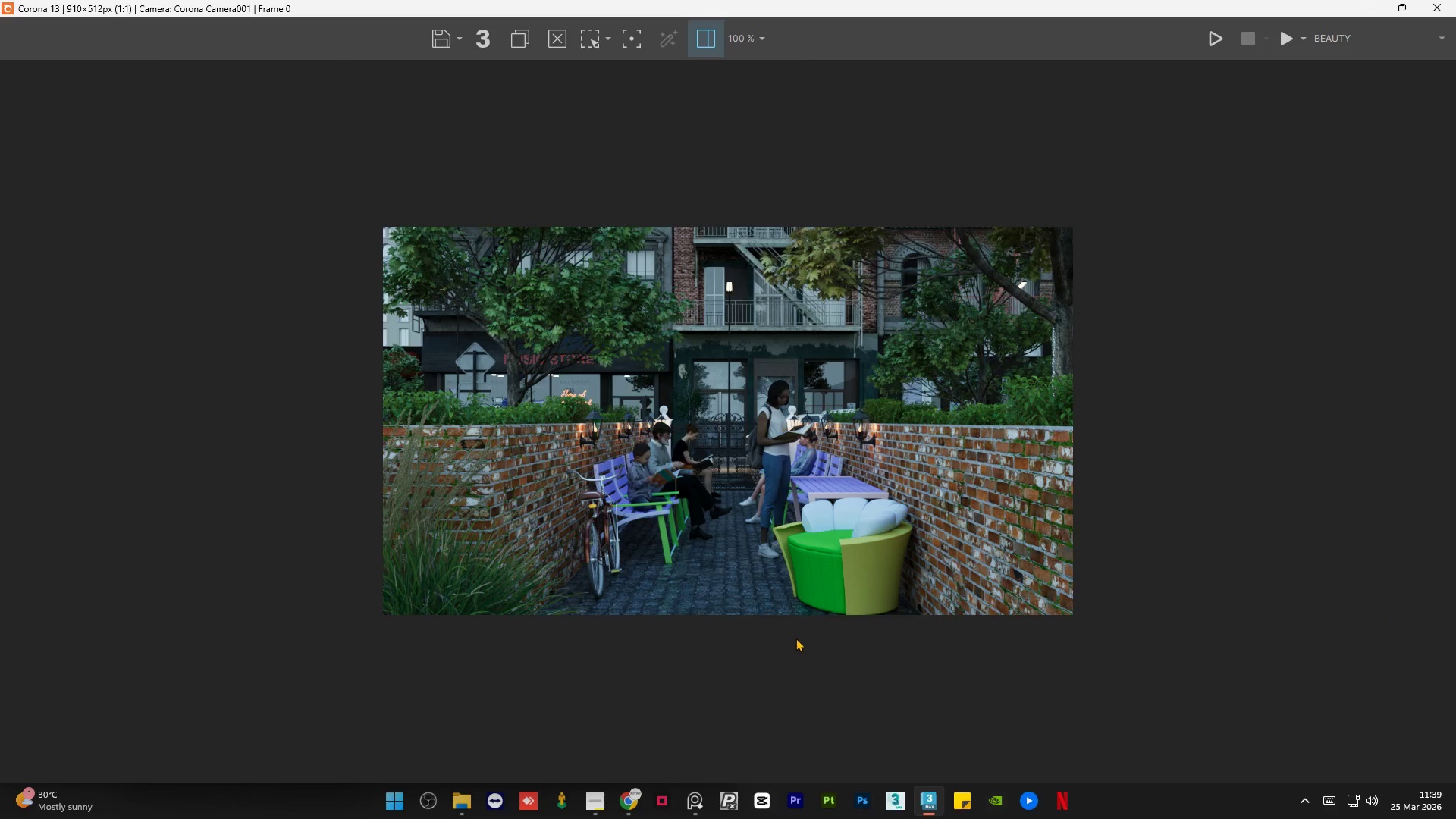 
scroll: coordinate [795, 638], scroll_direction: up, amount: 1.0
 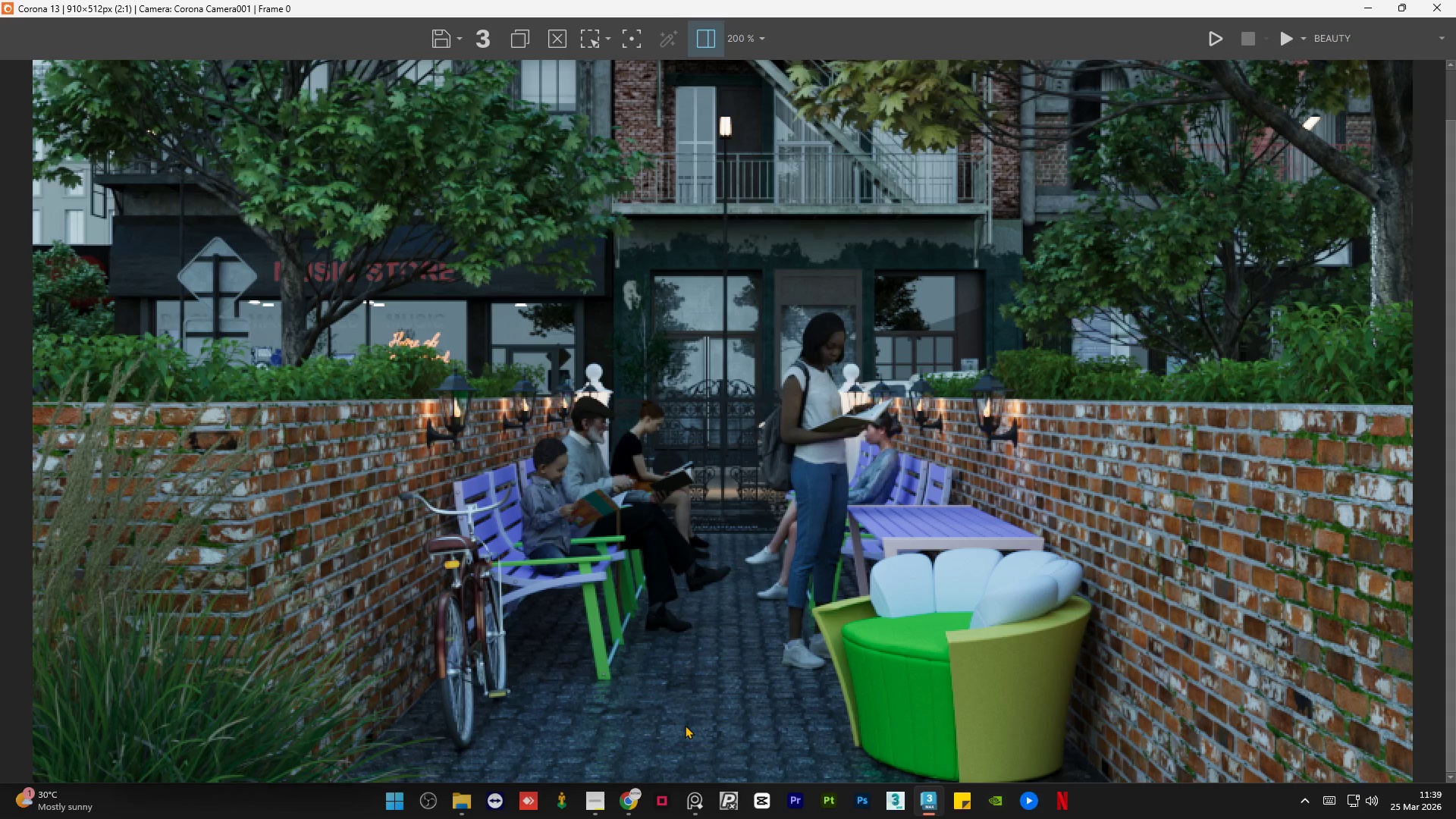 
scroll: coordinate [654, 525], scroll_direction: down, amount: 1.0
 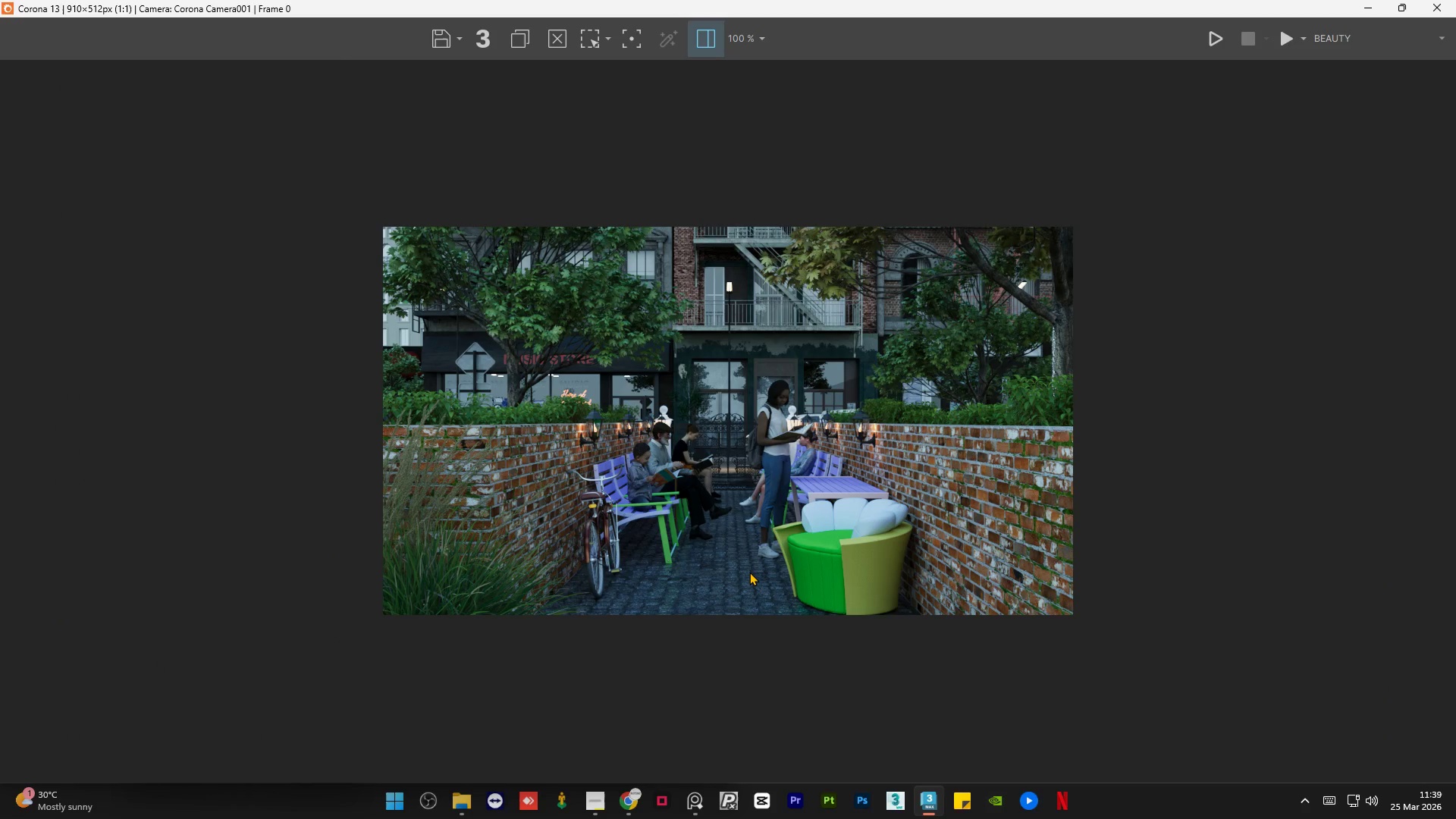 
wait(9.81)
 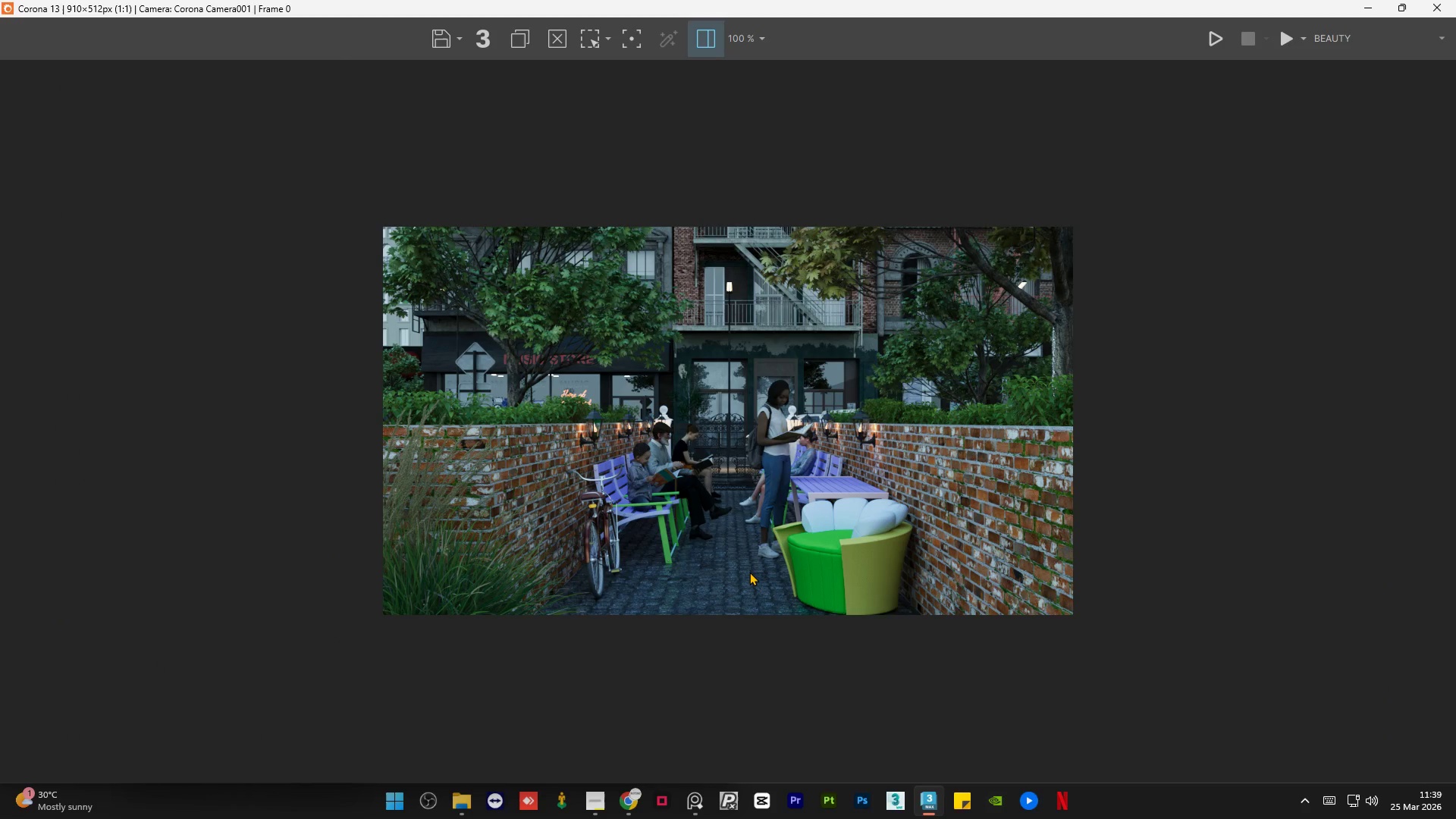 
left_click([1214, 31])
 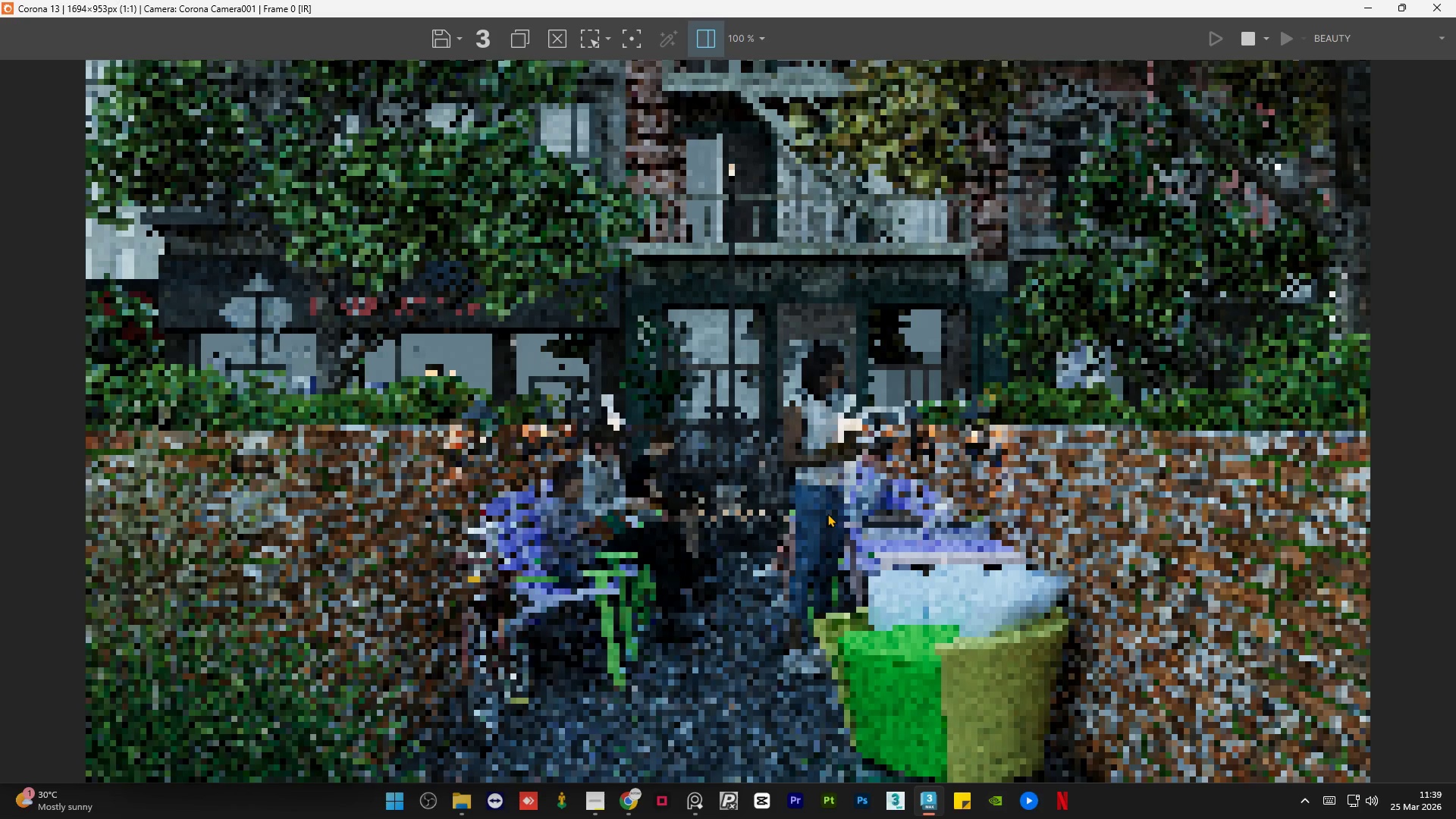 
wait(9.8)
 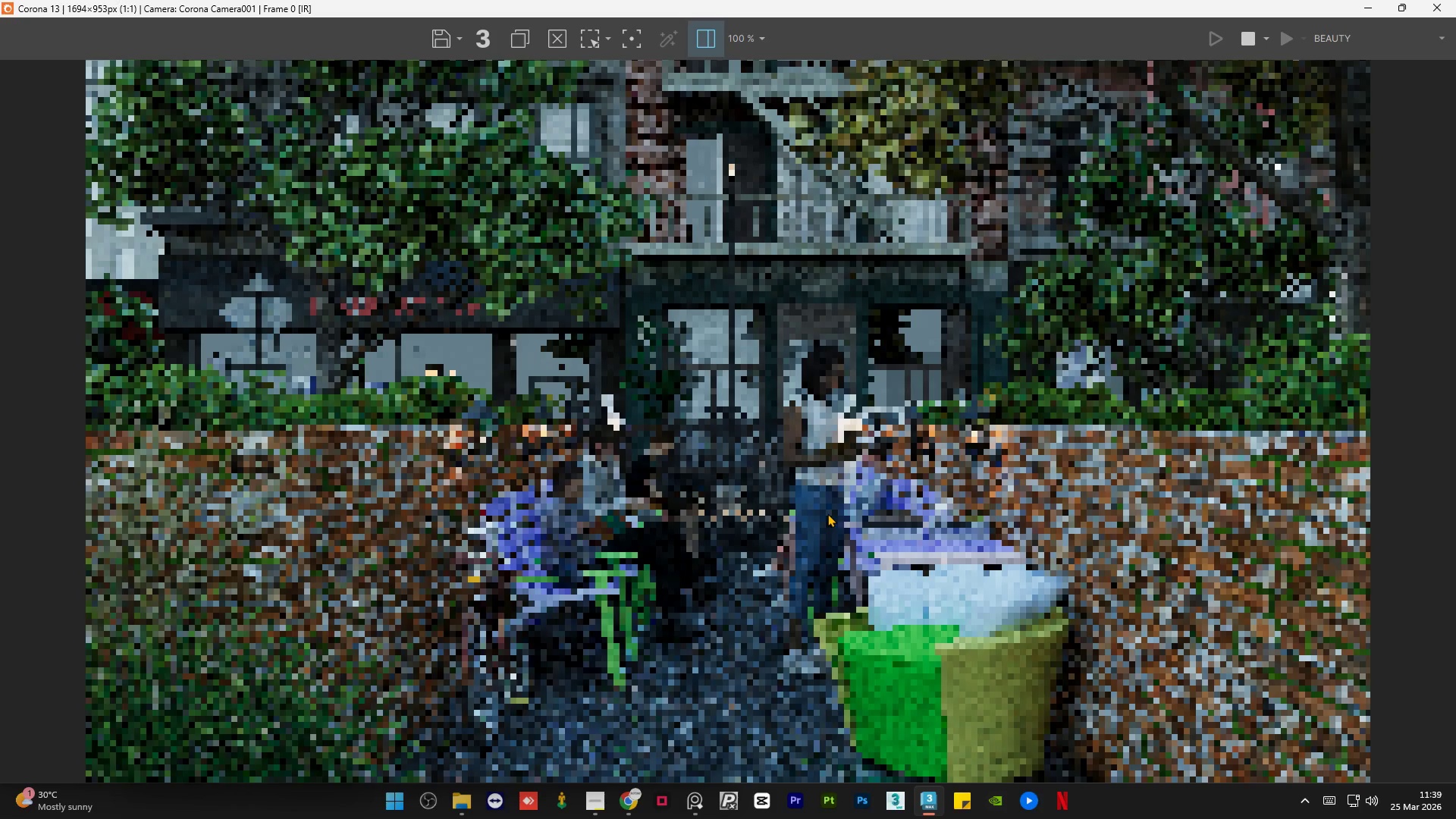 
scroll: coordinate [638, 503], scroll_direction: up, amount: 2.0
 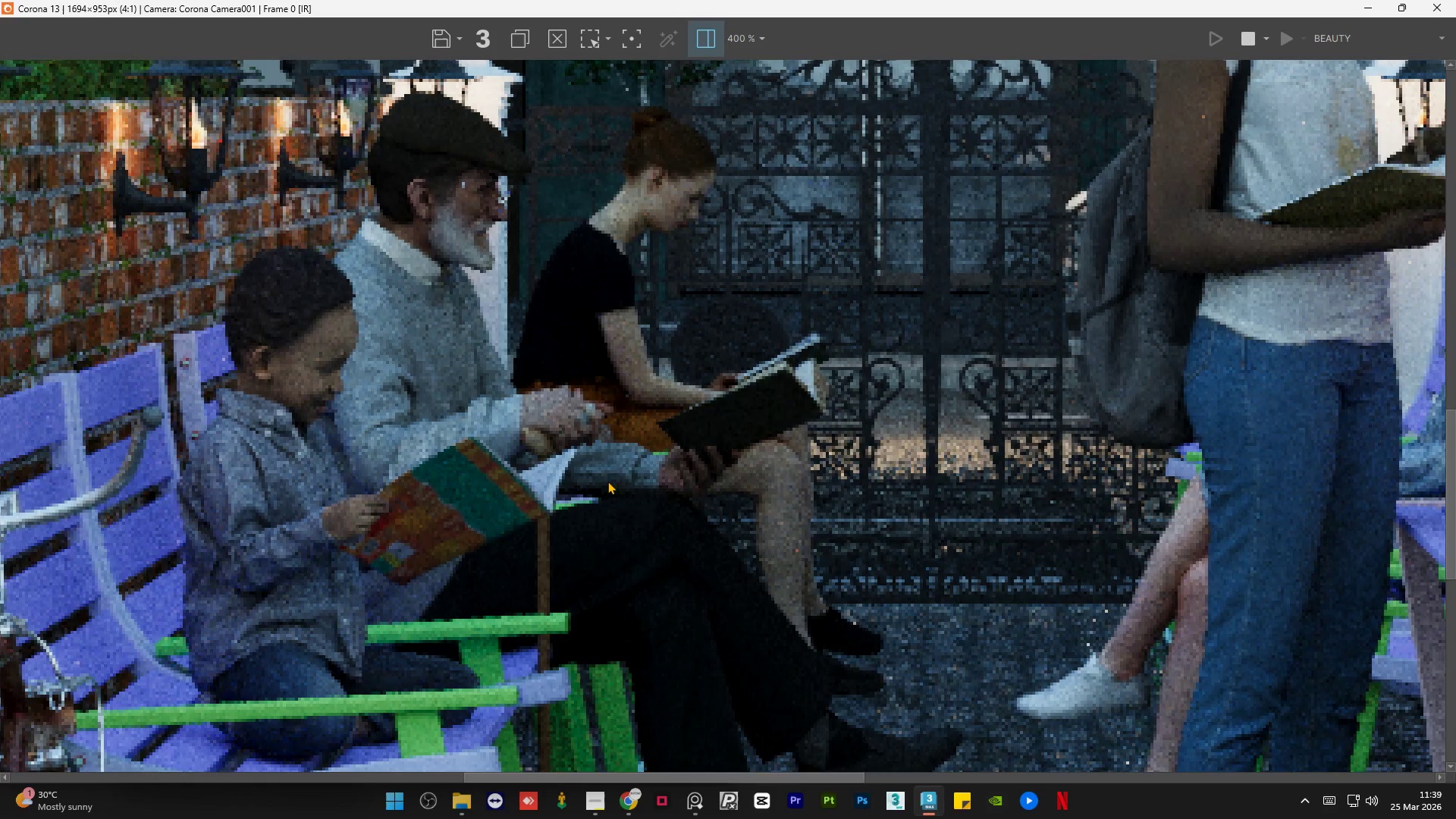 
scroll: coordinate [611, 472], scroll_direction: down, amount: 1.0
 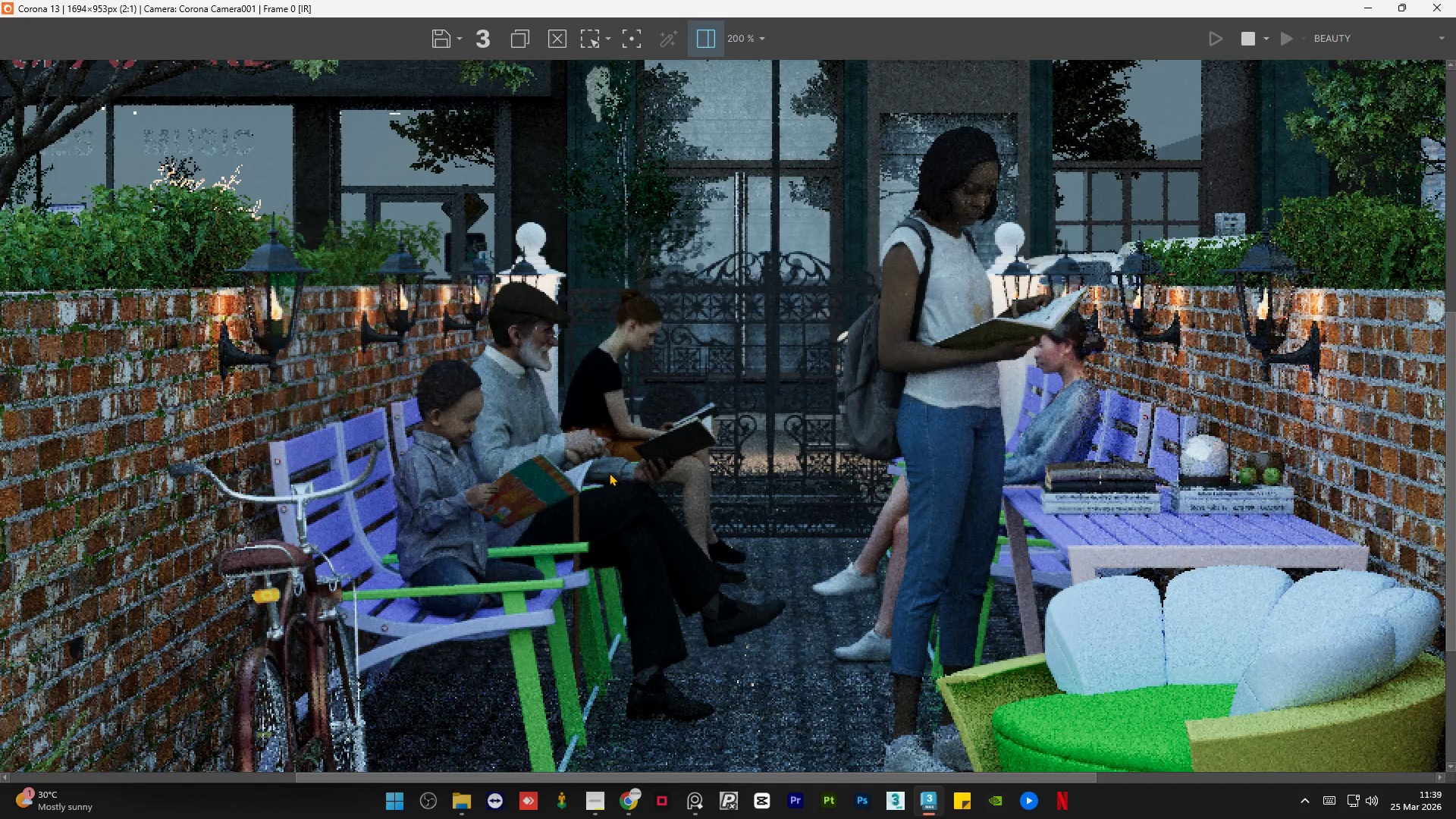 
scroll: coordinate [586, 400], scroll_direction: up, amount: 2.0
 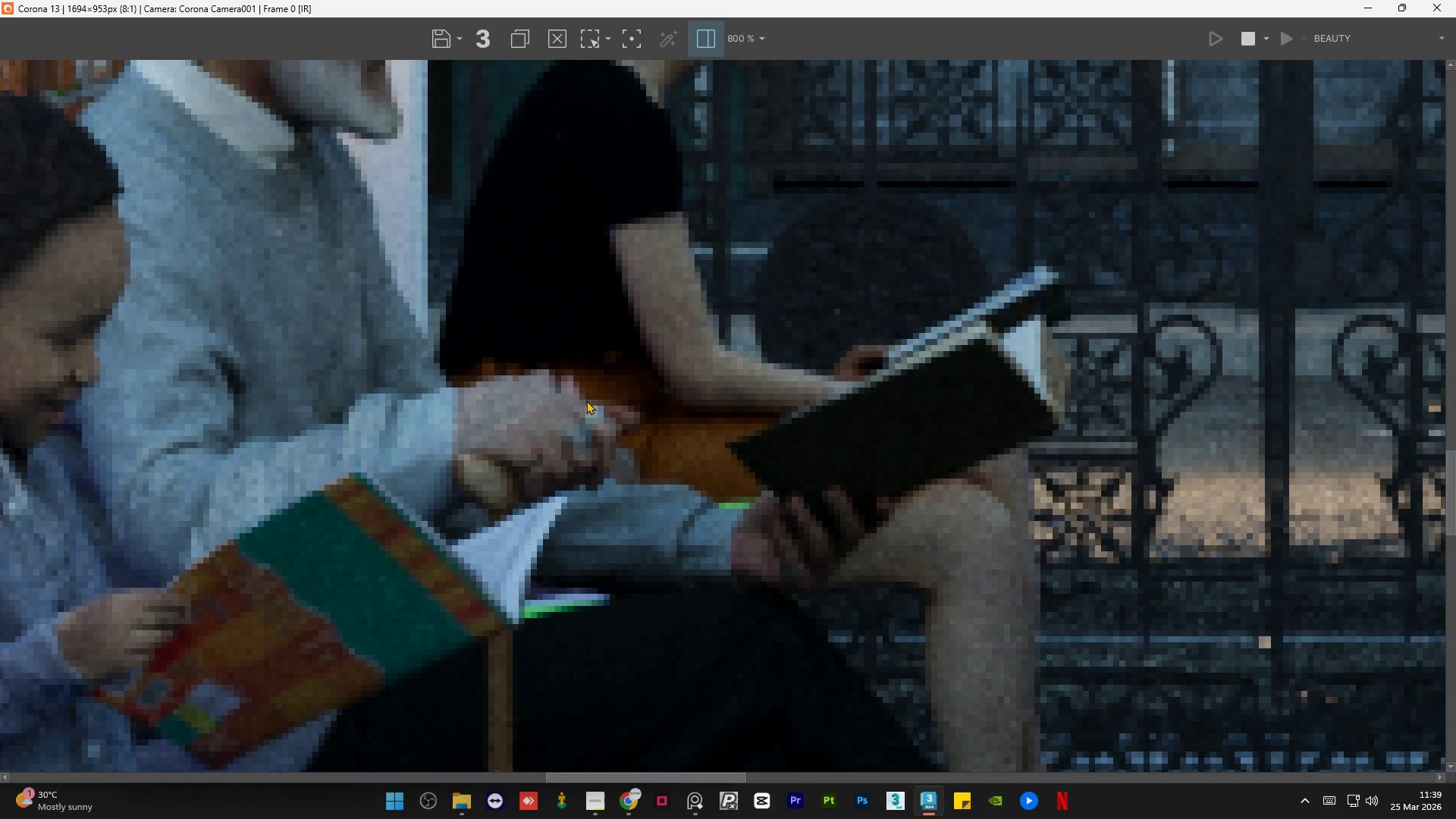 
scroll: coordinate [586, 400], scroll_direction: down, amount: 1.0
 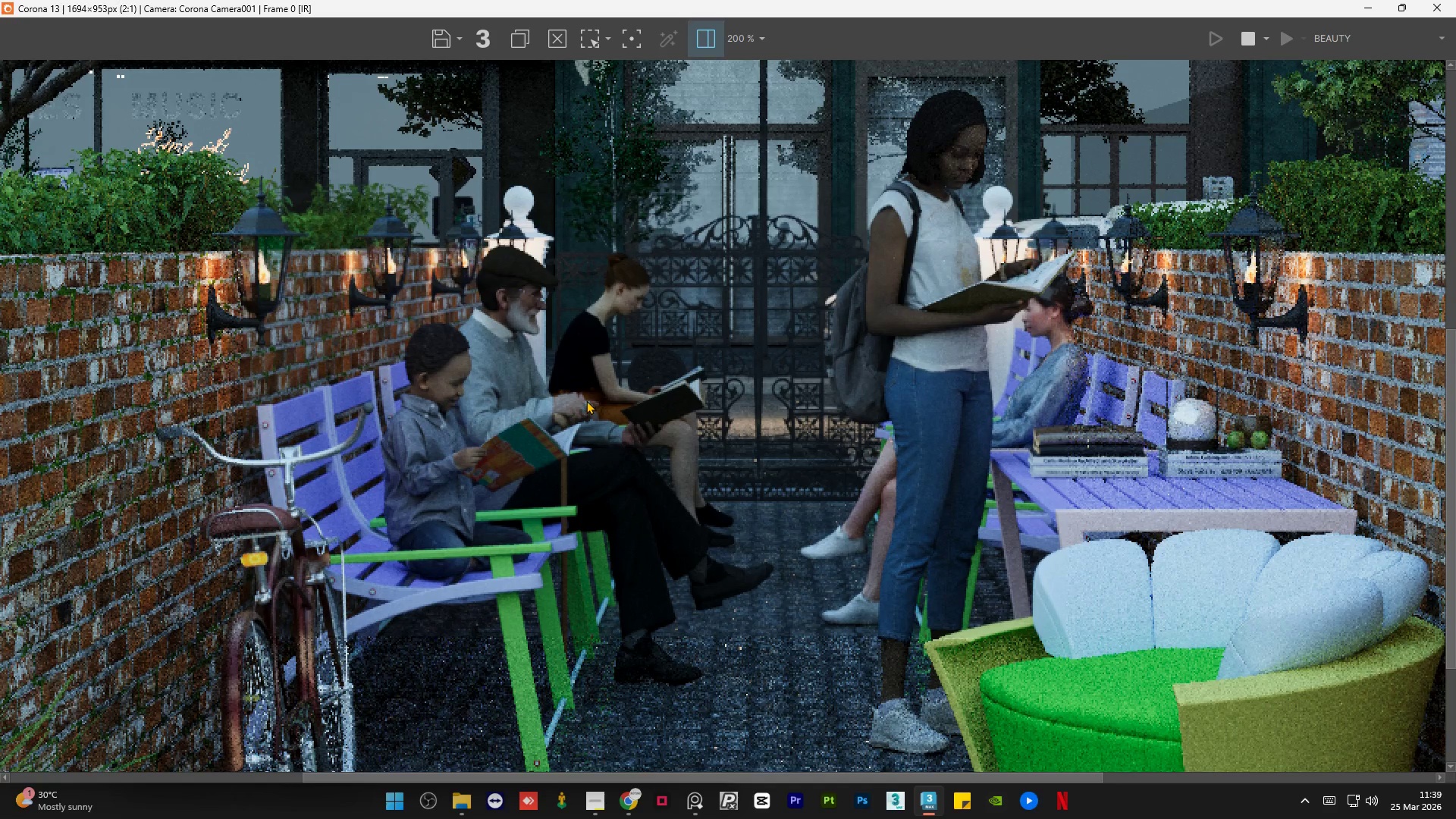 
scroll: coordinate [586, 400], scroll_direction: up, amount: 1.0
 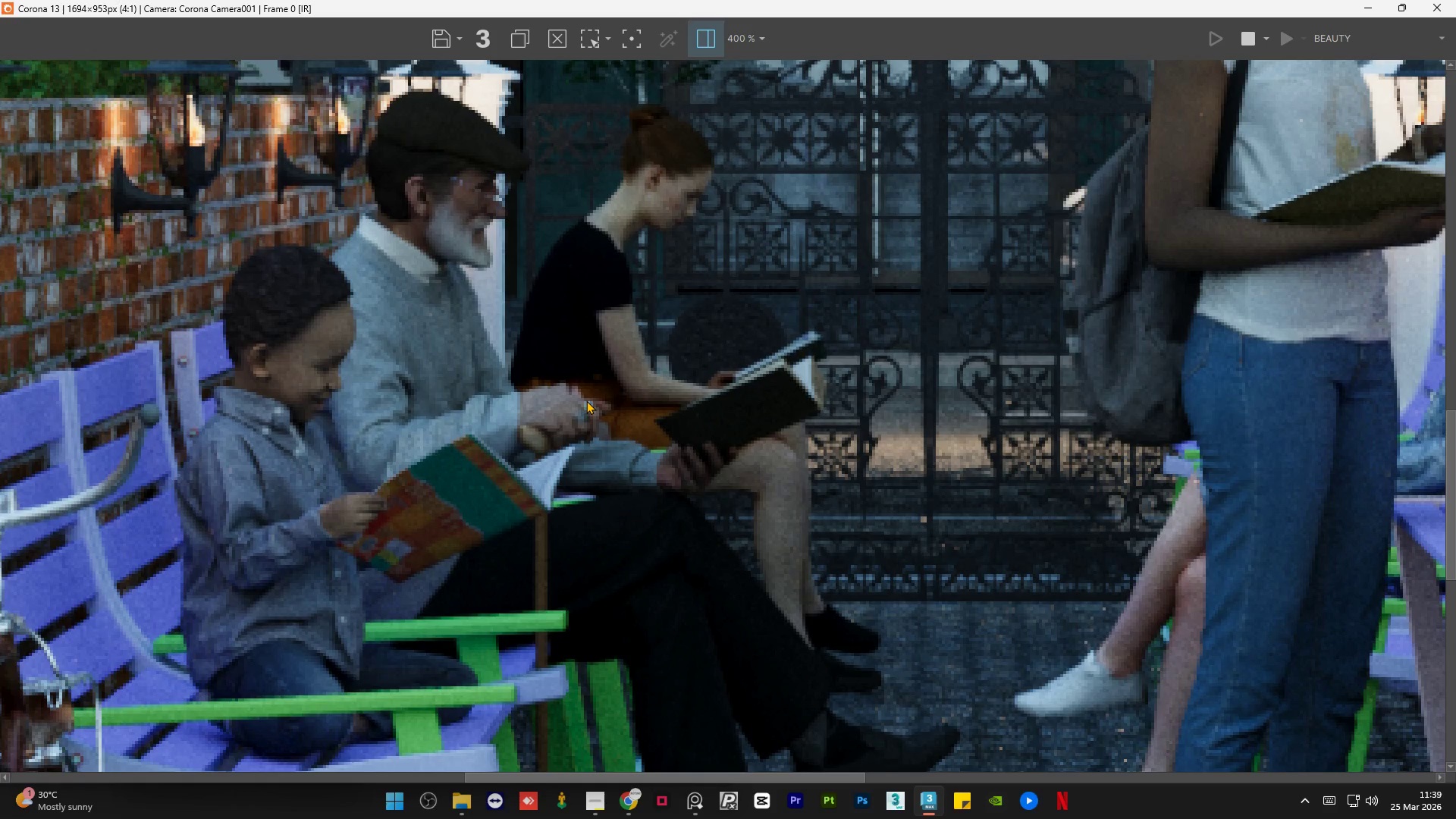 
scroll: coordinate [586, 400], scroll_direction: down, amount: 1.0
 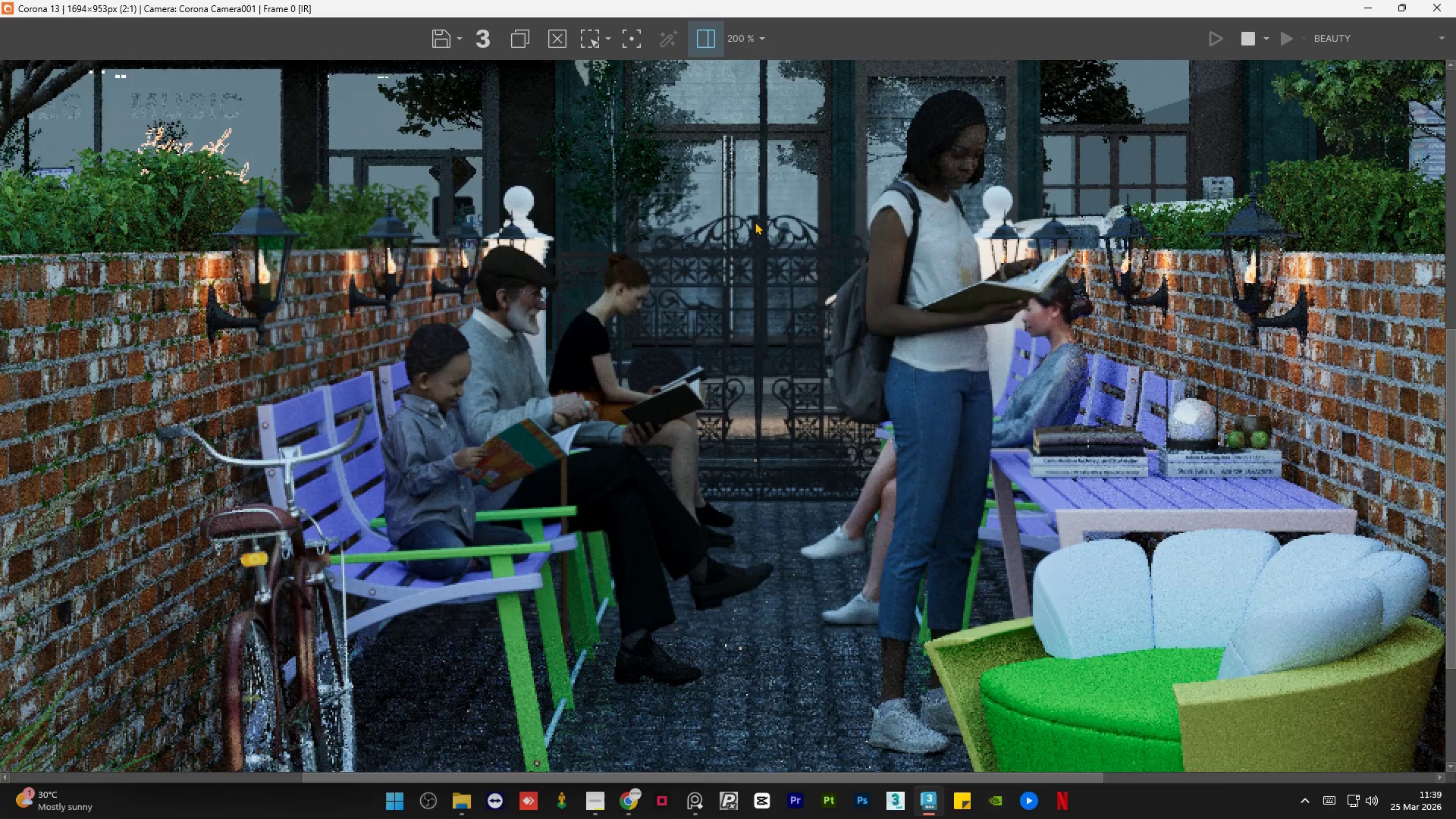 
scroll: coordinate [755, 221], scroll_direction: up, amount: 2.0
 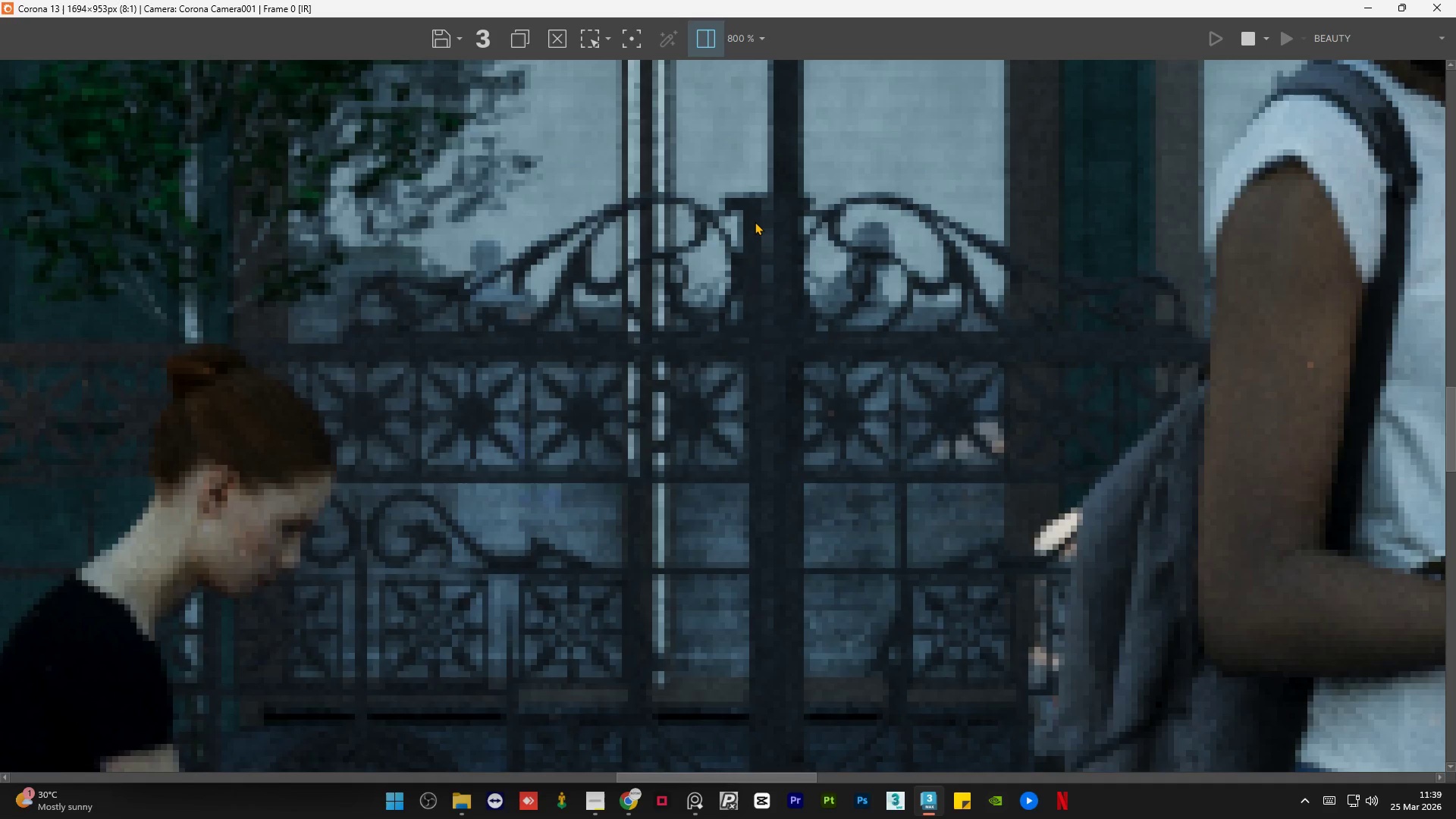 
scroll: coordinate [755, 221], scroll_direction: down, amount: 1.0
 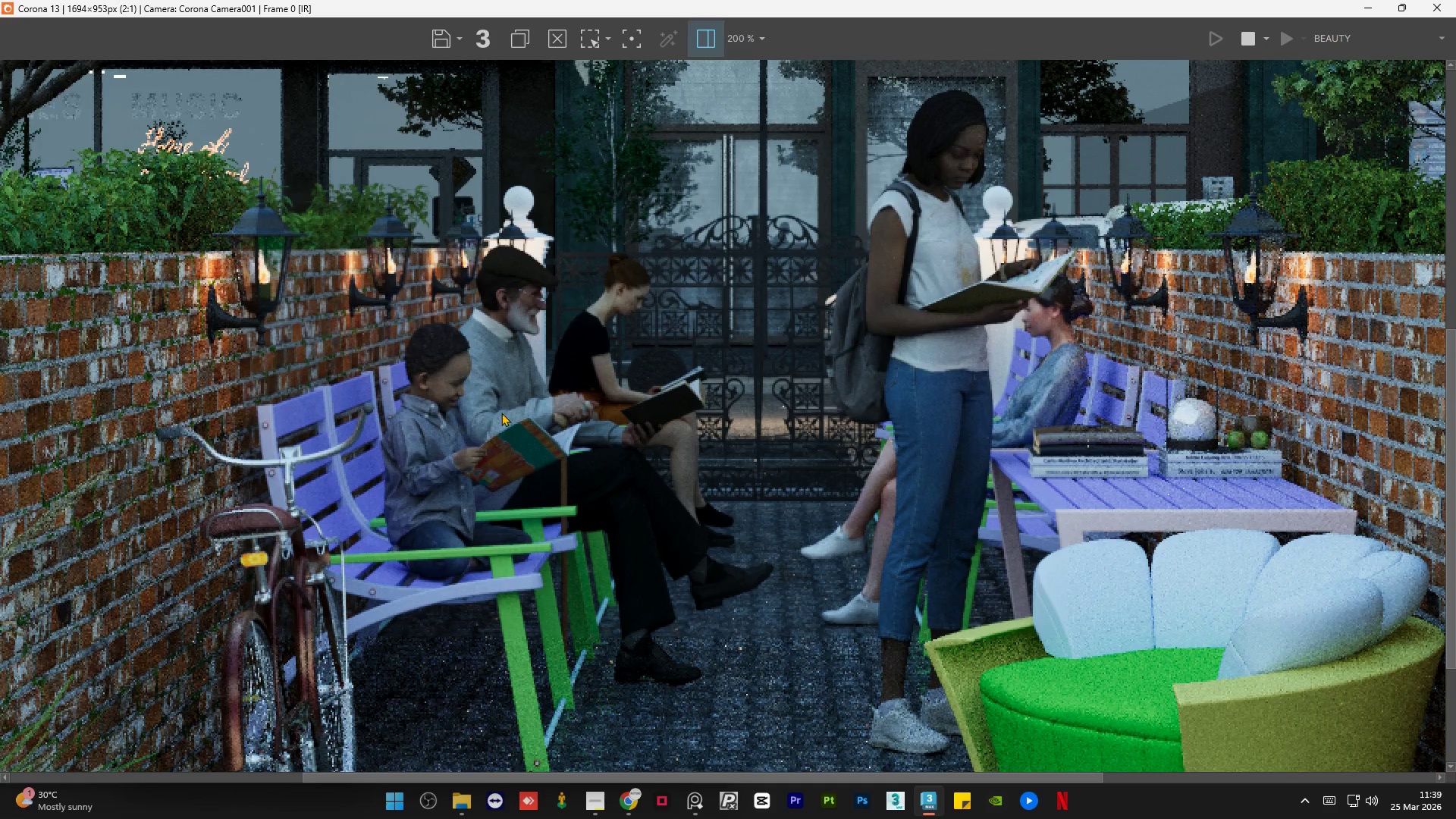 
scroll: coordinate [595, 413], scroll_direction: up, amount: 2.0
 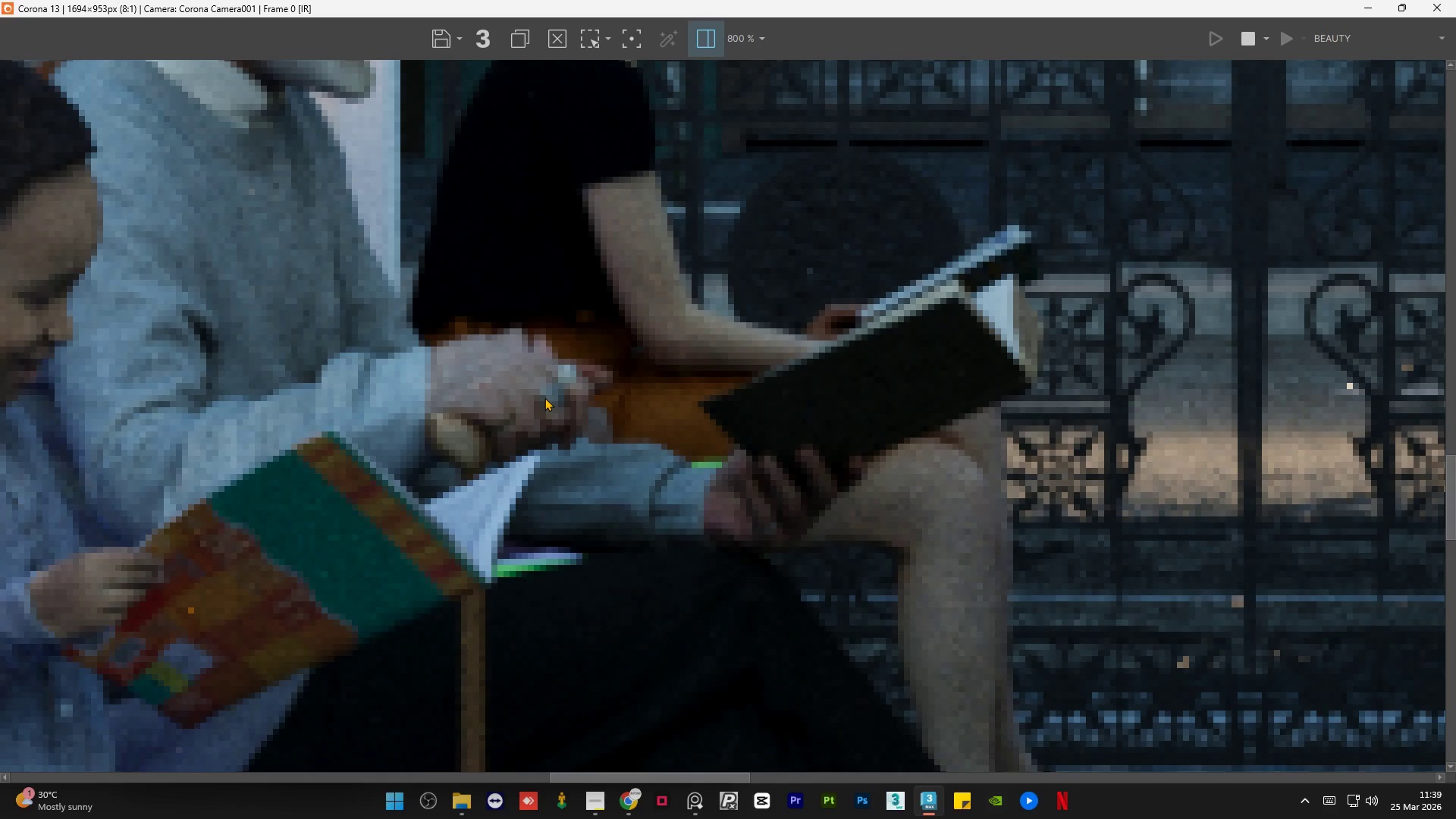 
scroll: coordinate [557, 391], scroll_direction: down, amount: 2.0
 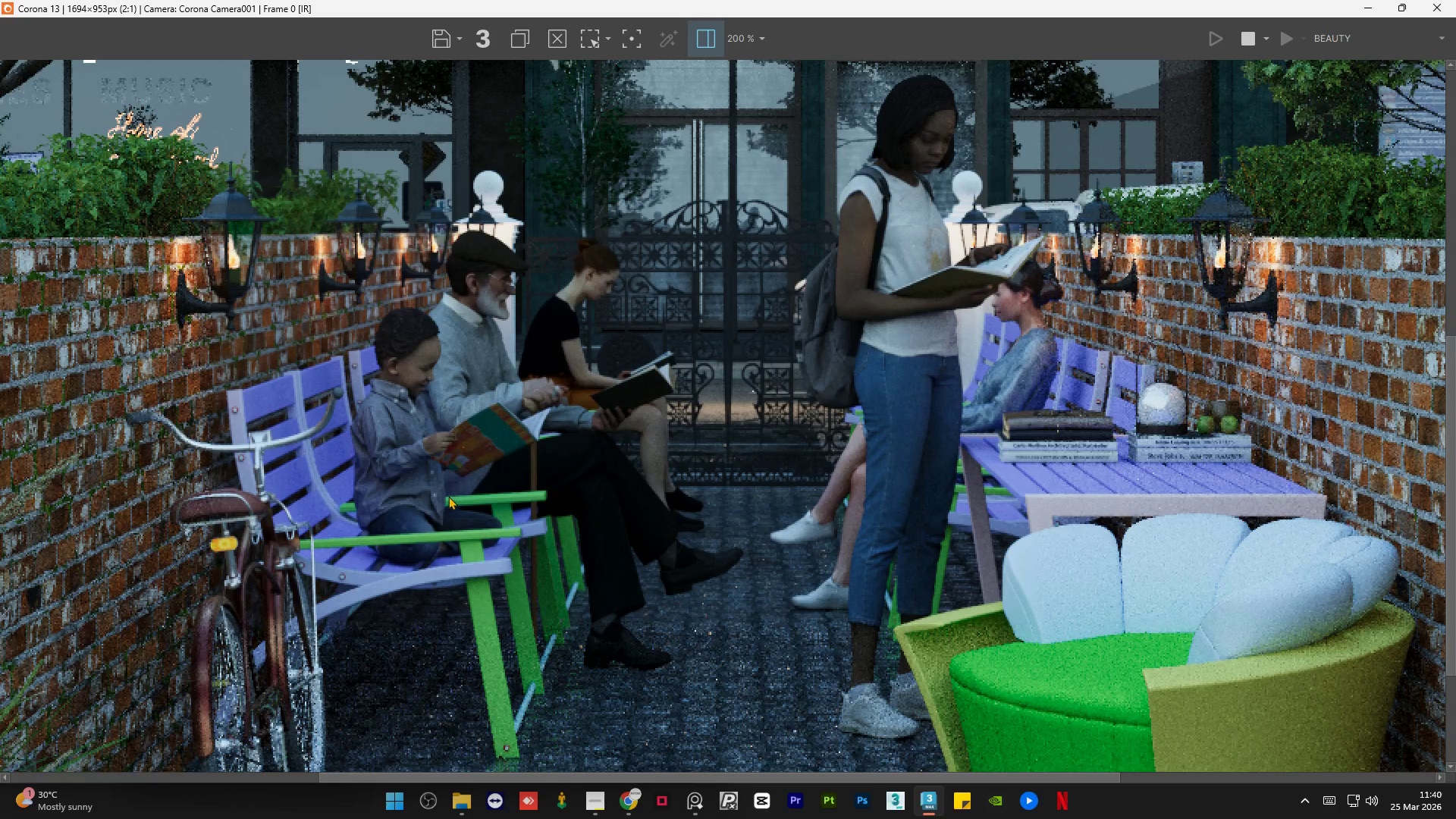 
scroll: coordinate [423, 516], scroll_direction: up, amount: 1.0
 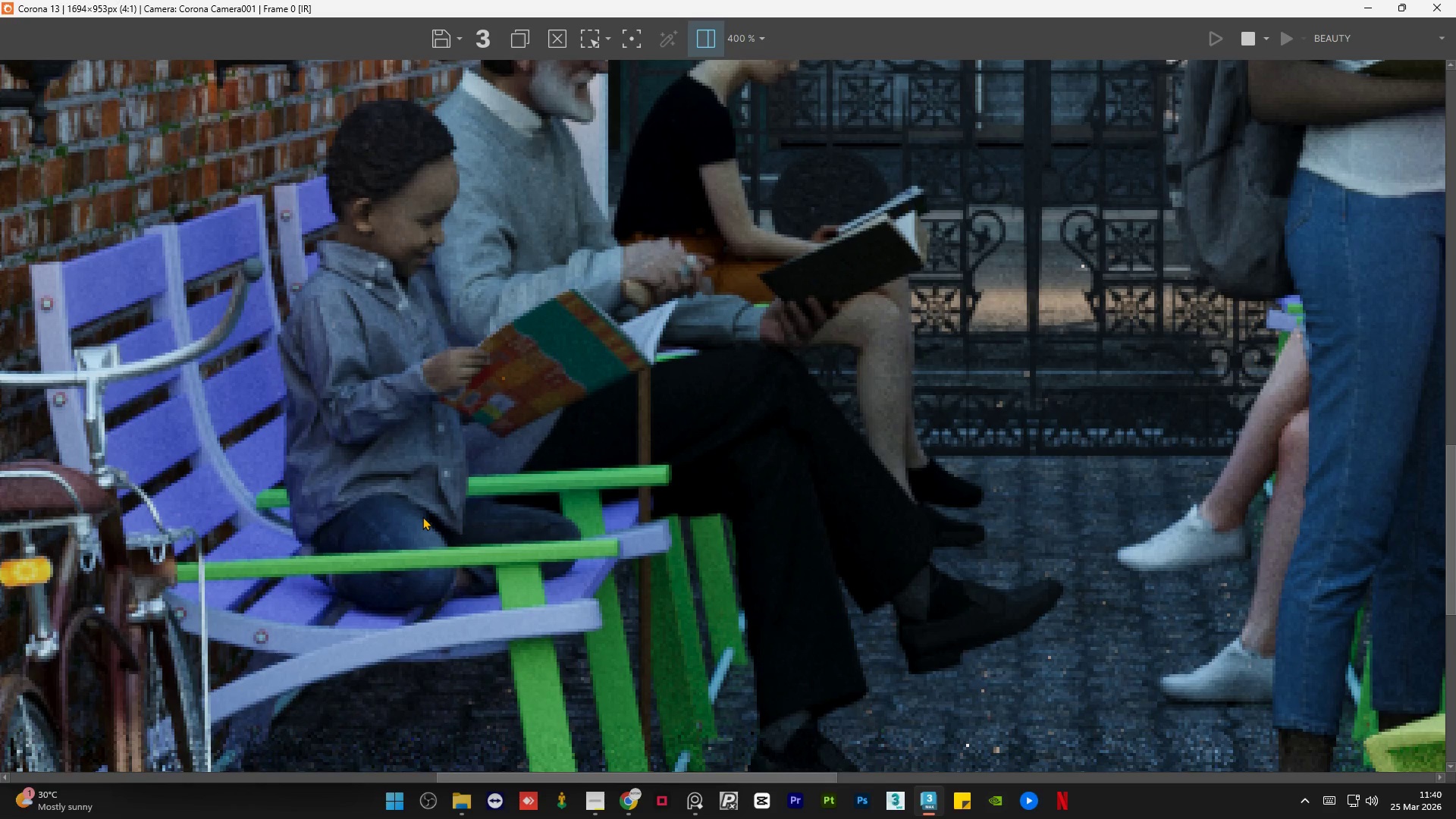 
scroll: coordinate [421, 519], scroll_direction: down, amount: 1.0
 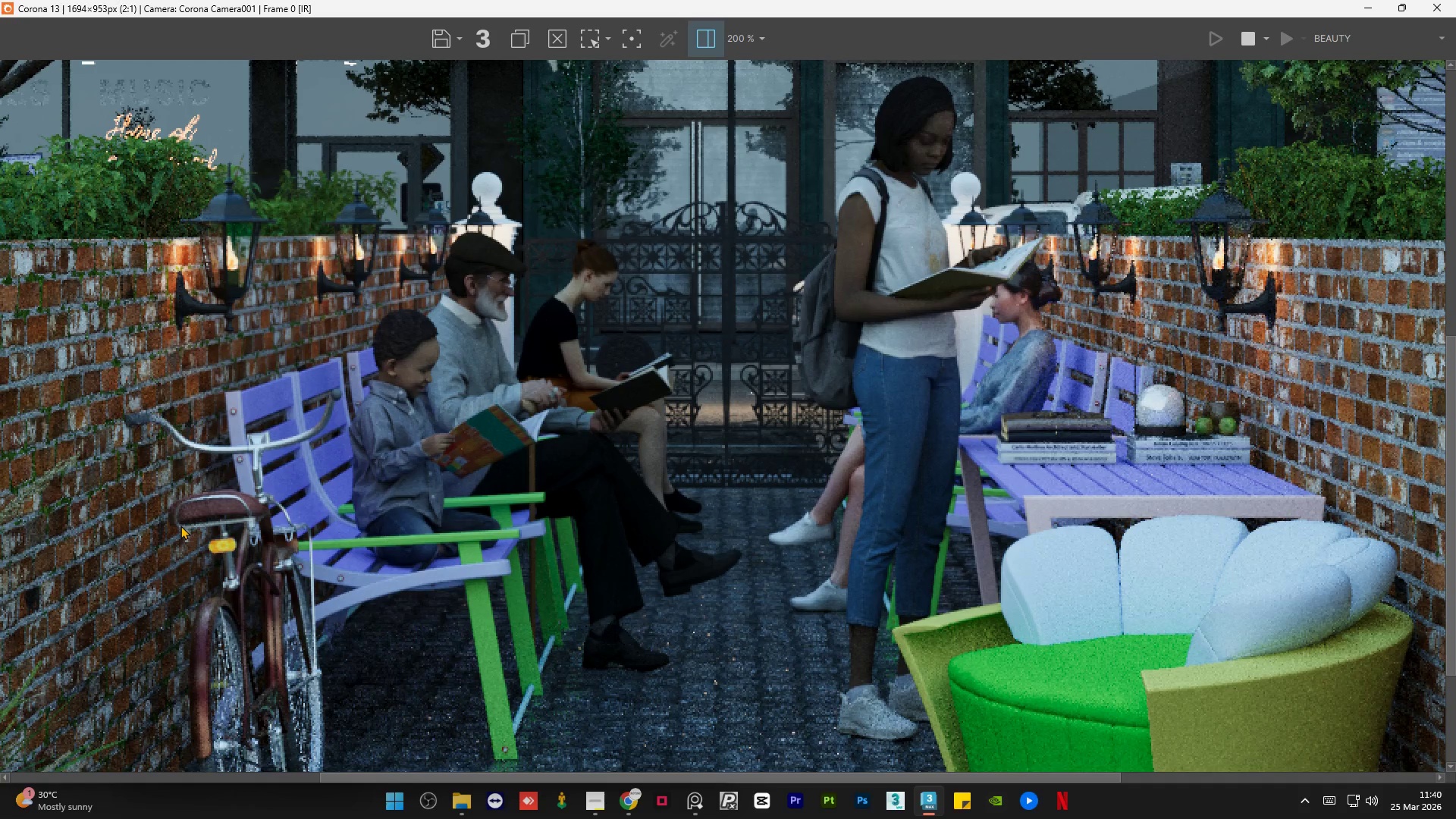 
scroll: coordinate [180, 526], scroll_direction: up, amount: 1.0
 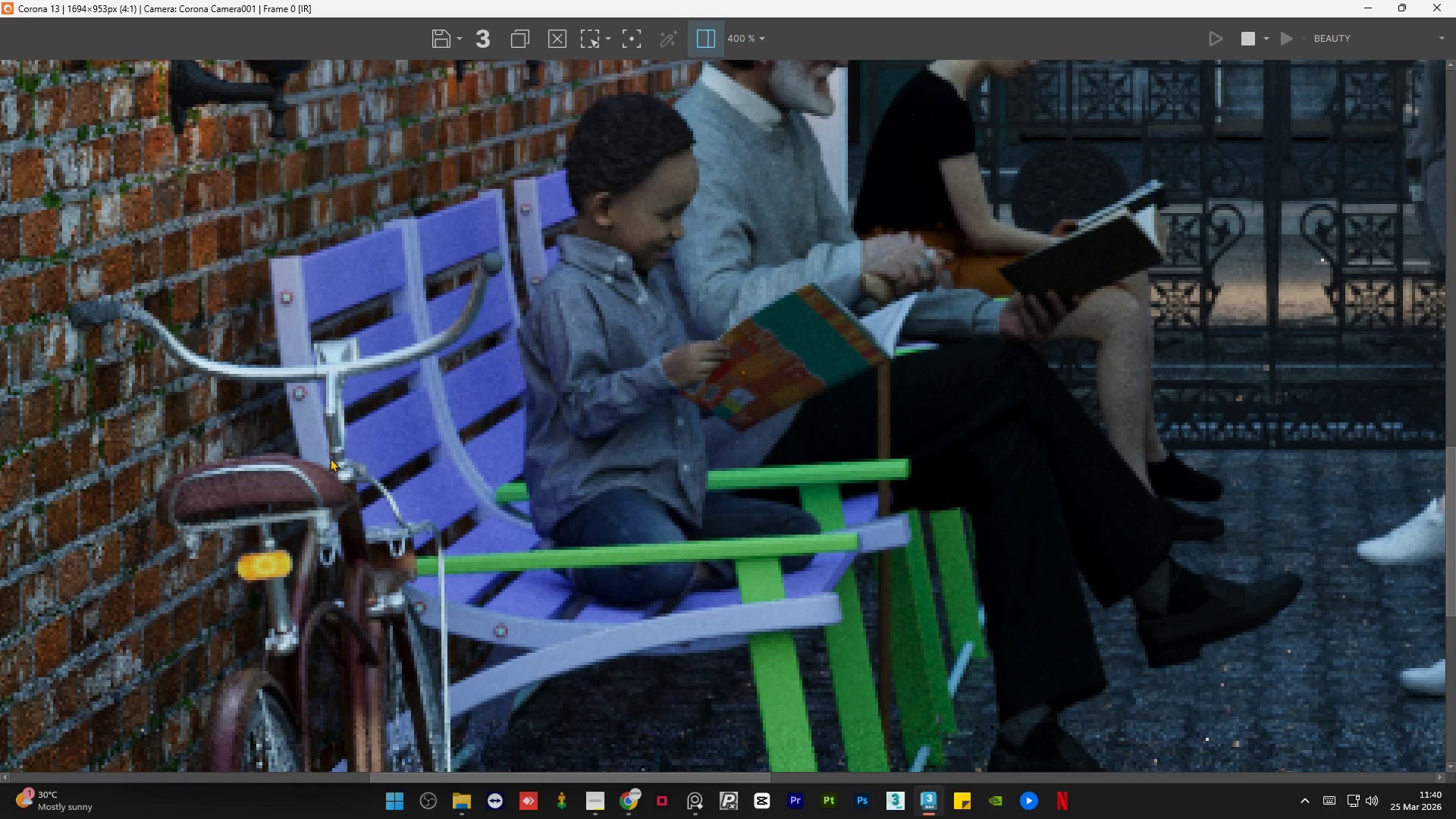 
scroll: coordinate [331, 457], scroll_direction: down, amount: 2.0
 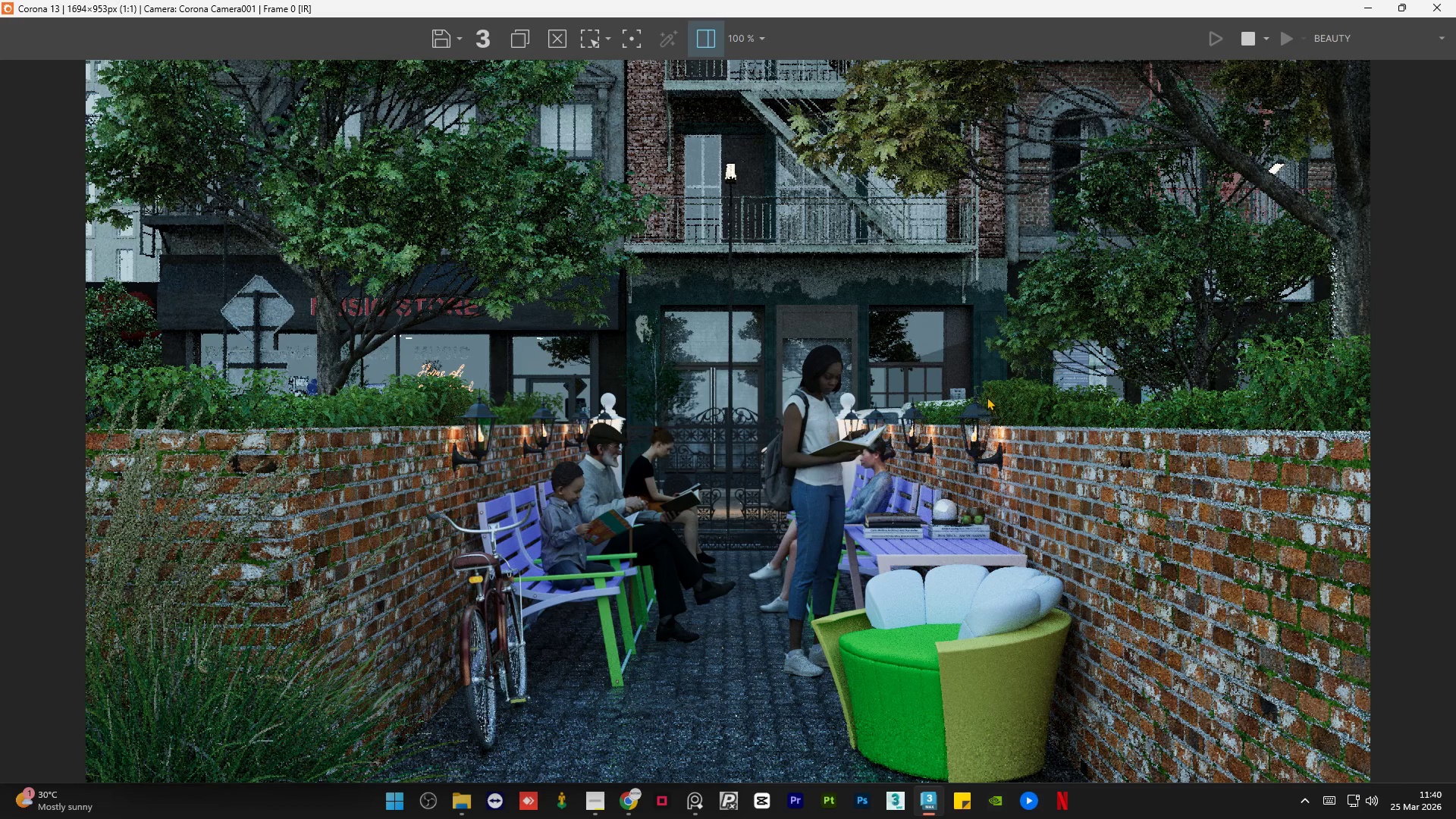 
scroll: coordinate [1109, 492], scroll_direction: up, amount: 2.0
 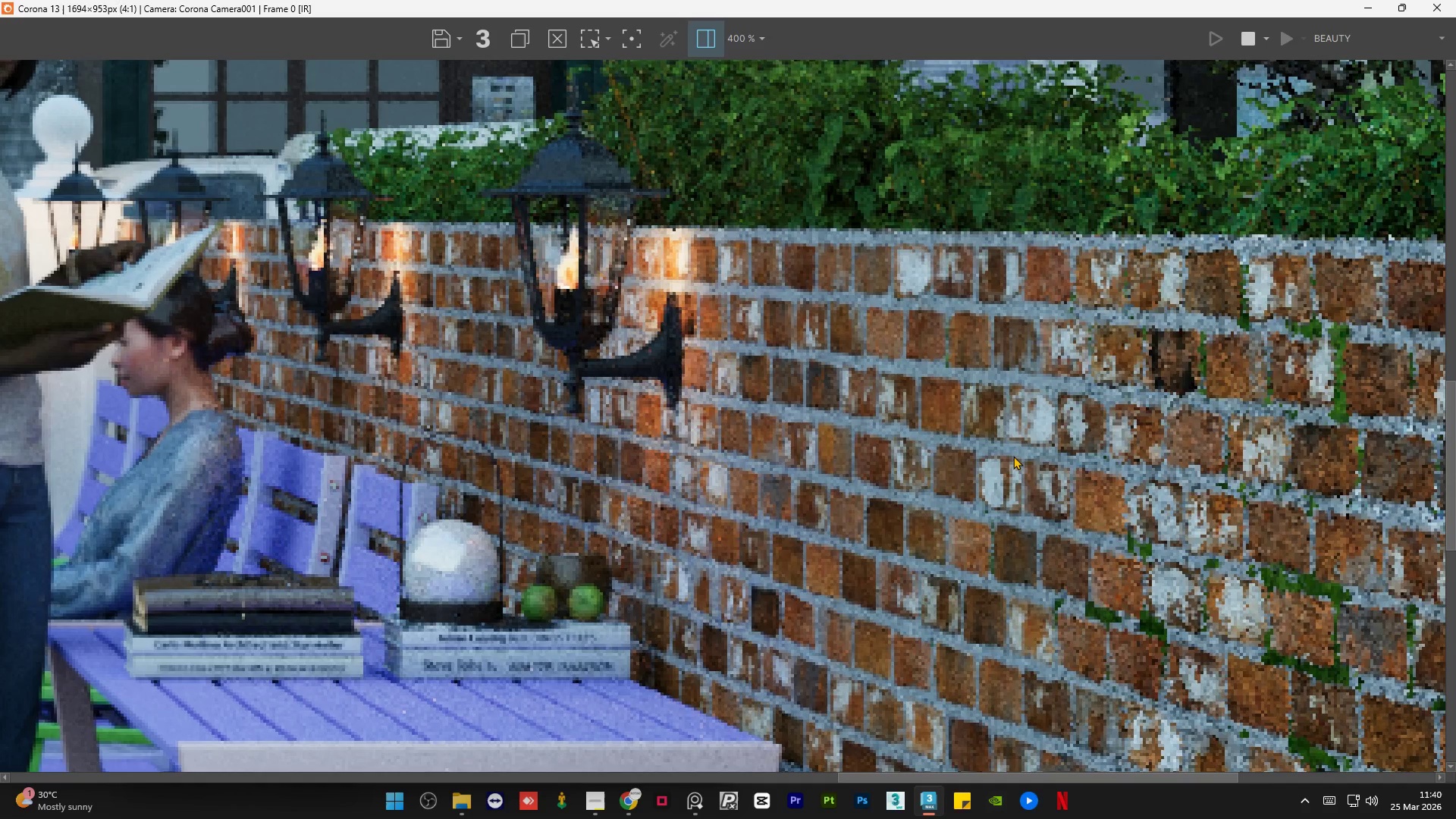 
scroll: coordinate [675, 438], scroll_direction: down, amount: 2.0
 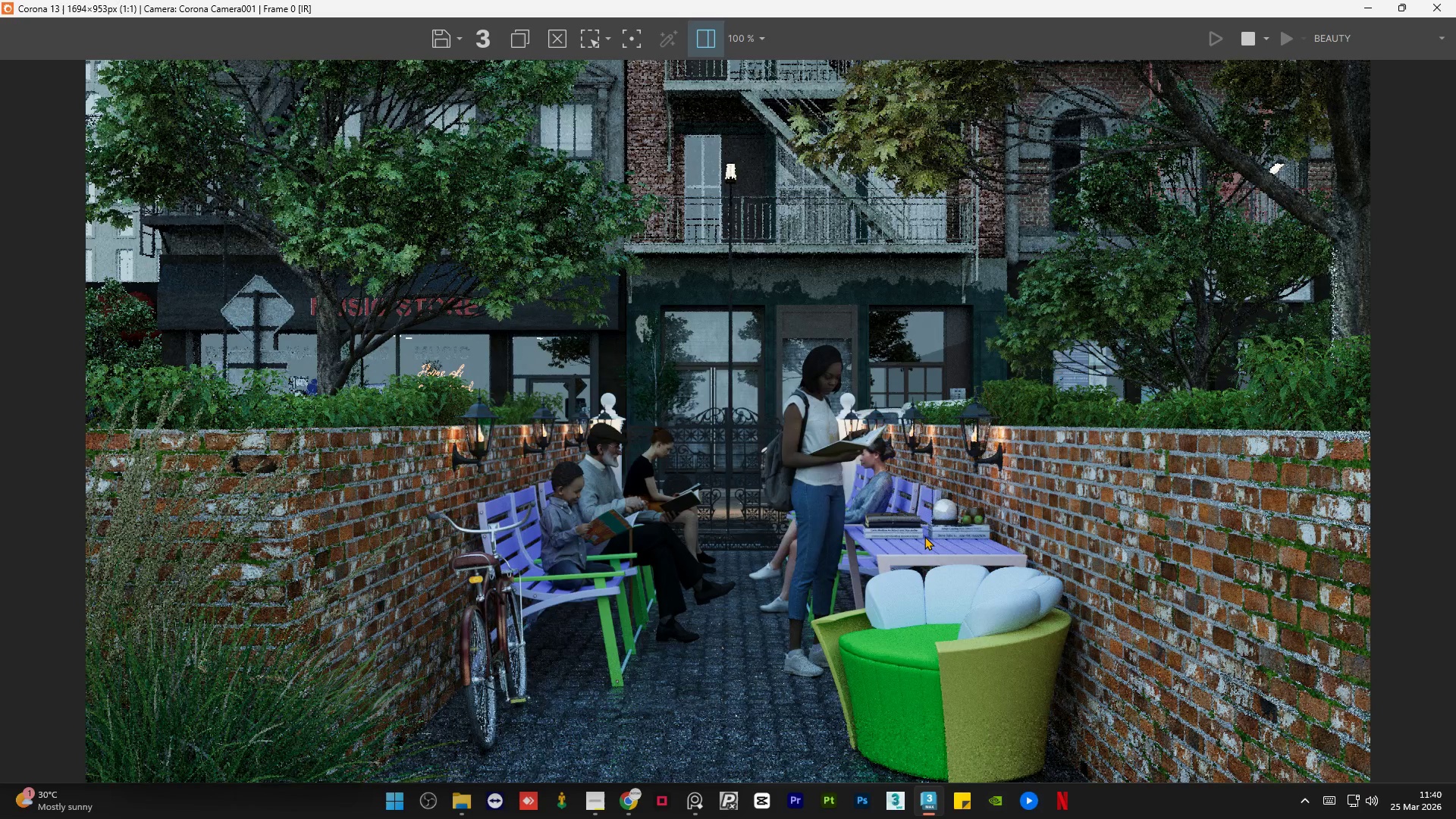 
scroll: coordinate [924, 536], scroll_direction: up, amount: 1.0
 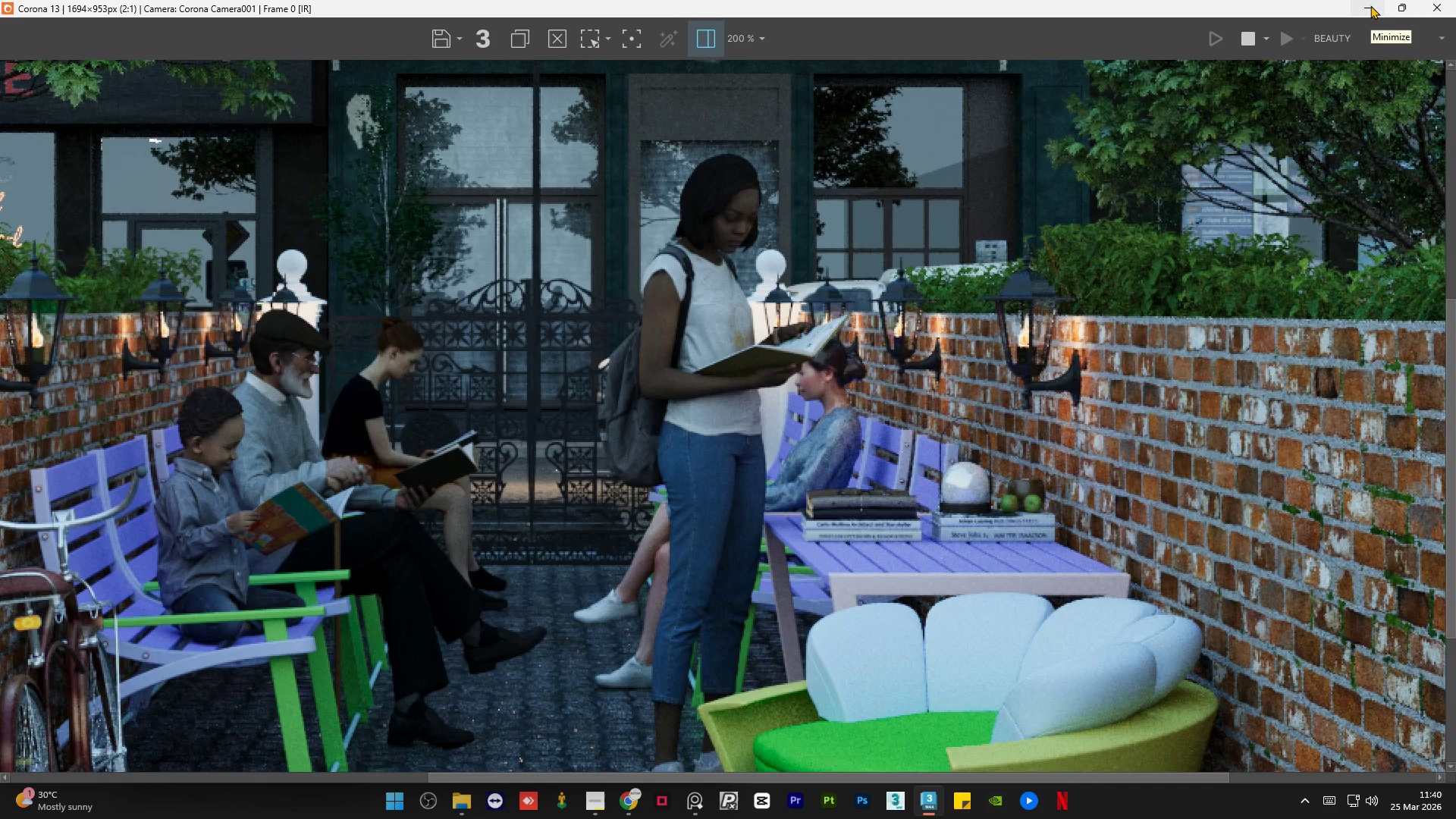 
left_click([1370, 5])
 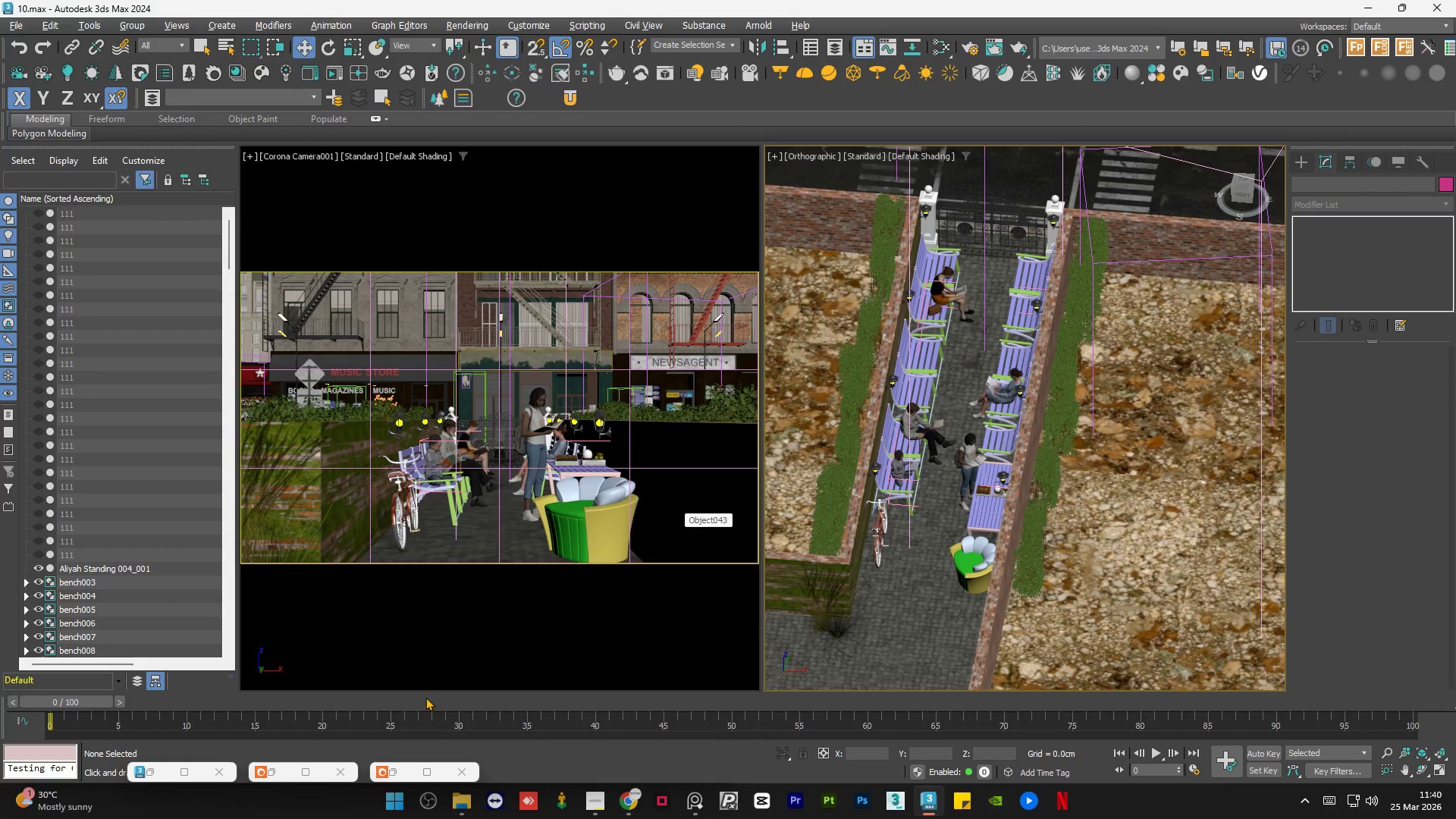 
scroll: coordinate [1029, 485], scroll_direction: up, amount: 8.0
 